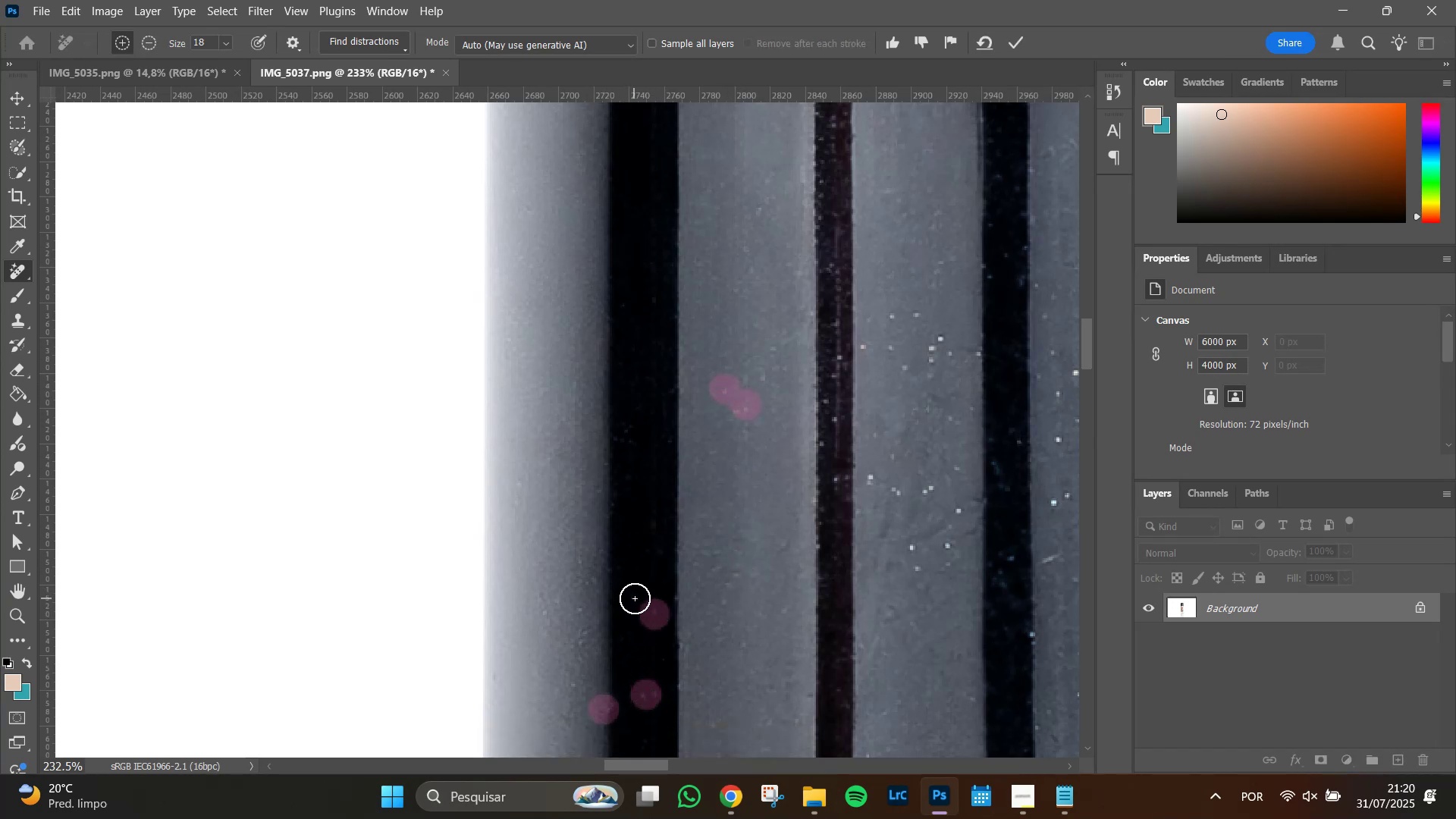 
left_click([635, 598])
 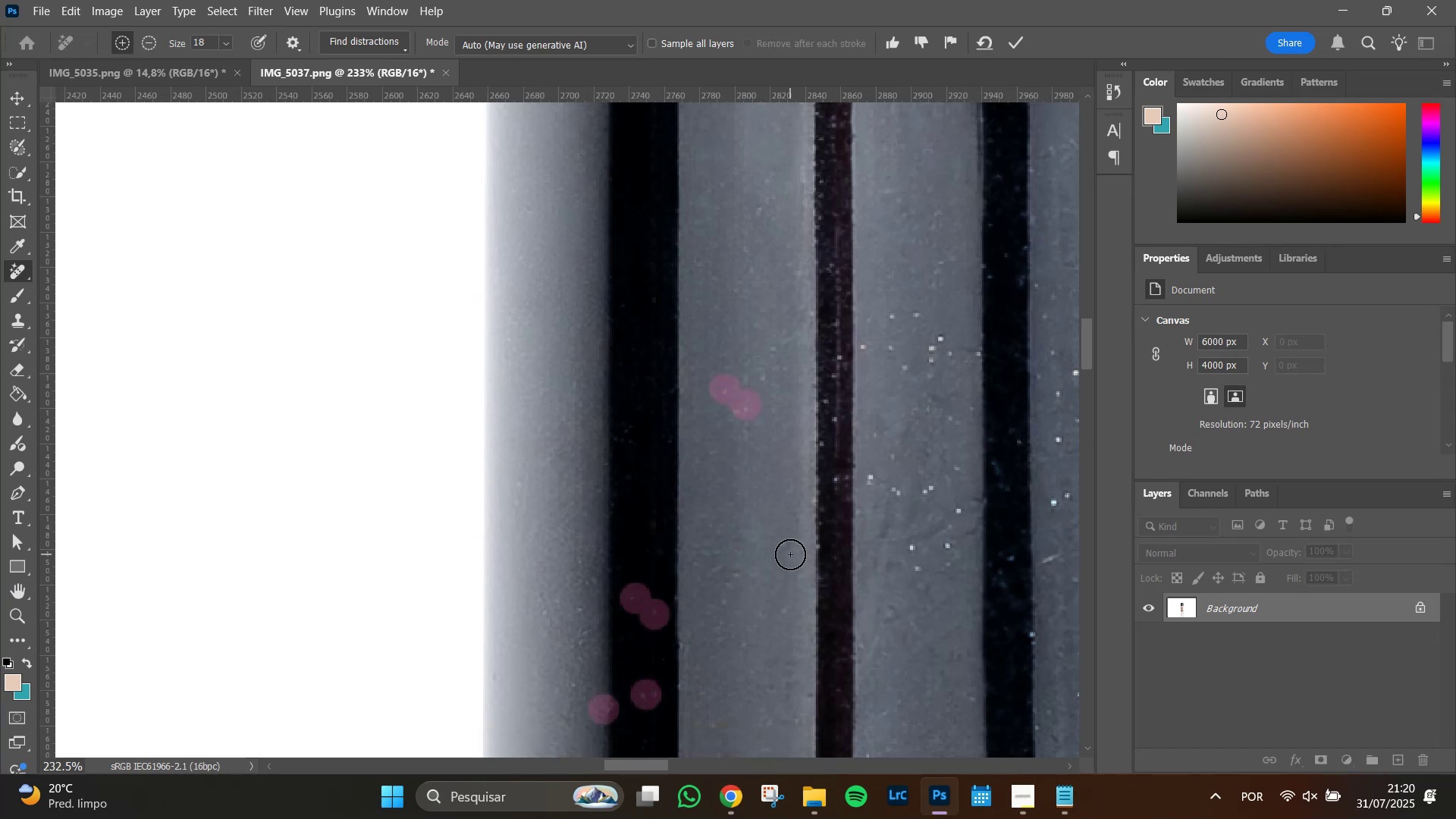 
key(Enter)
 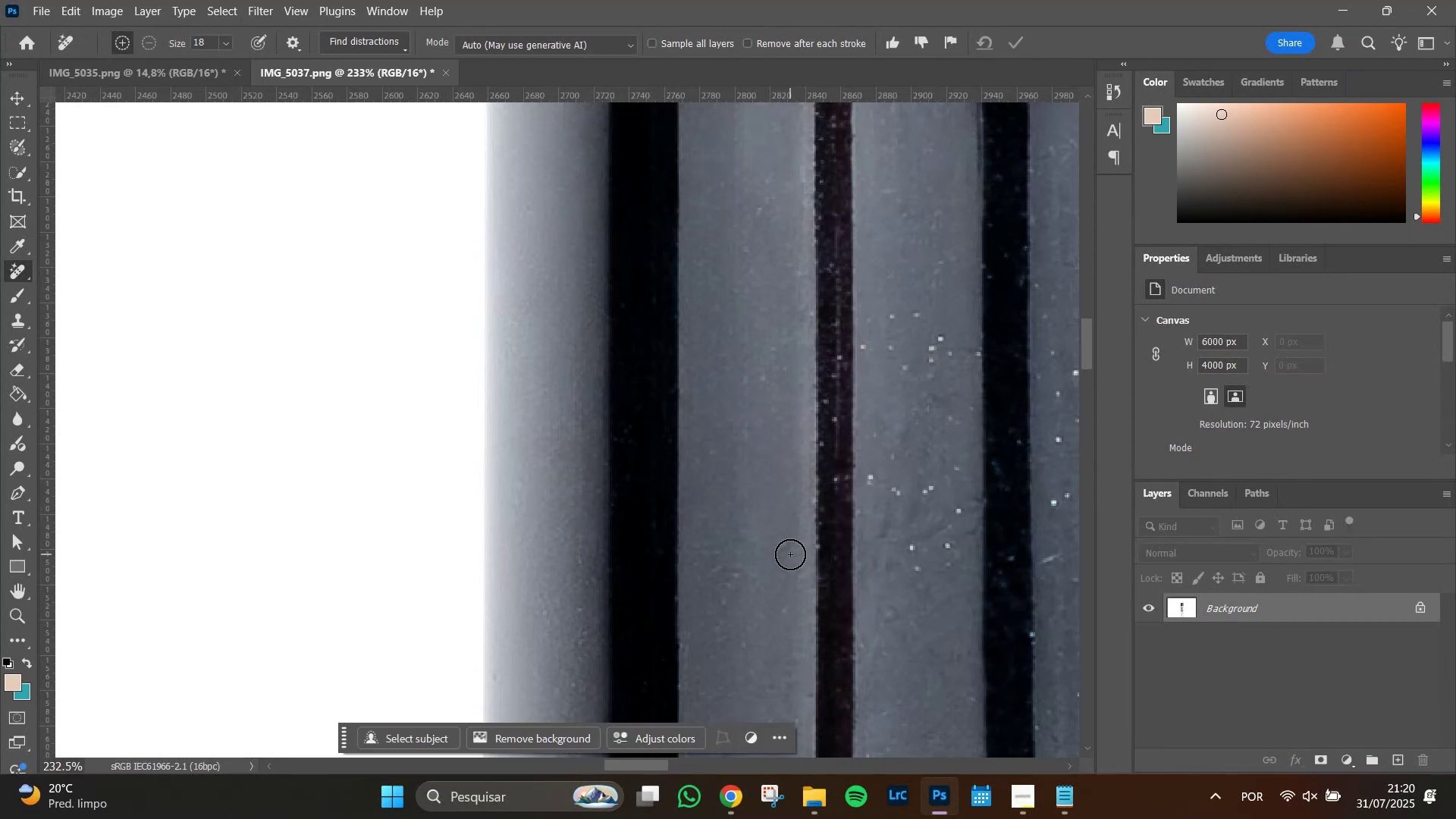 
wait(14.42)
 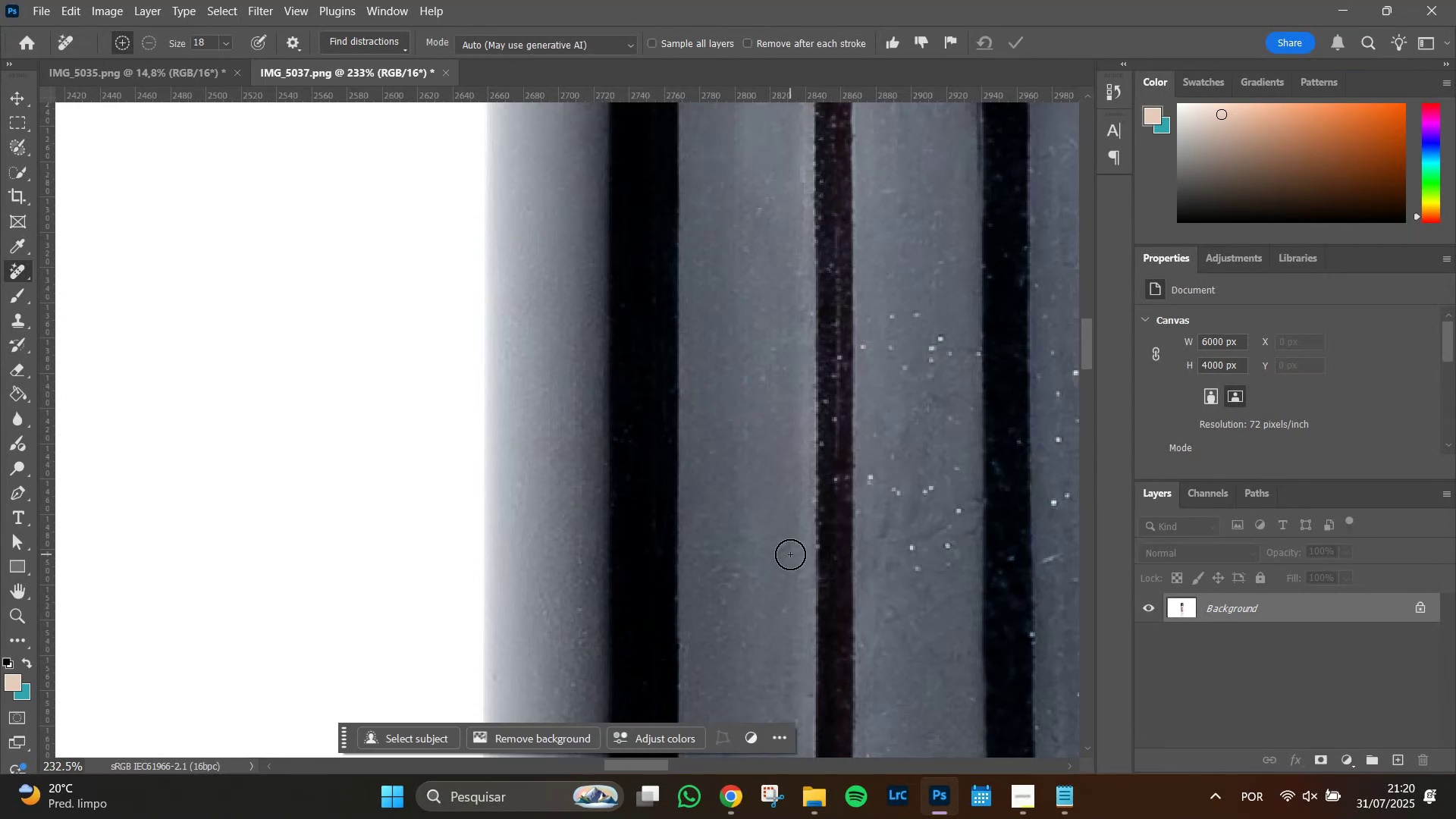 
left_click_drag(start_coordinate=[947, 548], to_coordinate=[947, 569])
 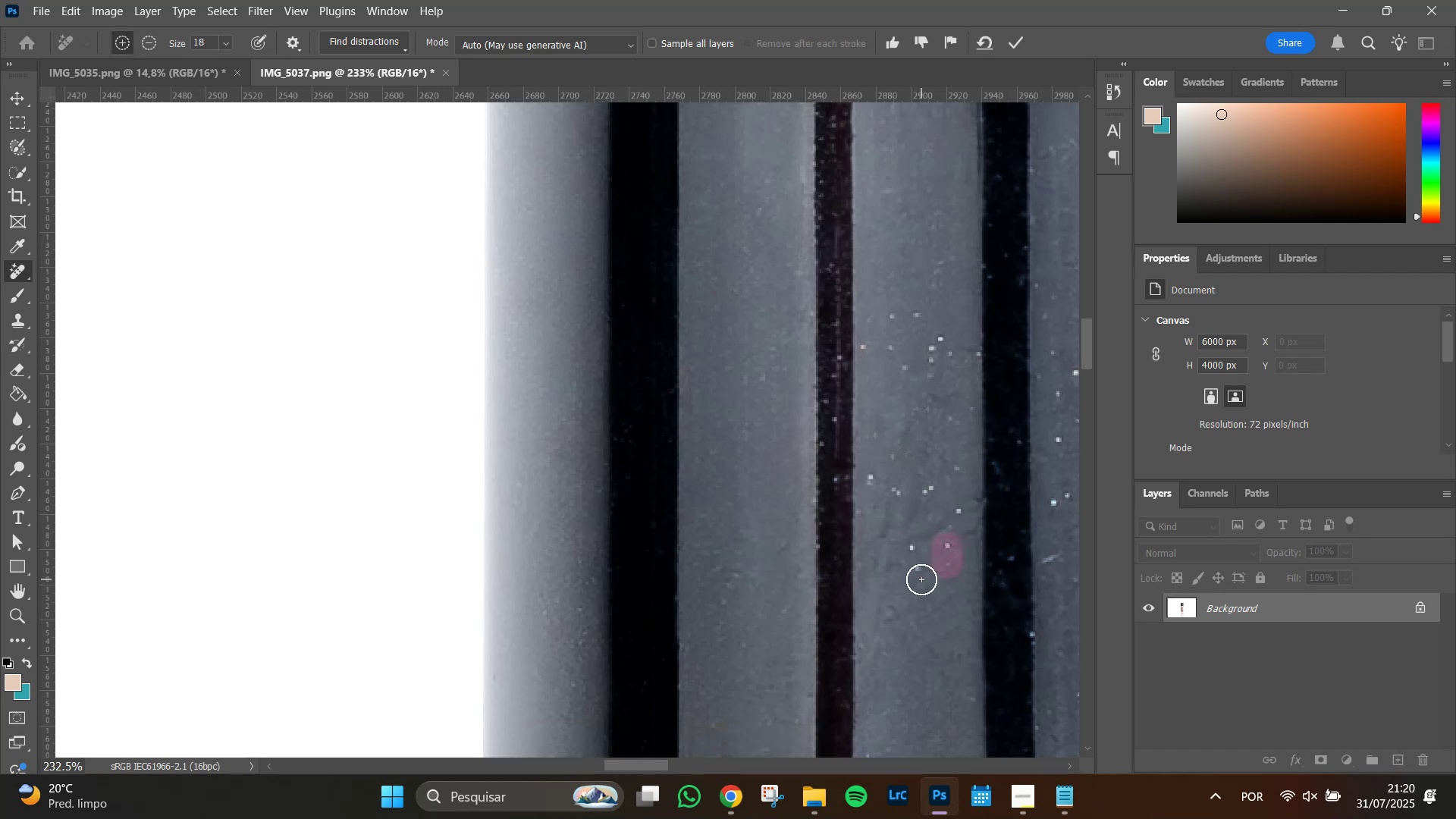 
left_click_drag(start_coordinate=[921, 576], to_coordinate=[911, 544])
 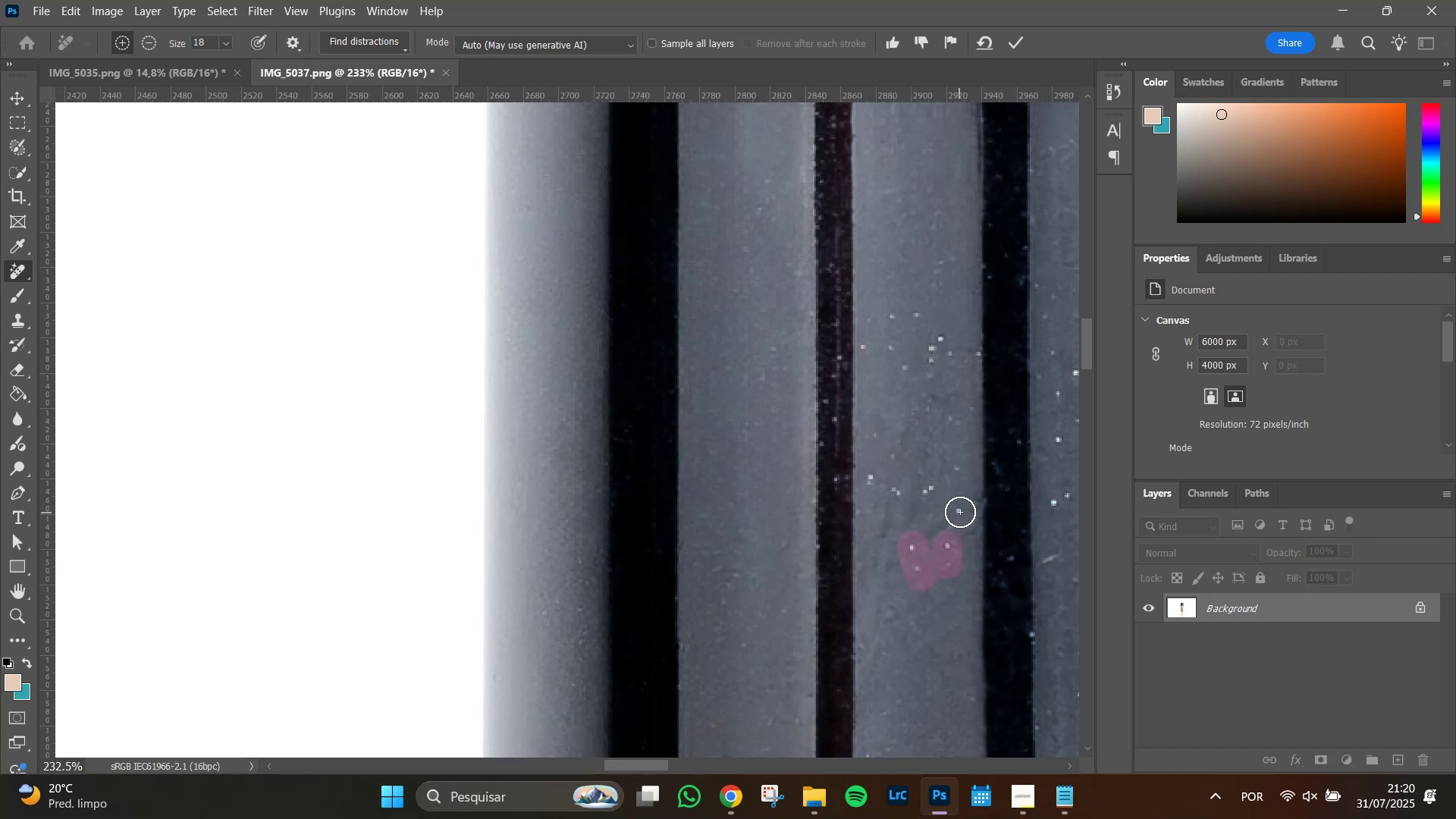 
left_click([960, 512])
 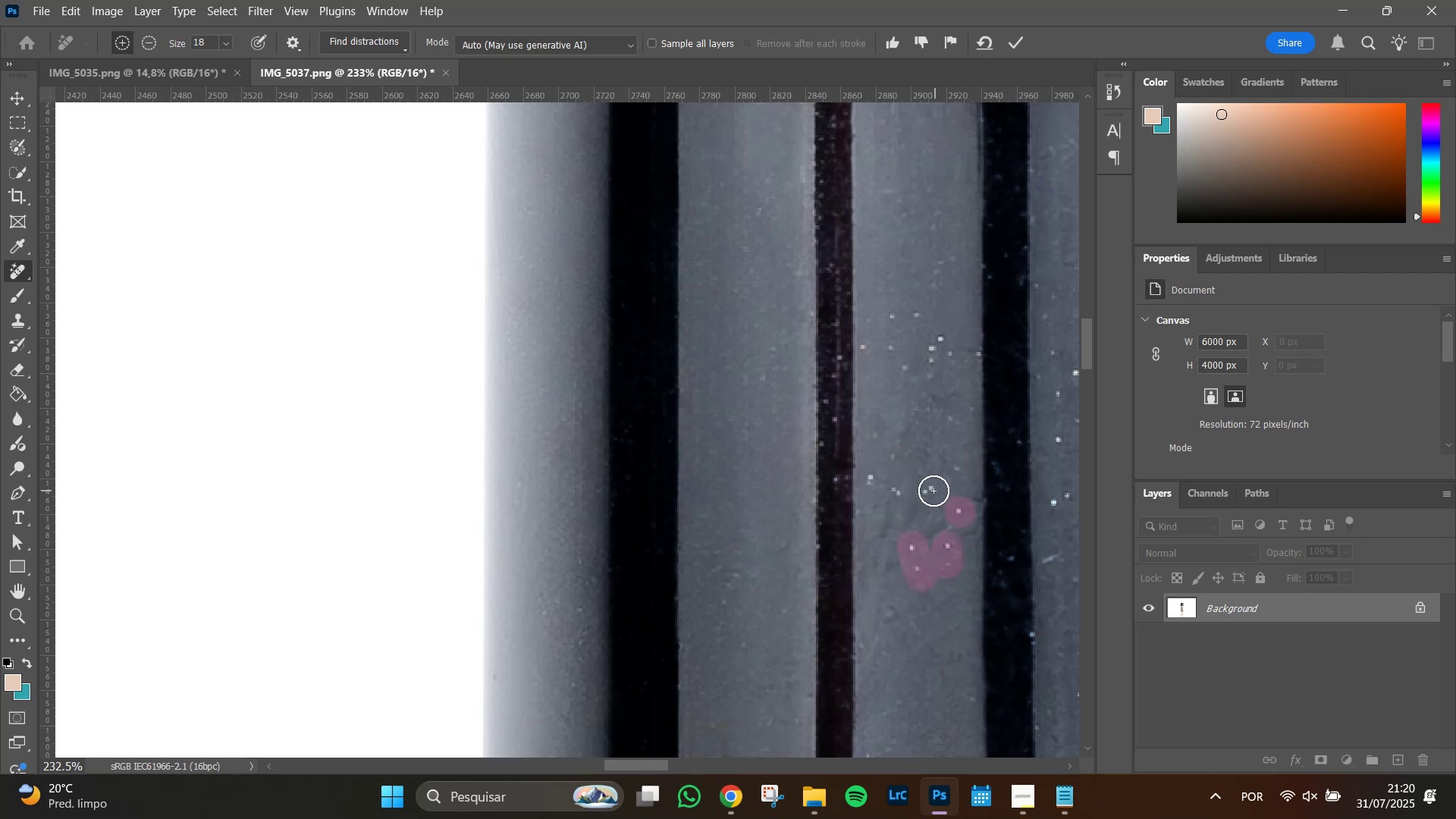 
left_click_drag(start_coordinate=[931, 491], to_coordinate=[937, 486])
 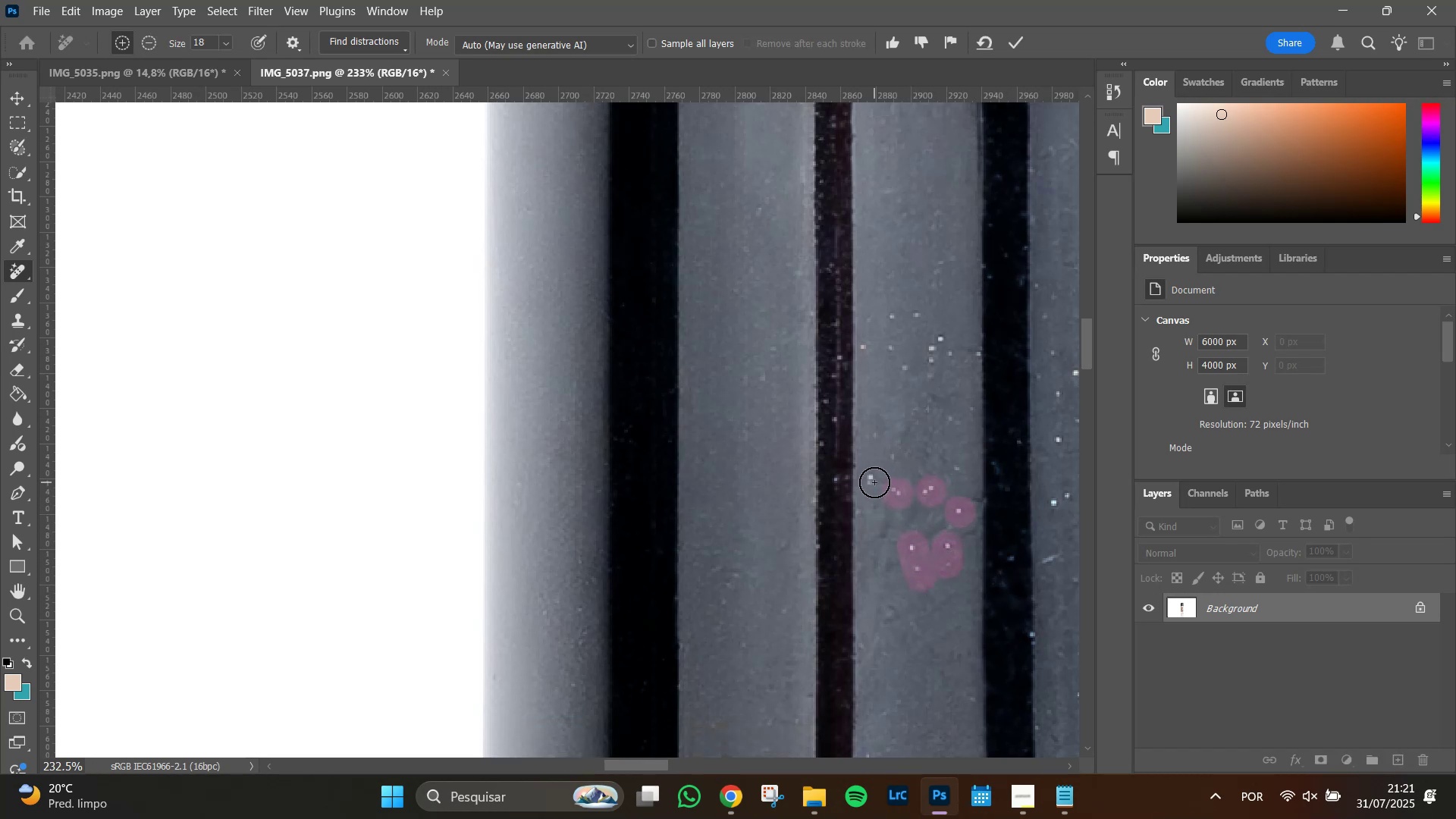 
double_click([874, 481])
 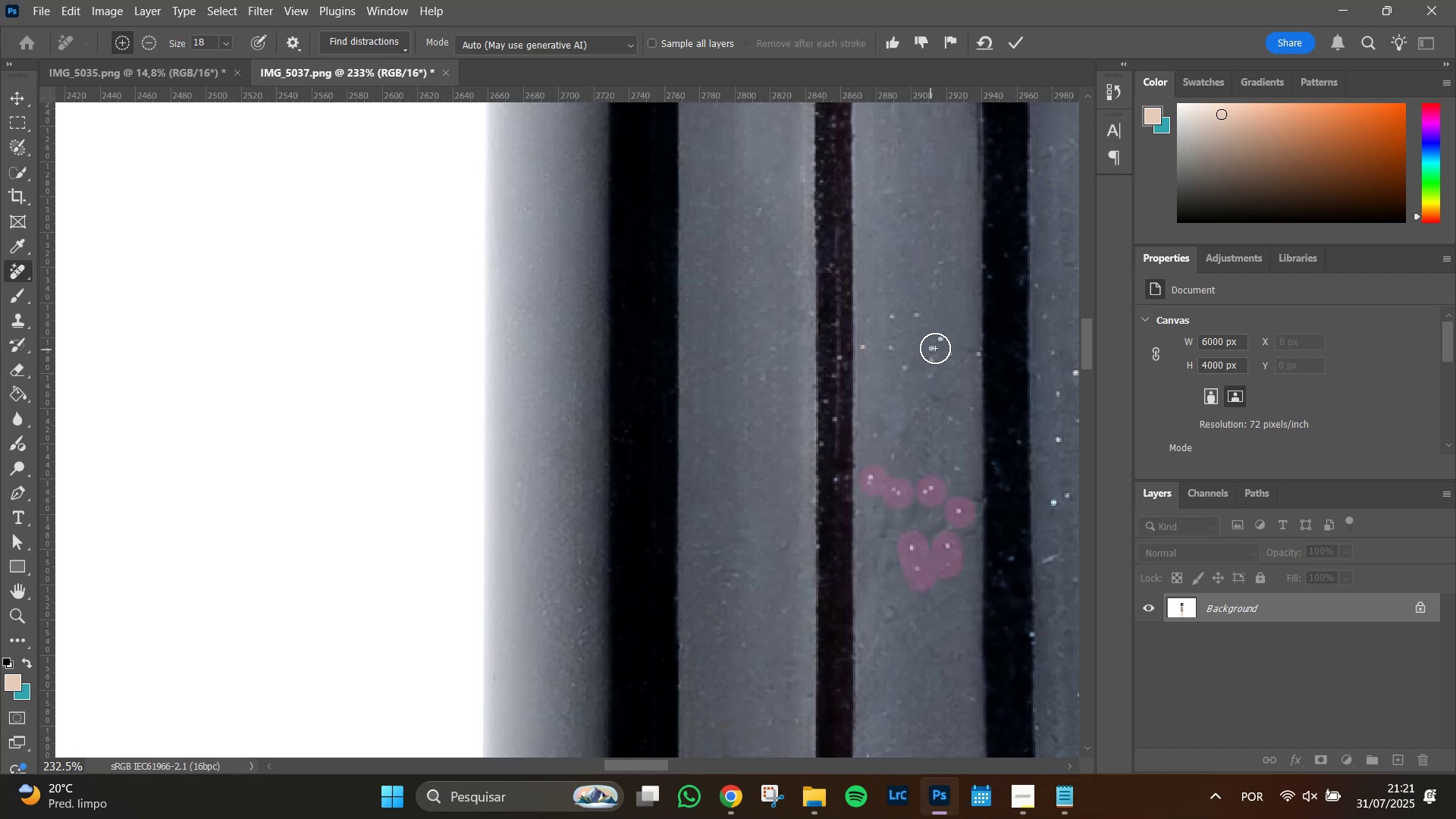 
left_click_drag(start_coordinate=[940, 337], to_coordinate=[944, 350])
 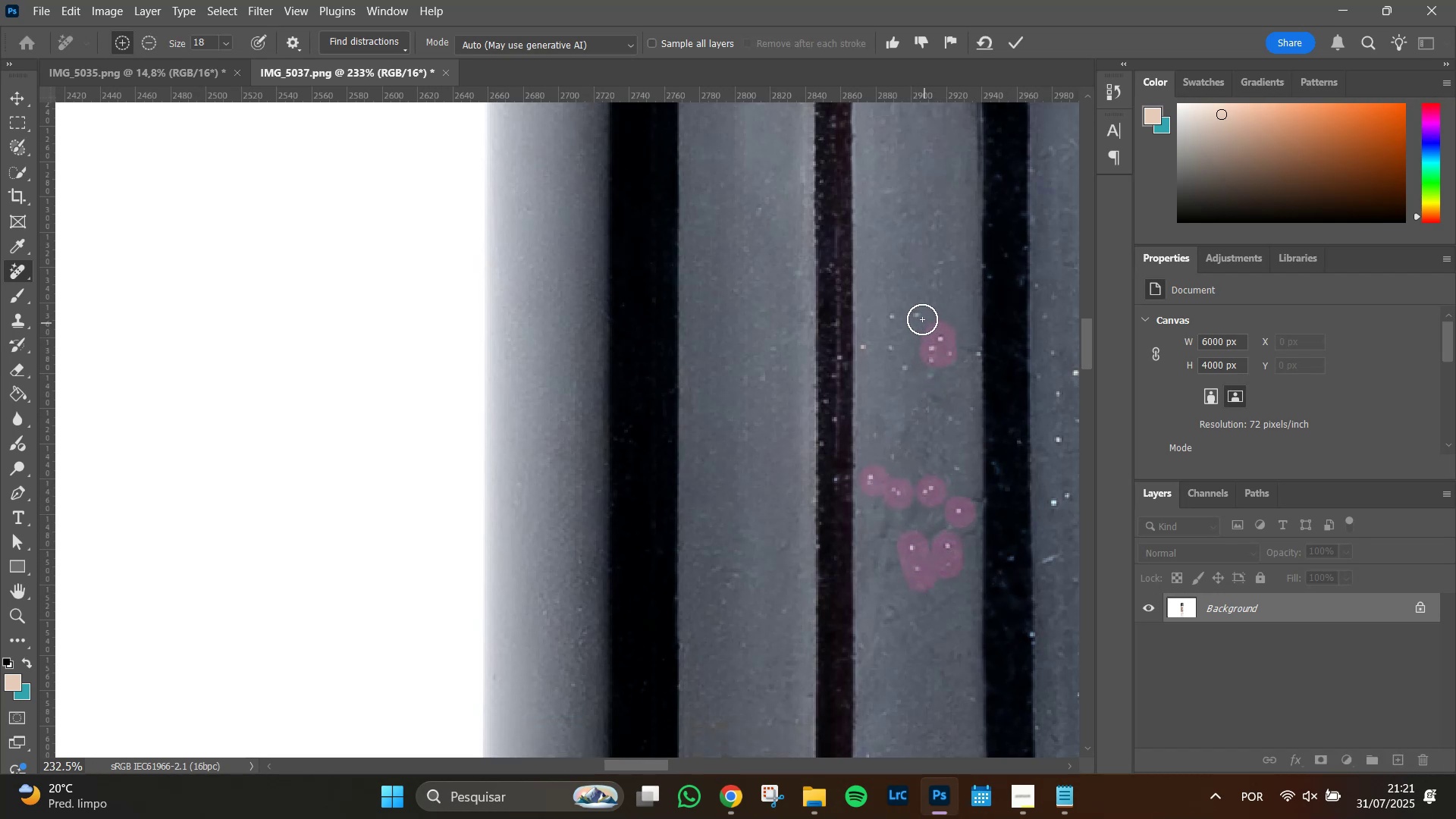 
left_click([920, 316])
 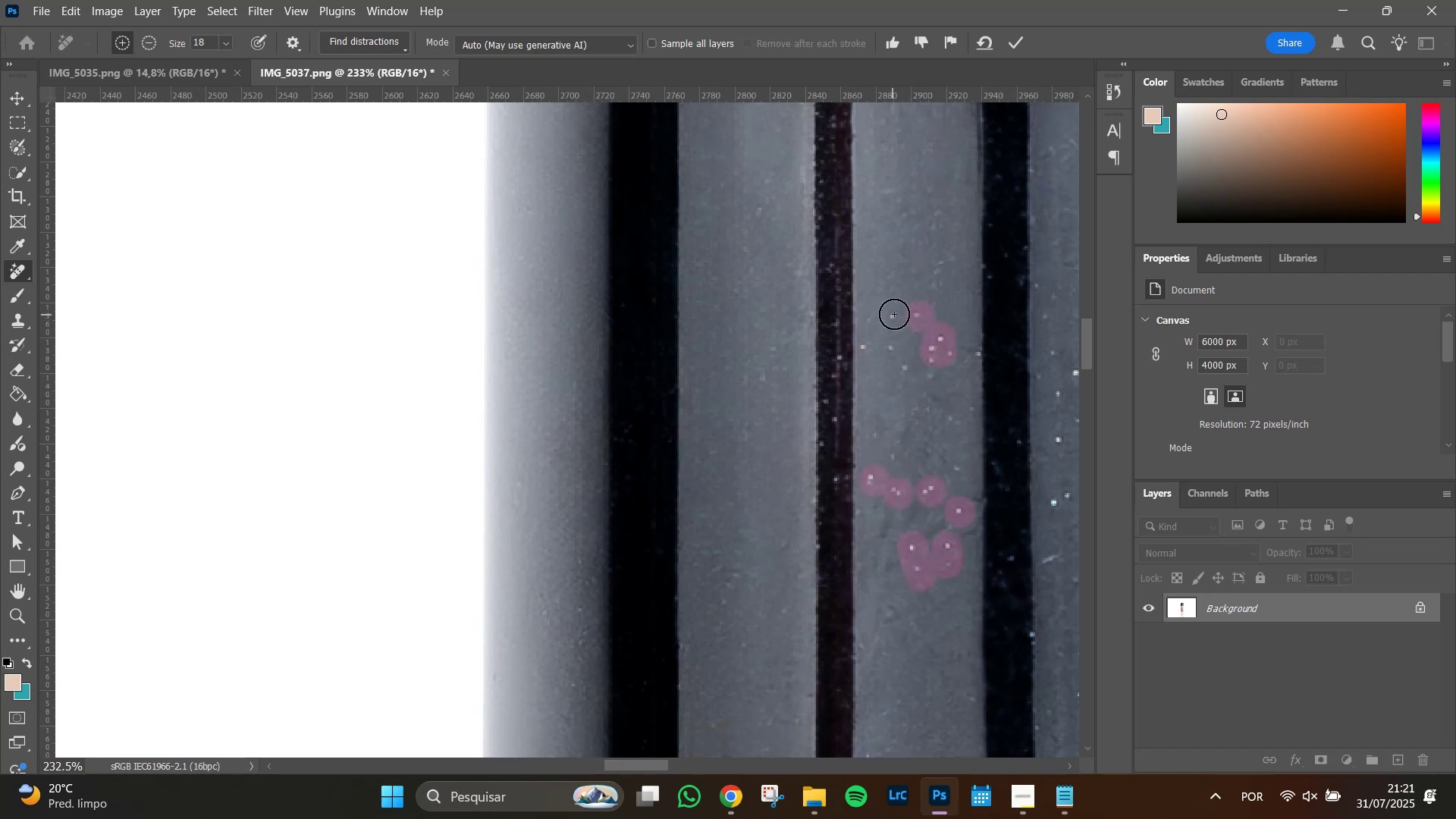 
left_click([894, 314])
 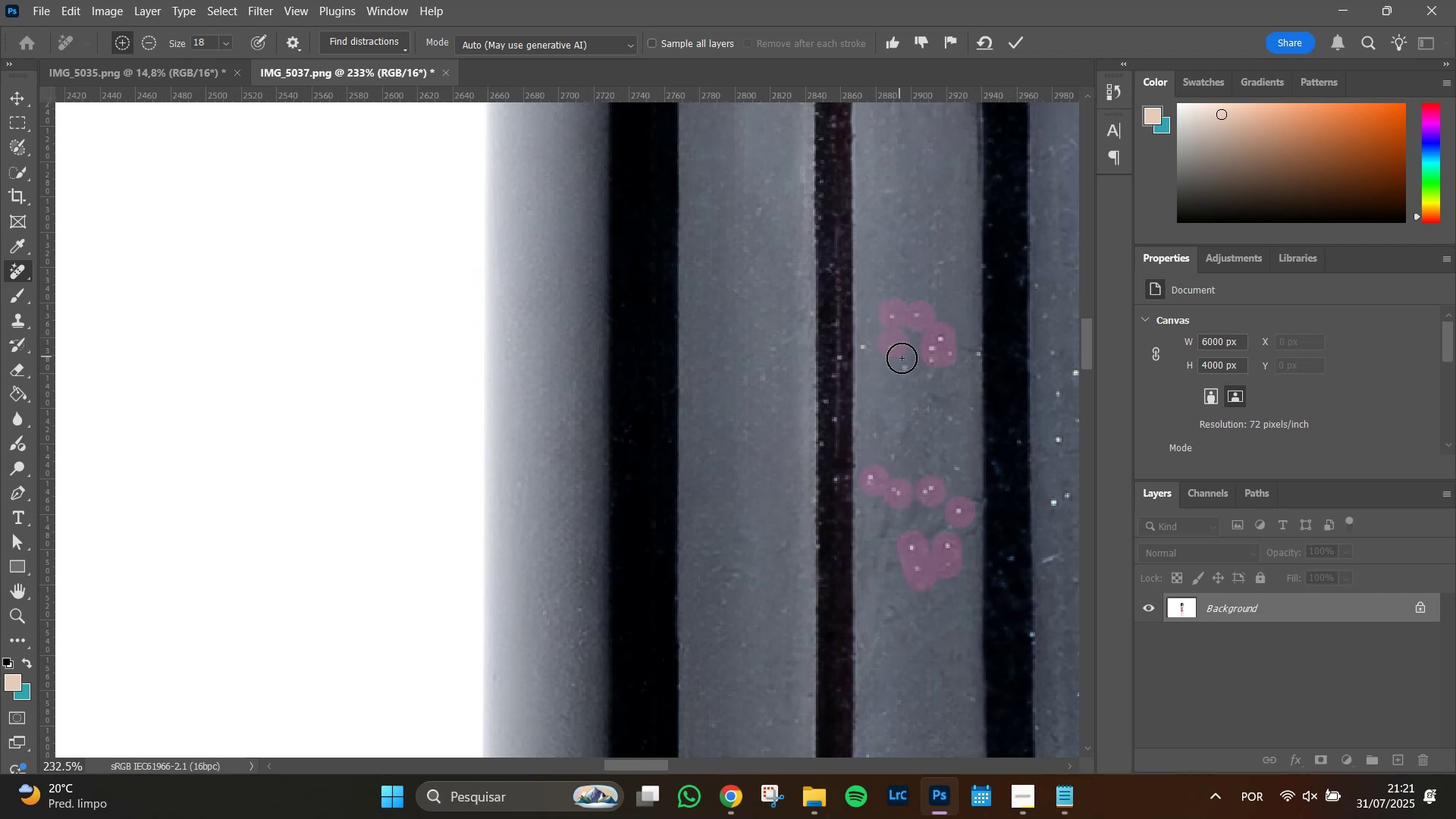 
double_click([907, 369])
 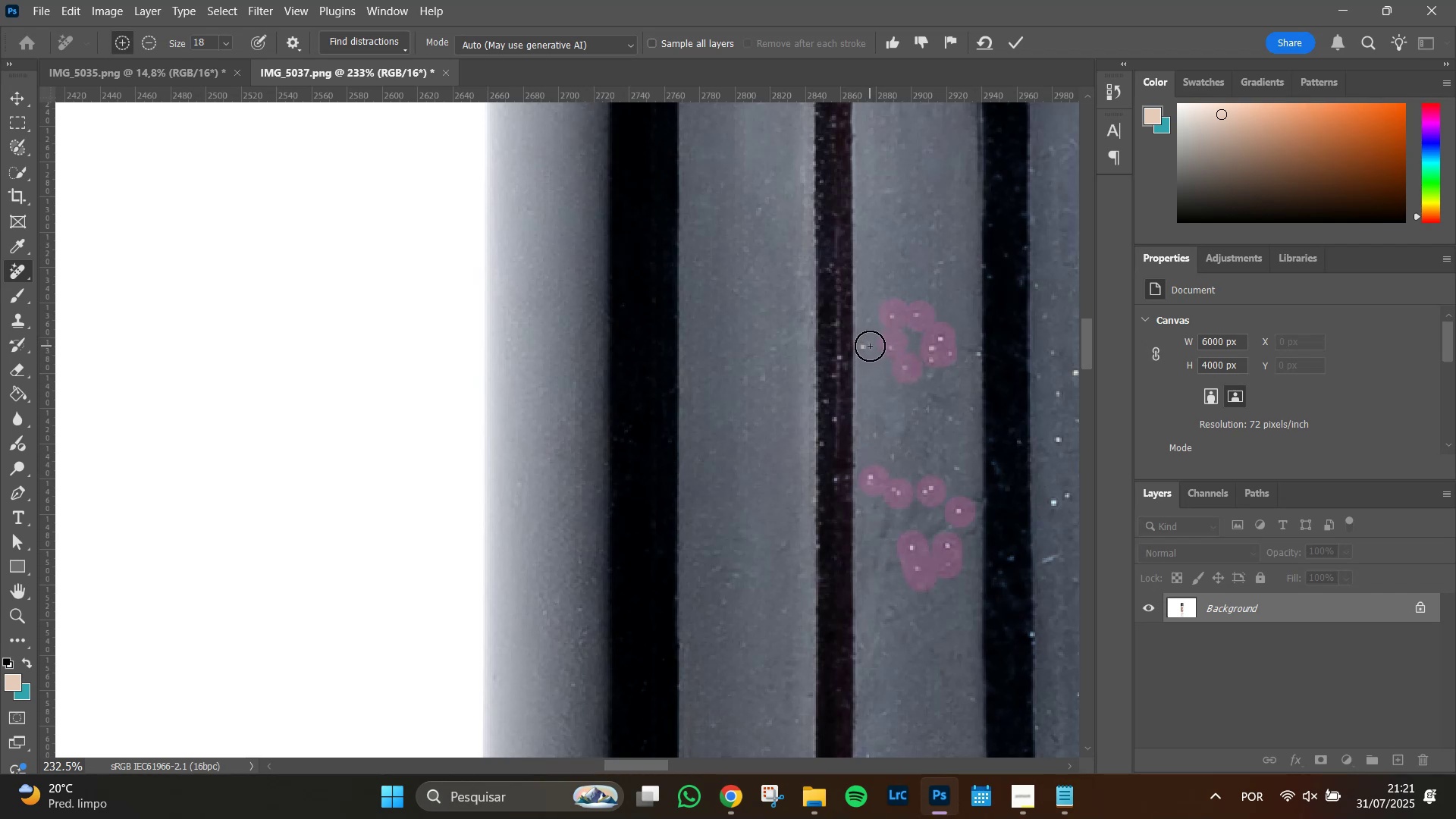 
left_click([870, 346])
 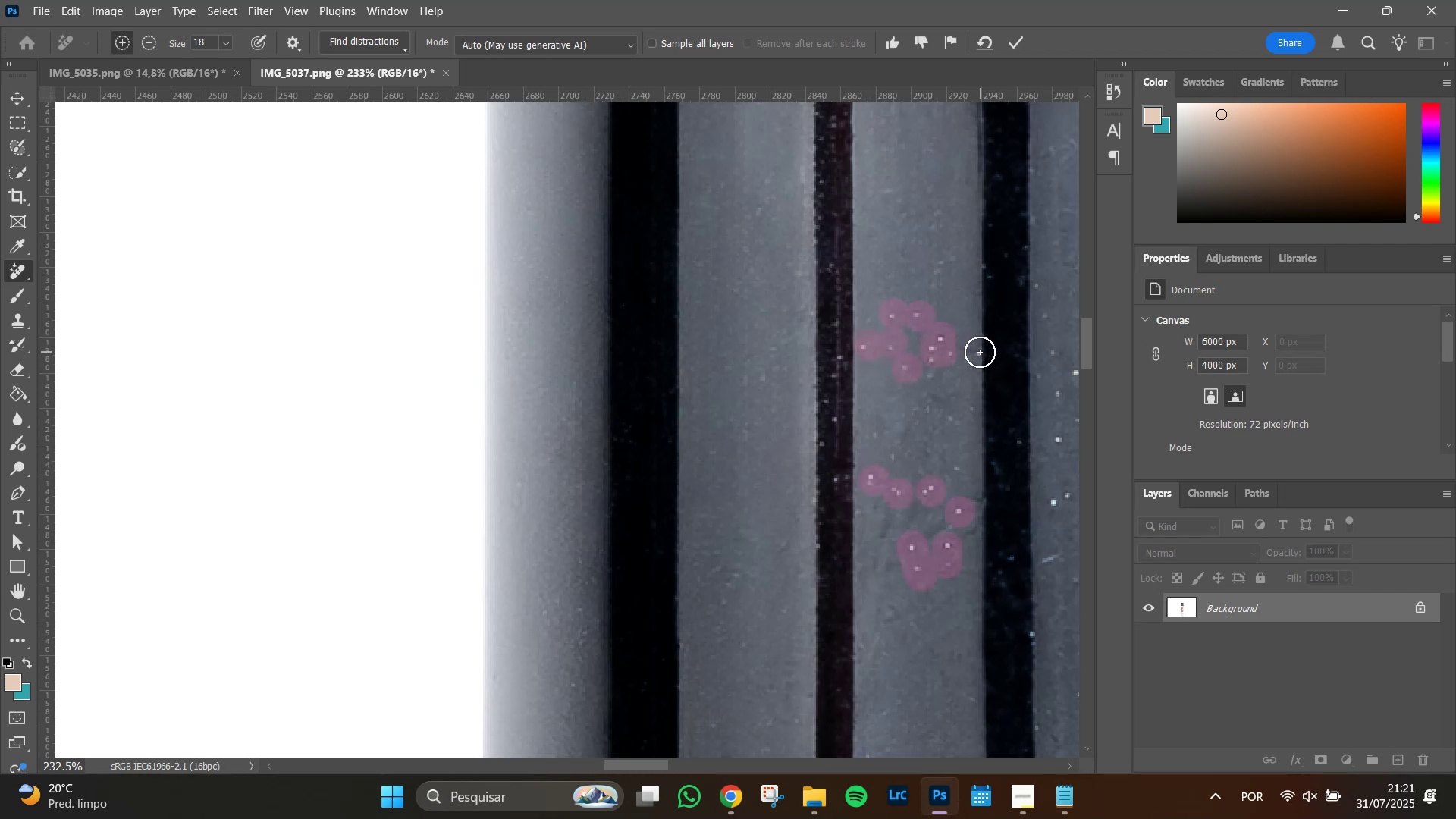 
left_click([980, 352])
 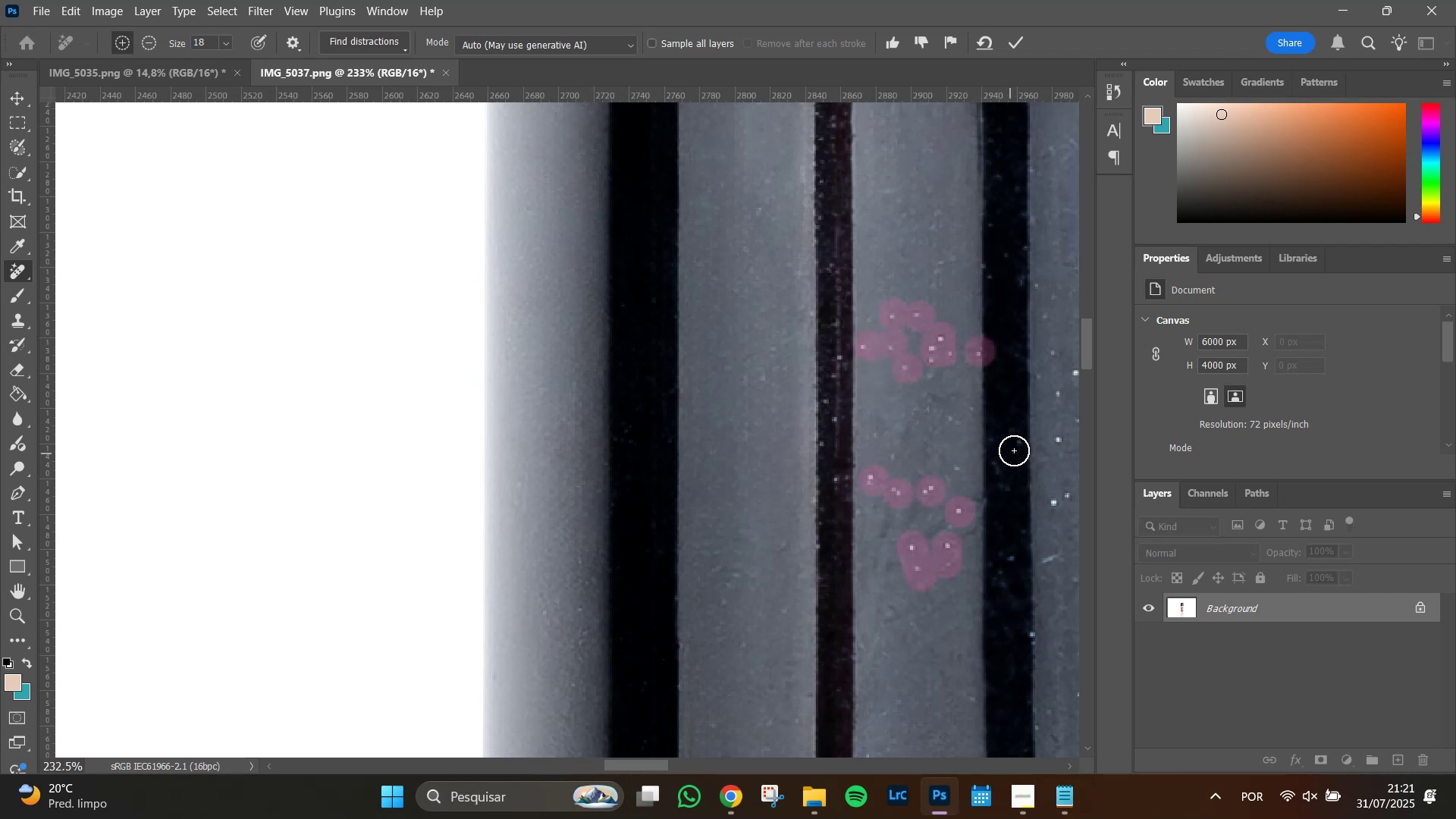 
left_click([1015, 444])
 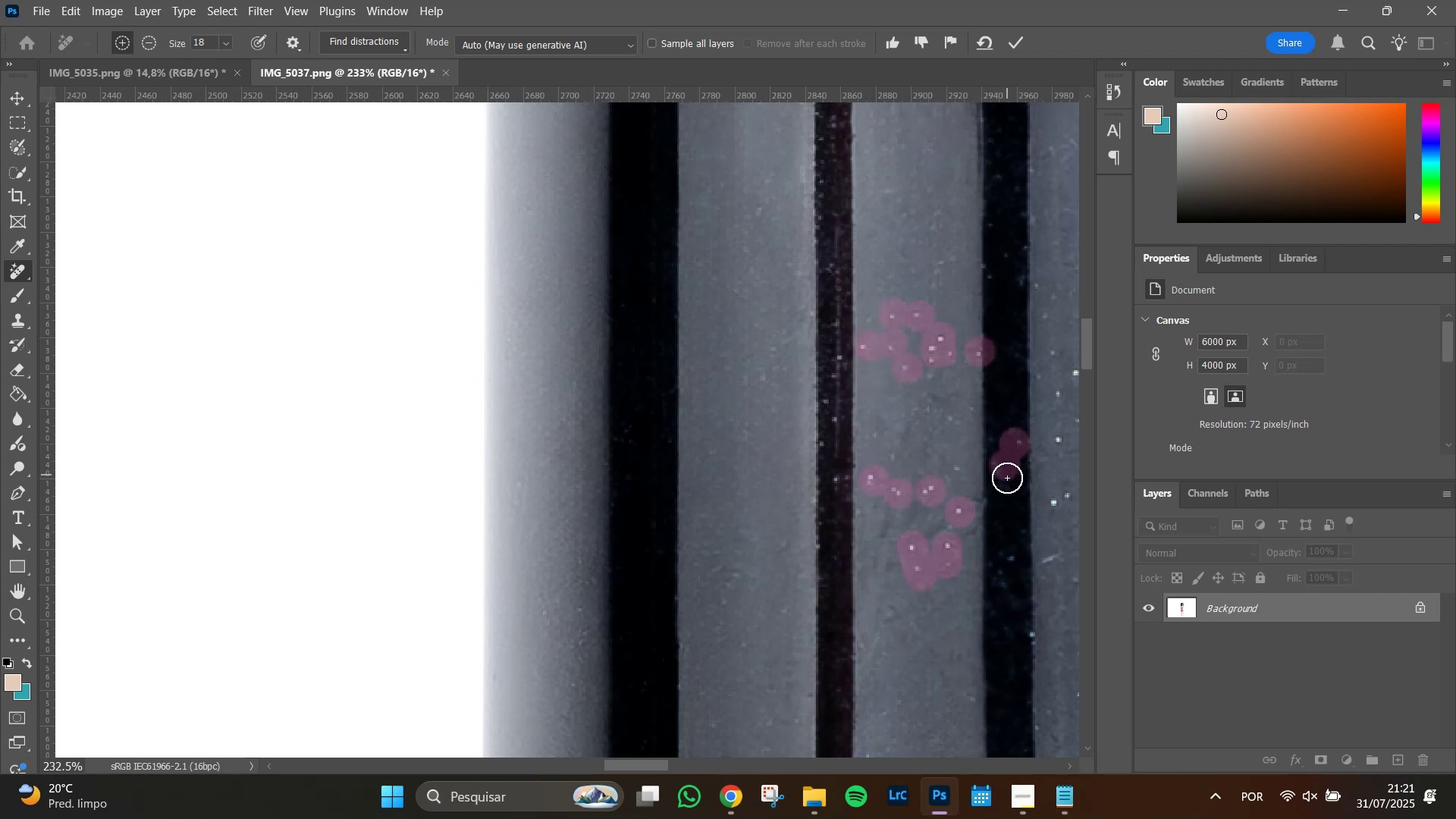 
double_click([1009, 482])
 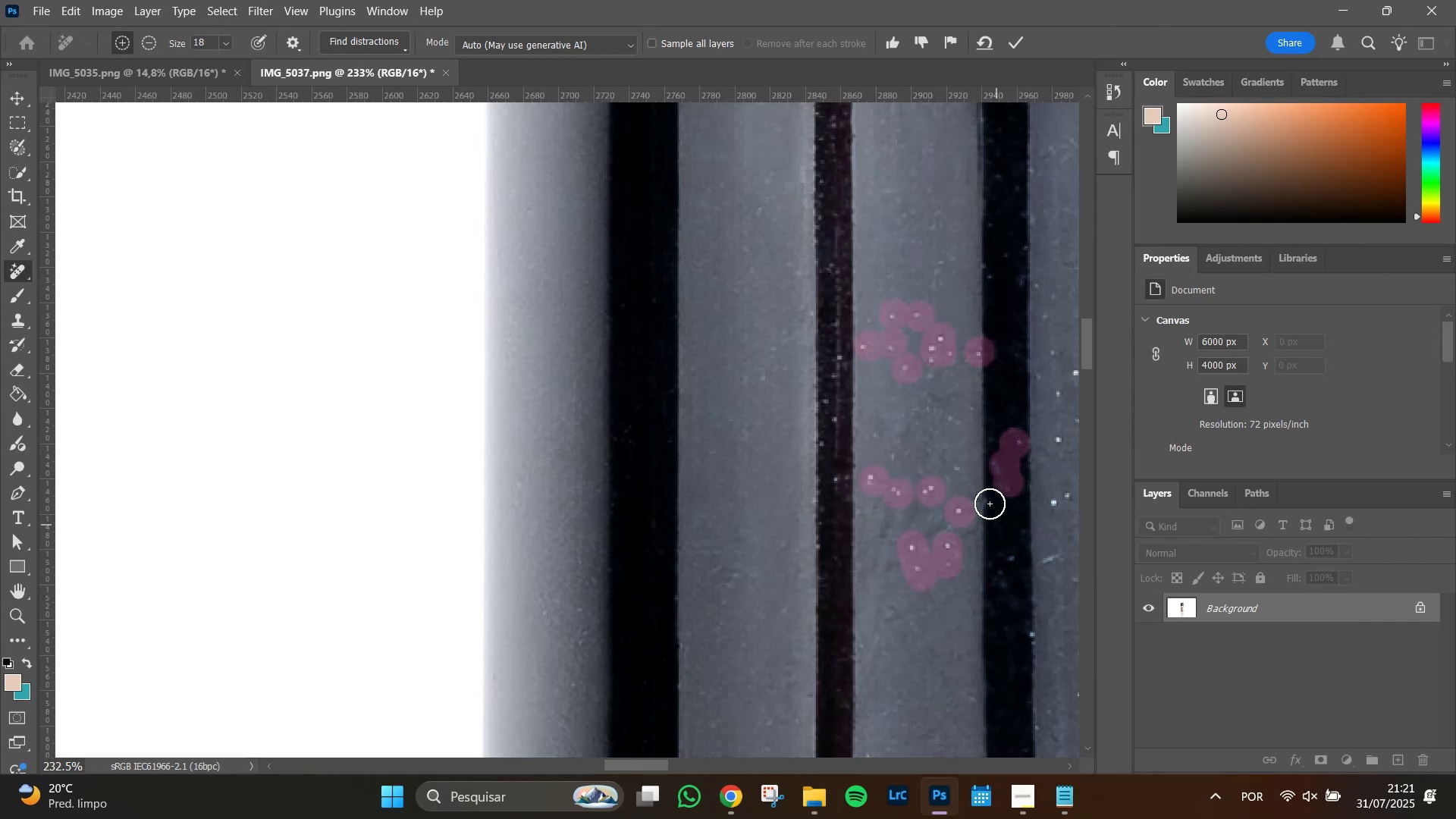 
wait(7.27)
 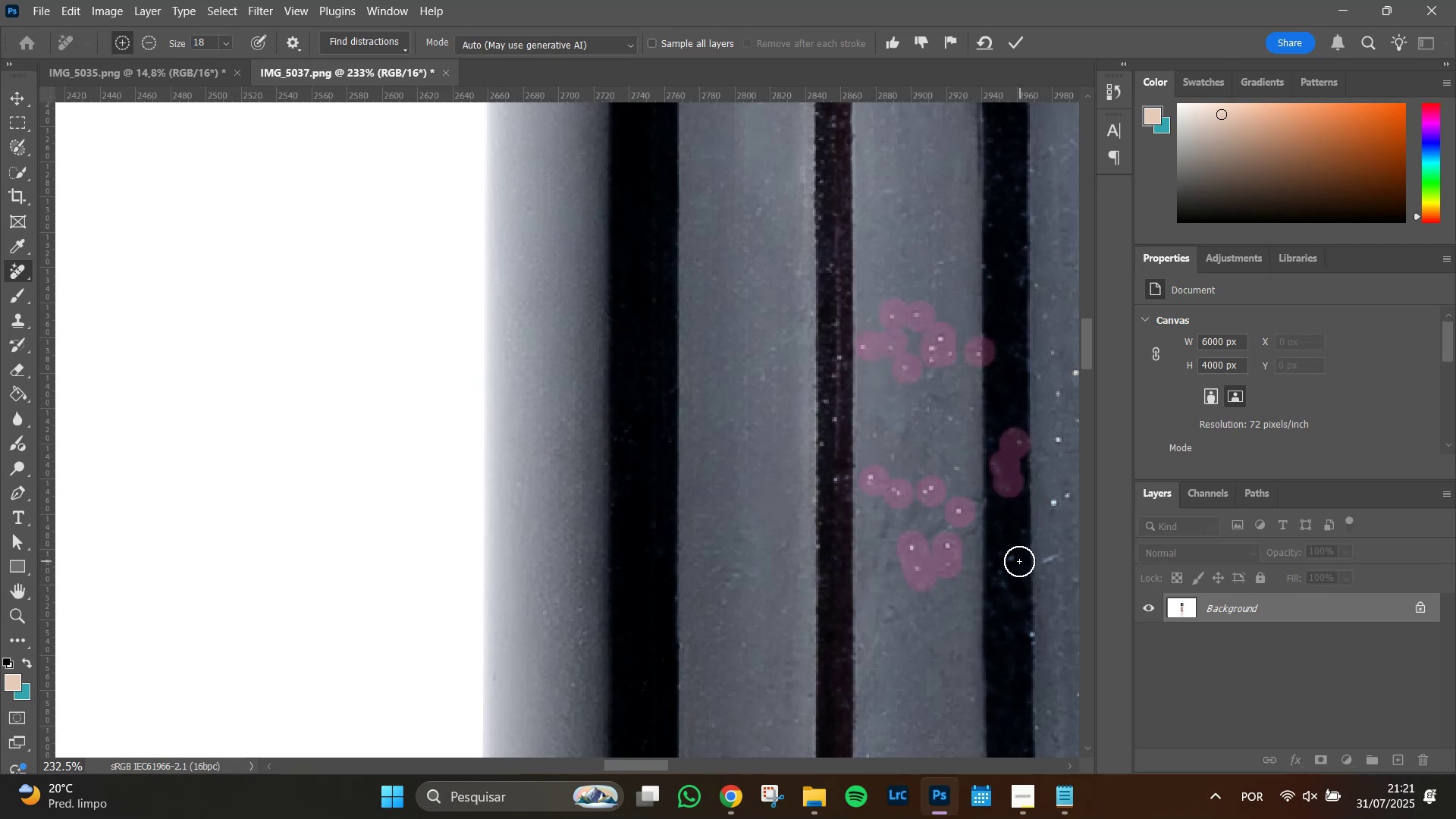 
left_click([1013, 37])
 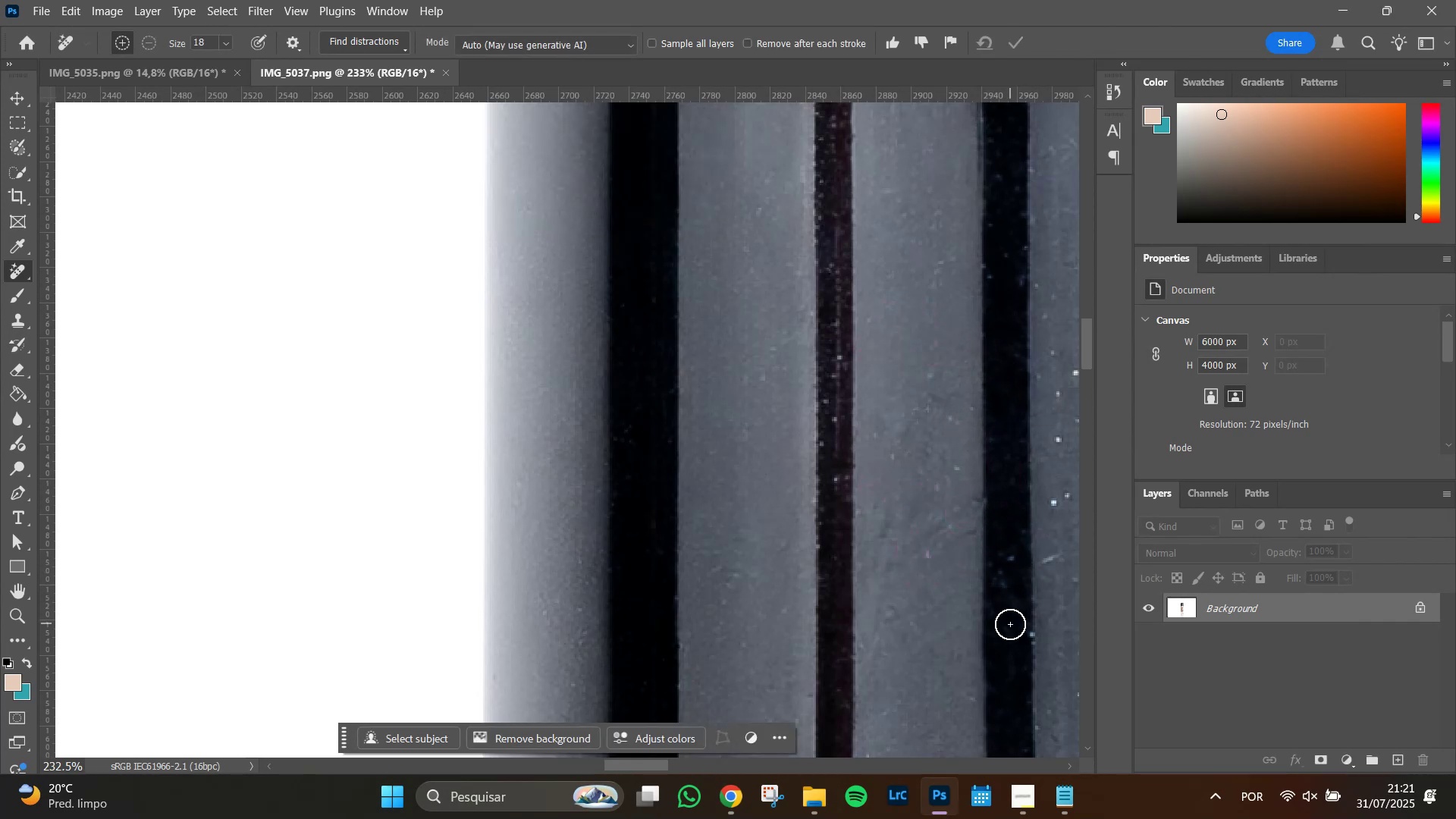 
wait(6.43)
 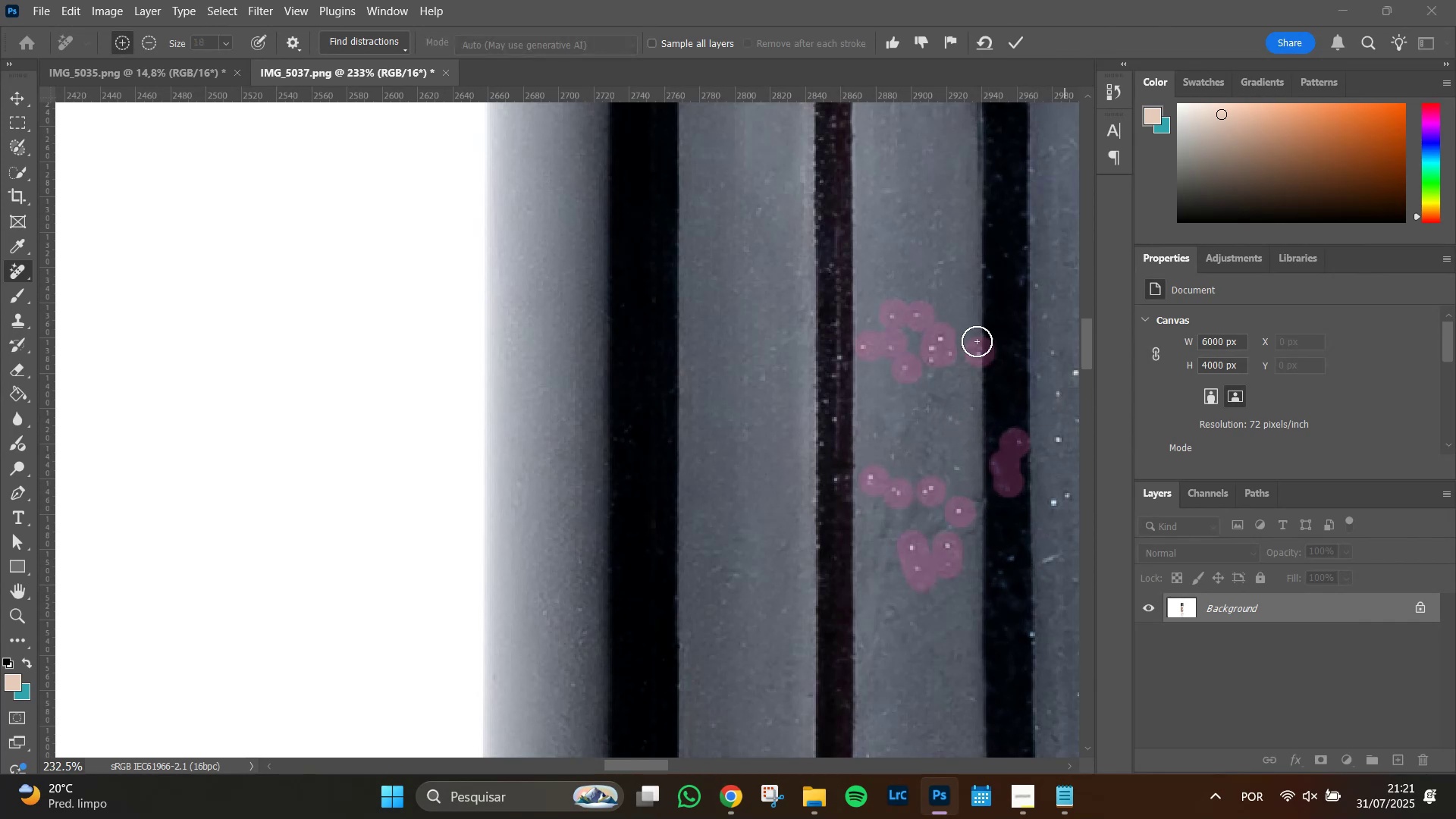 
left_click_drag(start_coordinate=[1061, 504], to_coordinate=[1065, 495])
 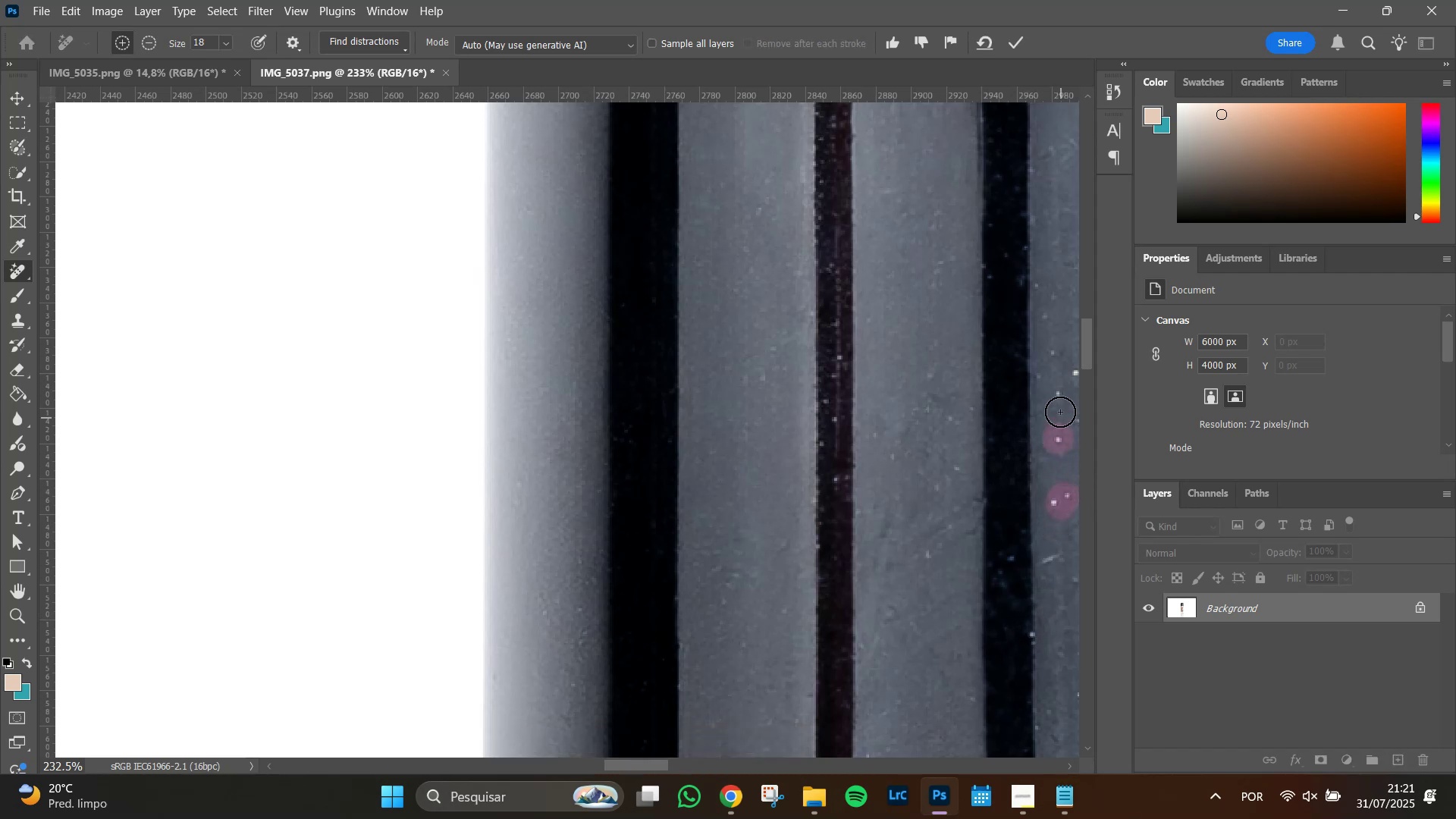 
double_click([1057, 400])
 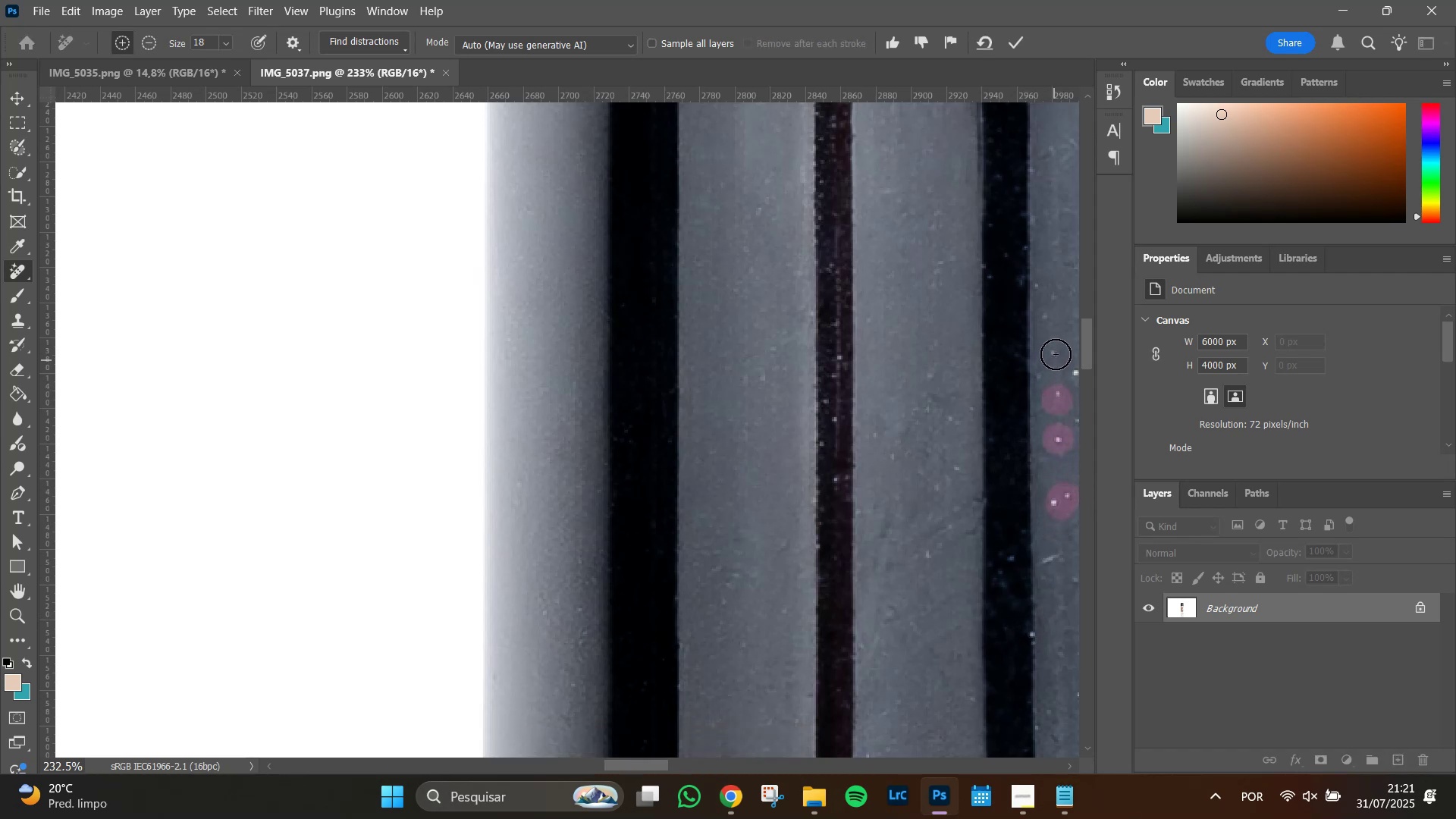 
left_click([1056, 350])
 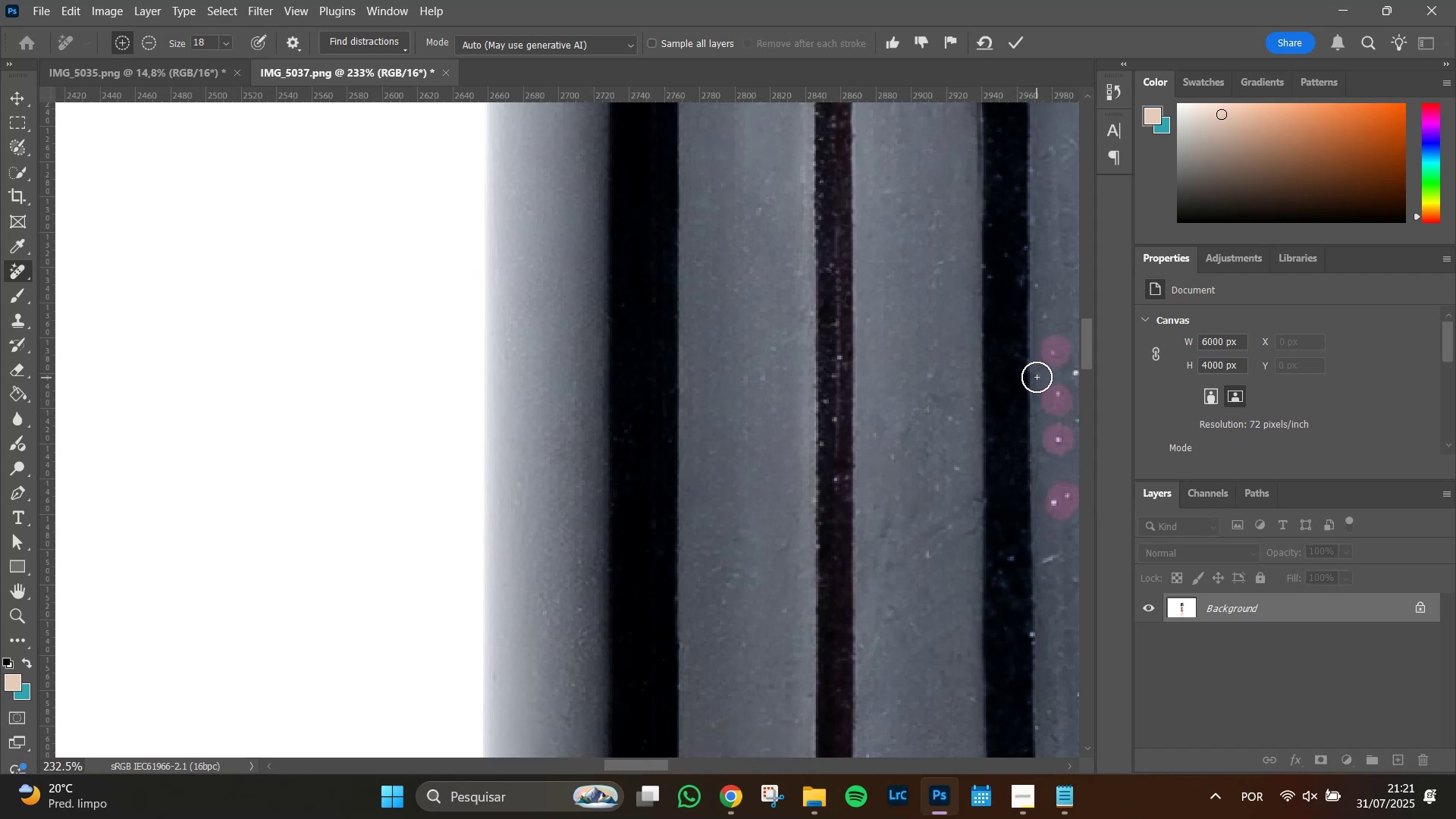 
left_click([1033, 375])
 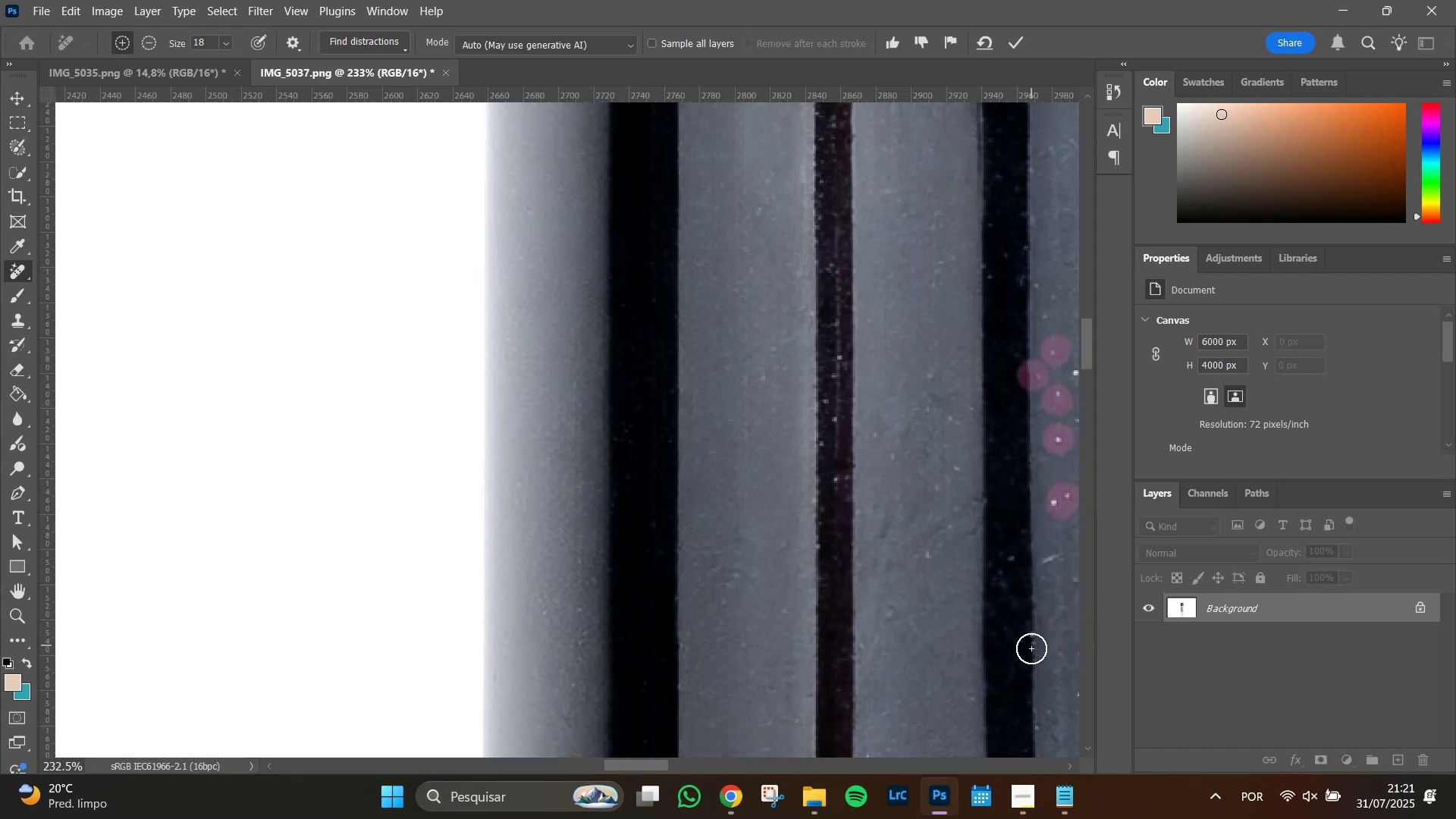 
left_click_drag(start_coordinate=[1033, 642], to_coordinate=[1032, 635])
 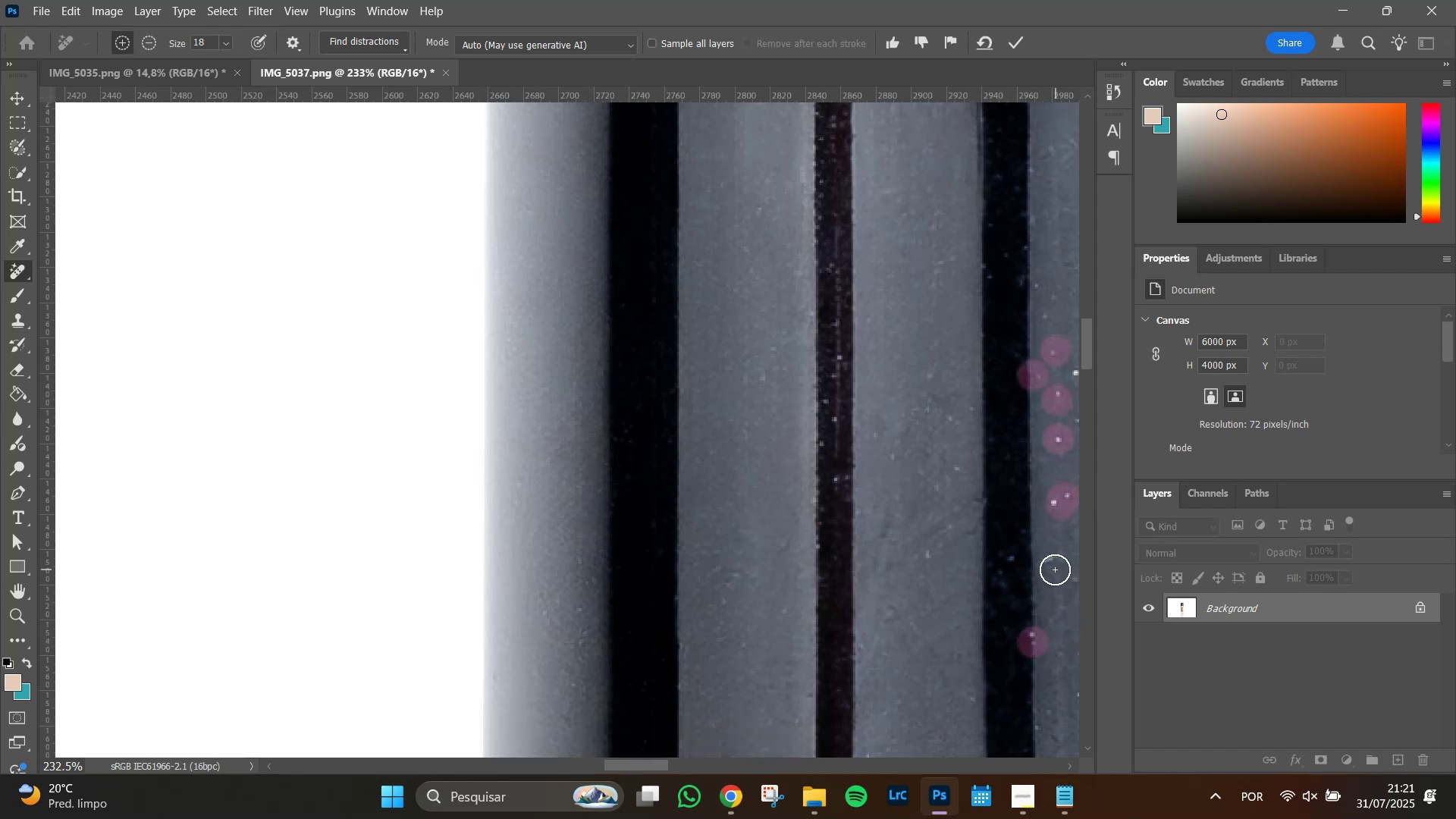 
left_click_drag(start_coordinate=[1055, 566], to_coordinate=[1058, 560])
 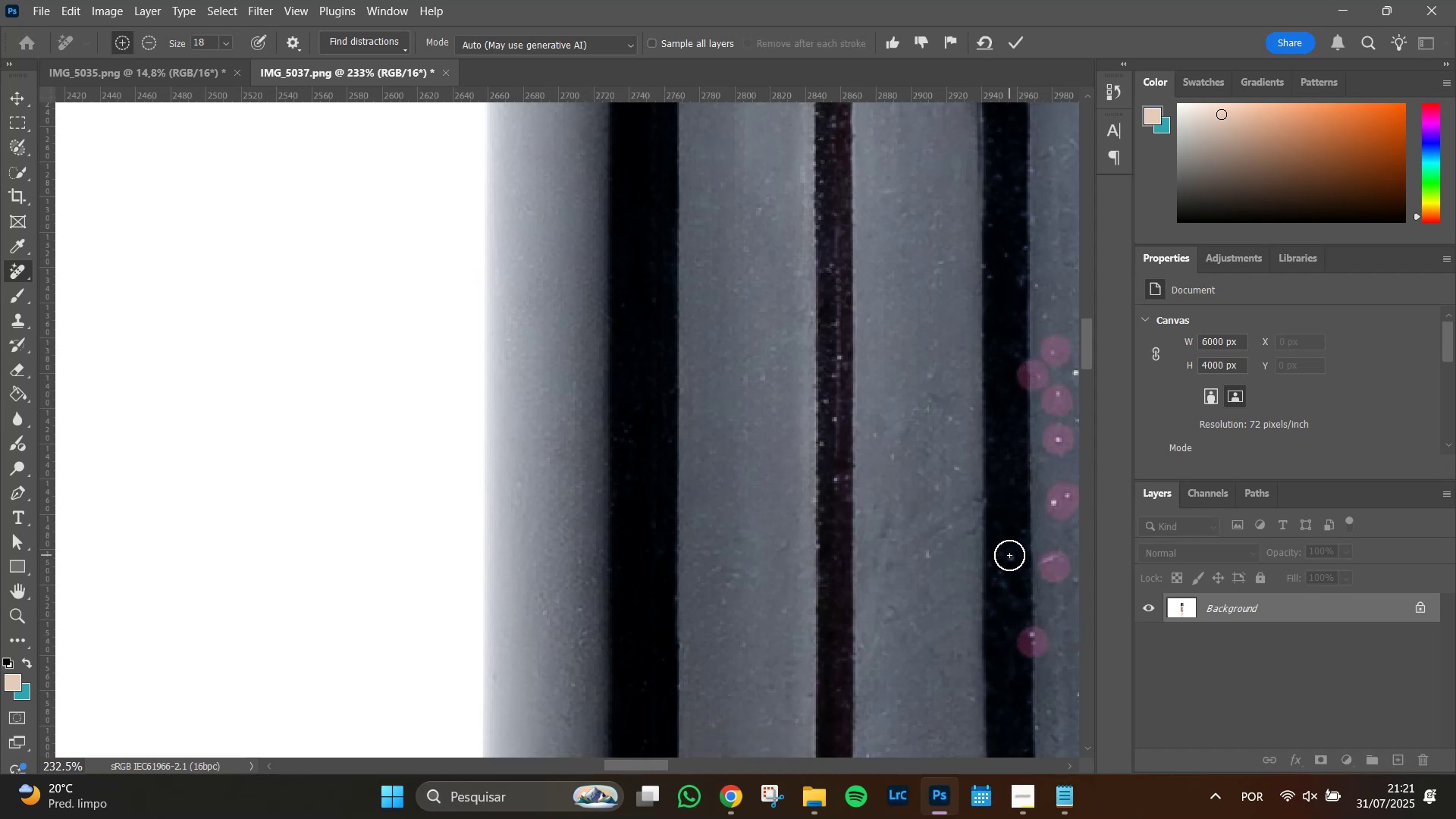 
left_click([1013, 555])
 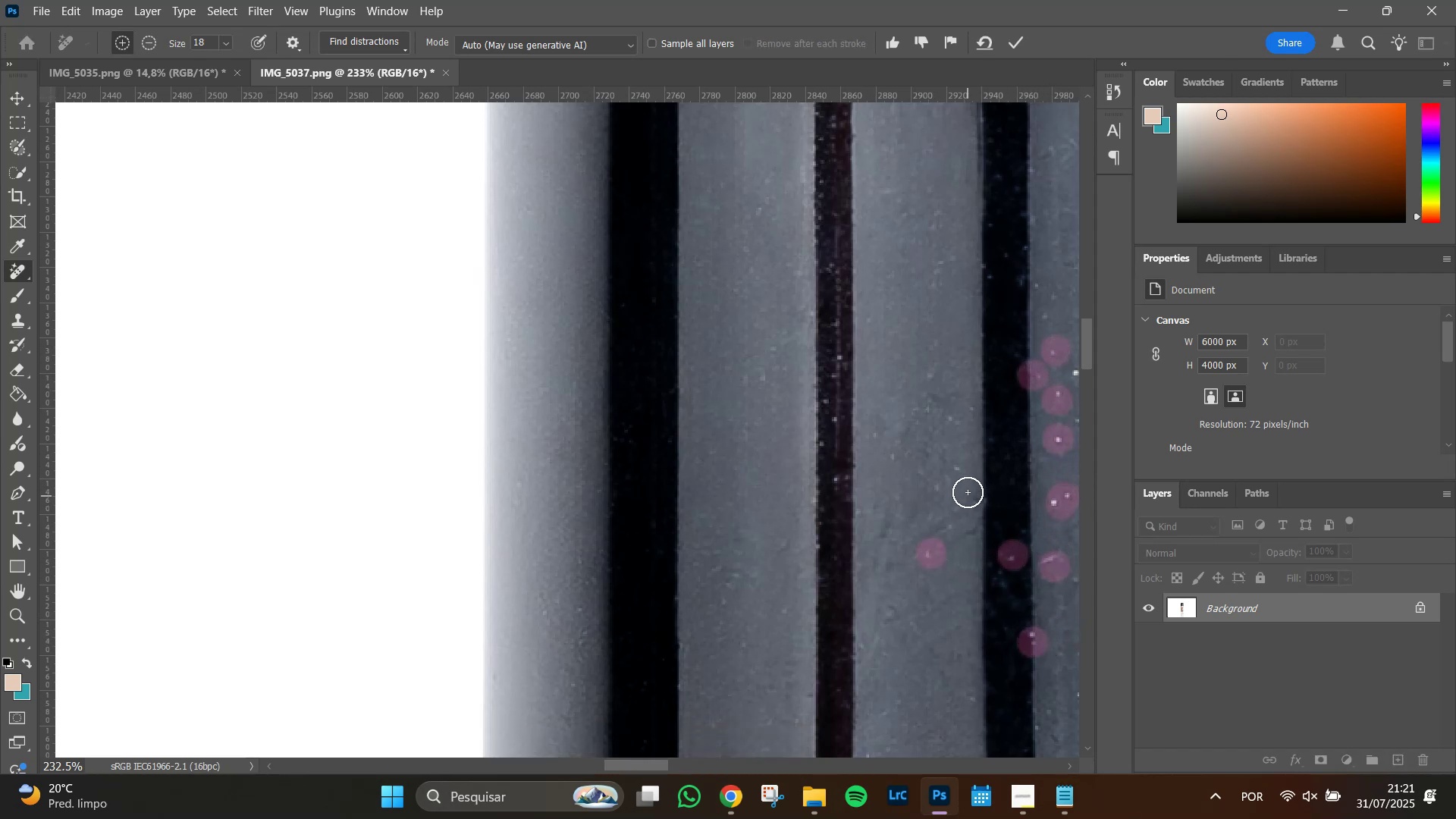 
left_click([958, 469])
 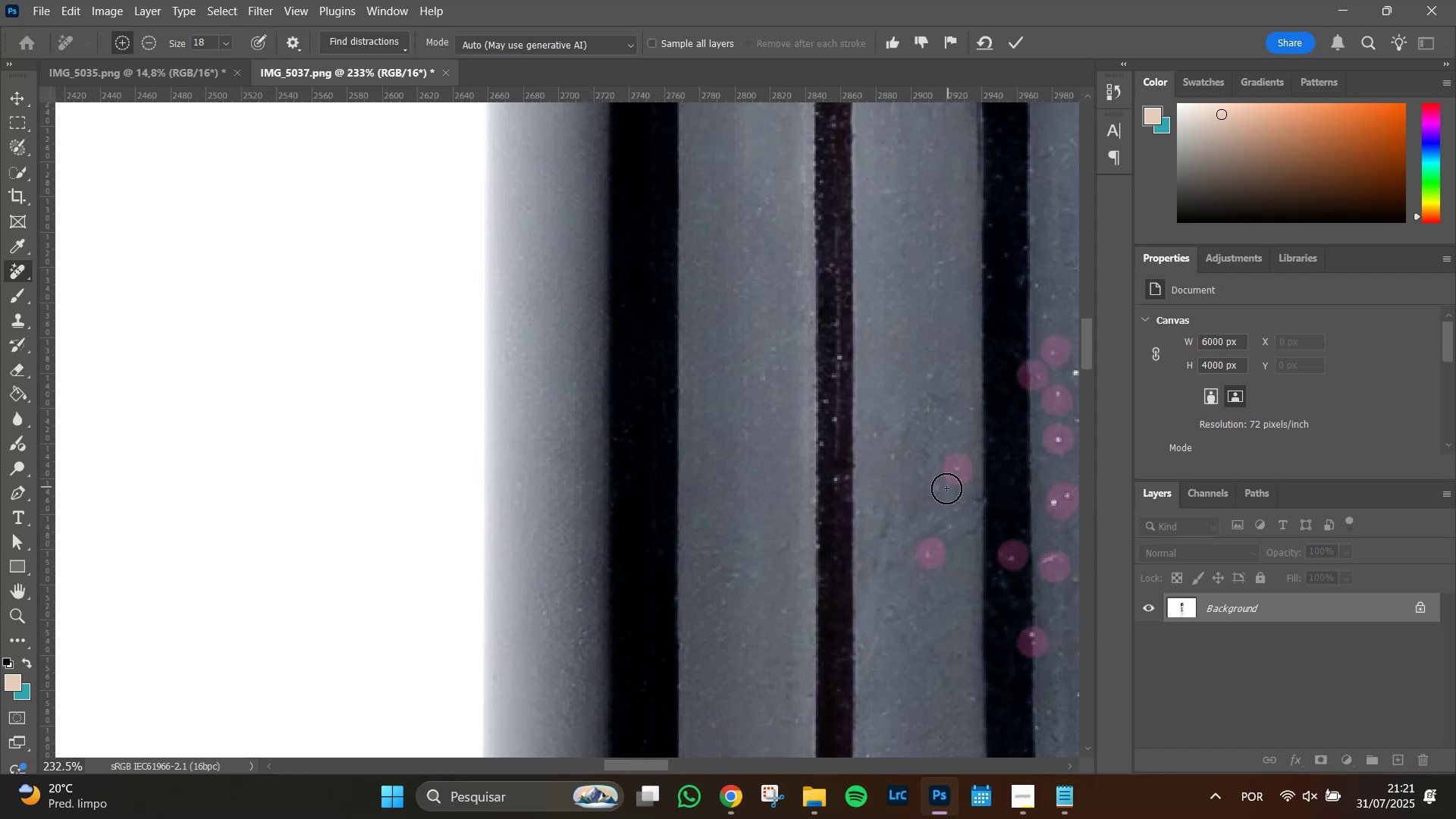 
left_click([946, 488])
 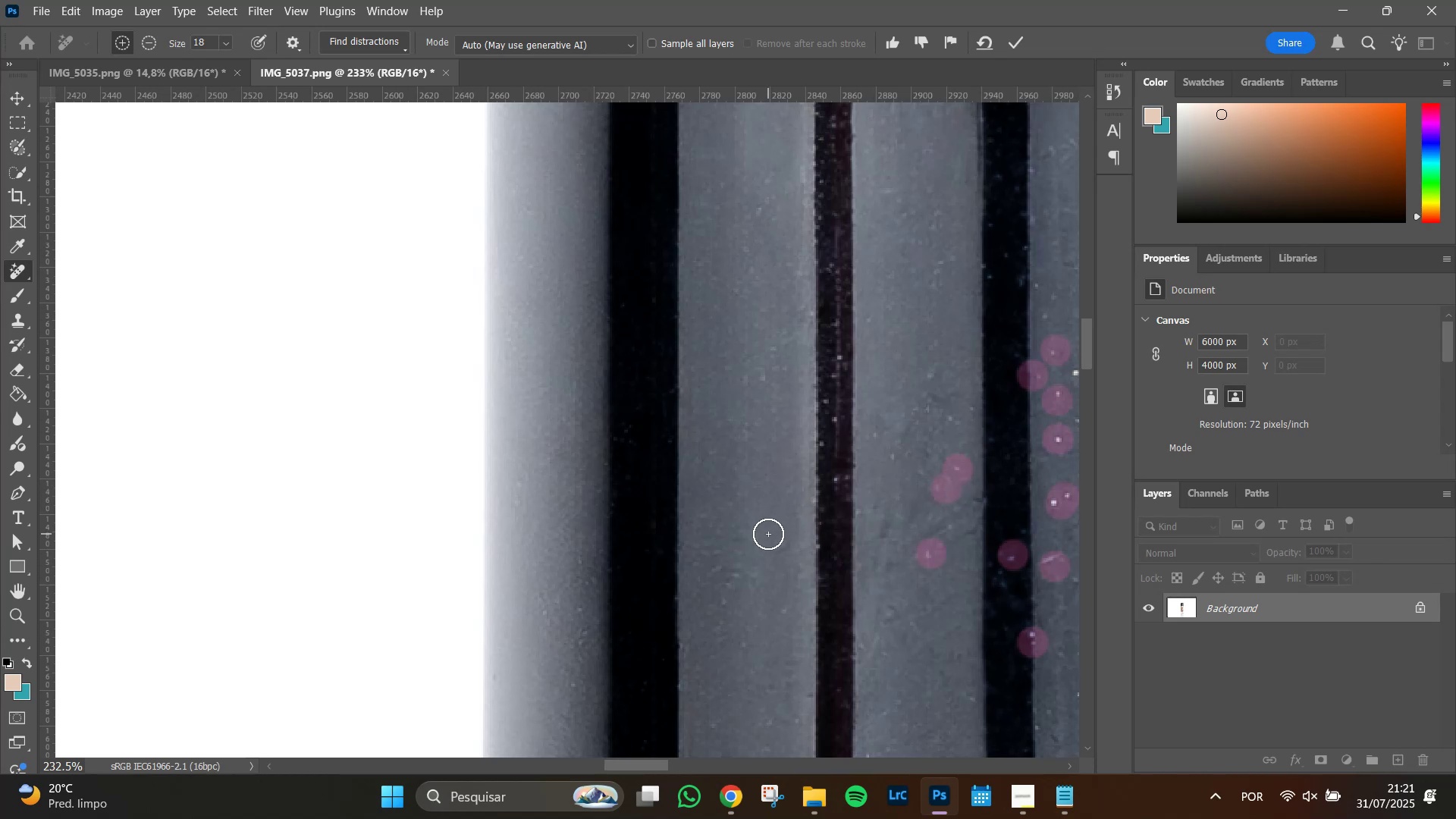 
key(Alt+AltLeft)
 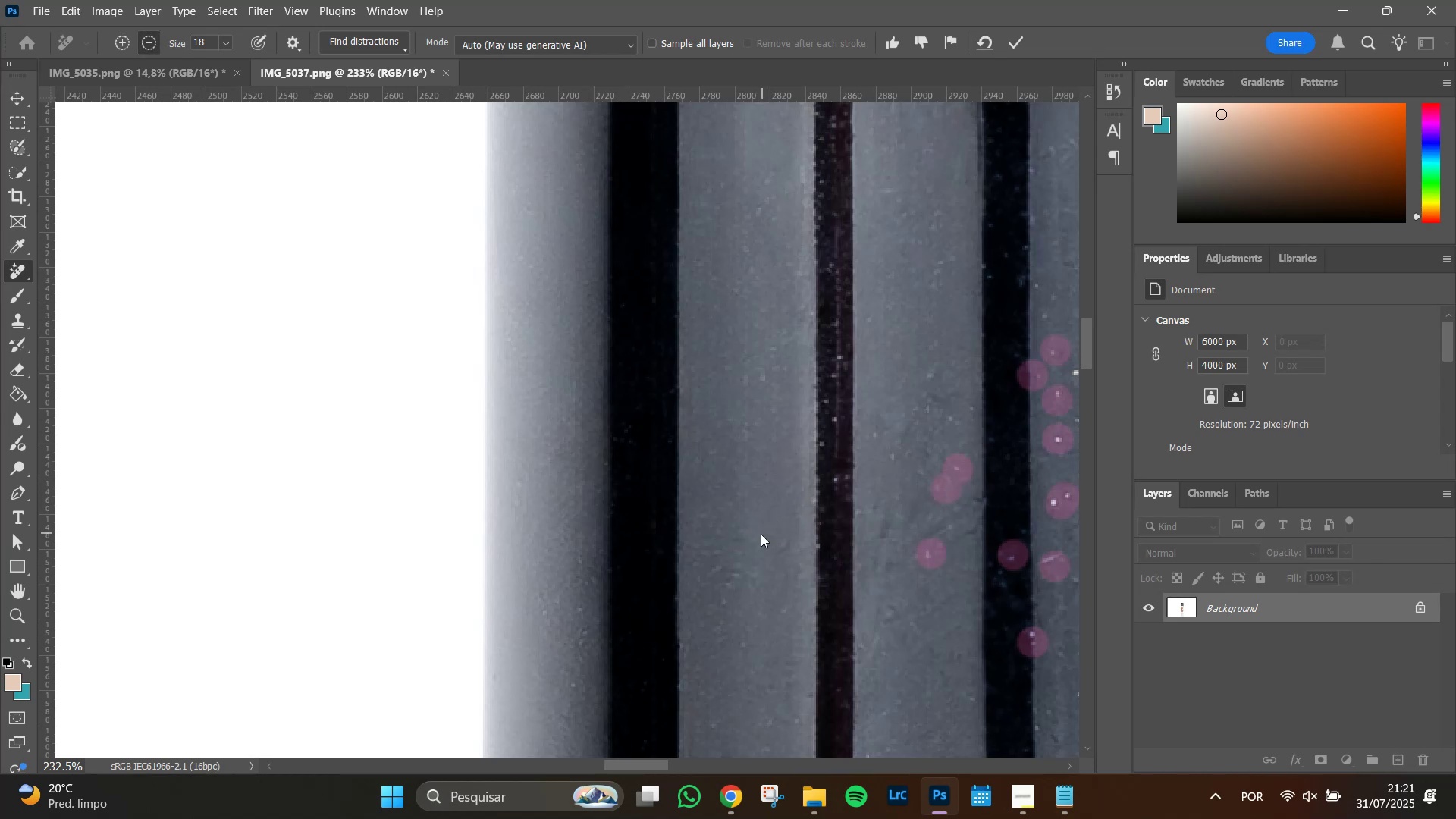 
hold_key(key=AltLeft, duration=1.51)
 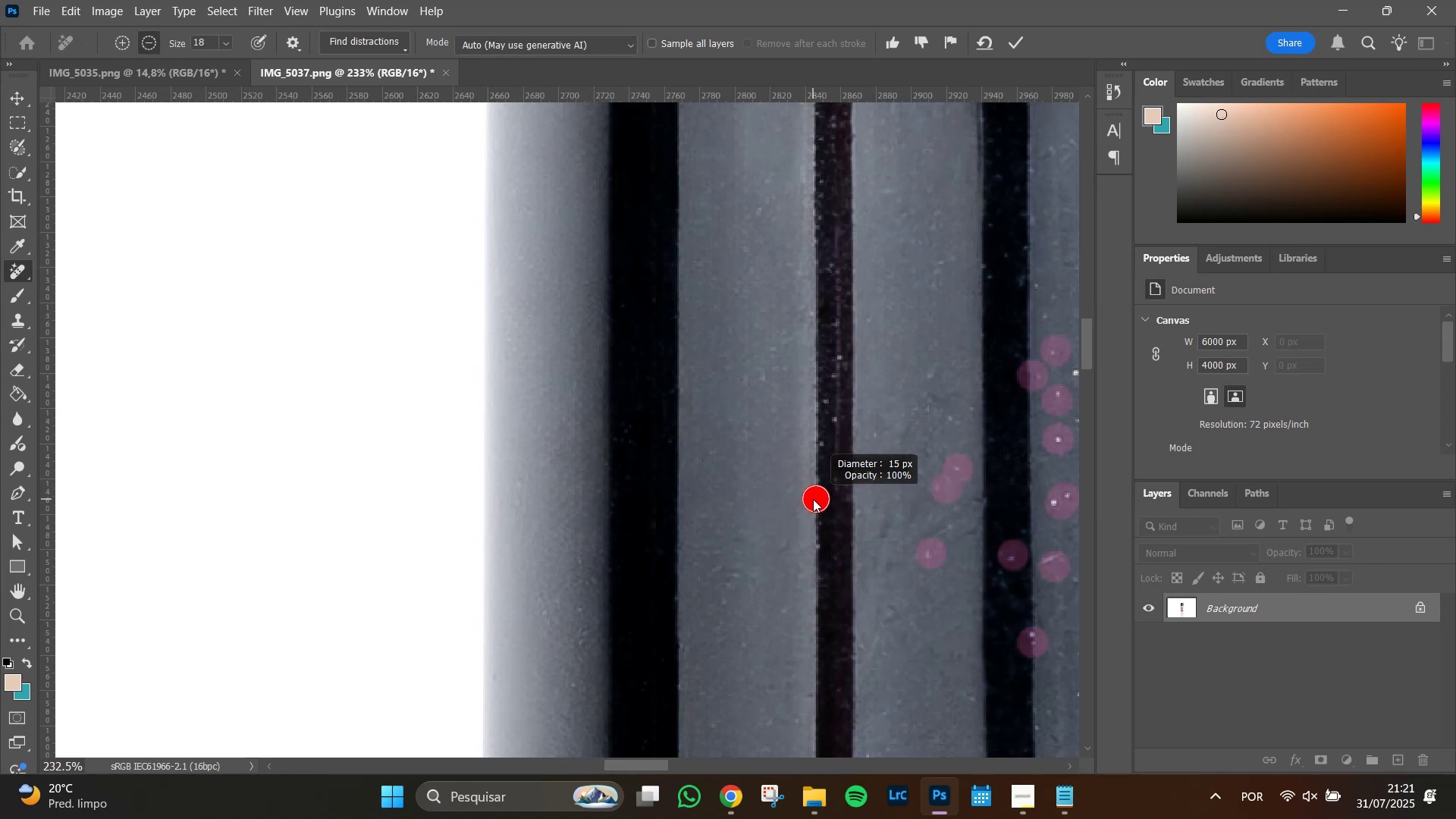 
hold_key(key=AltLeft, duration=0.89)
 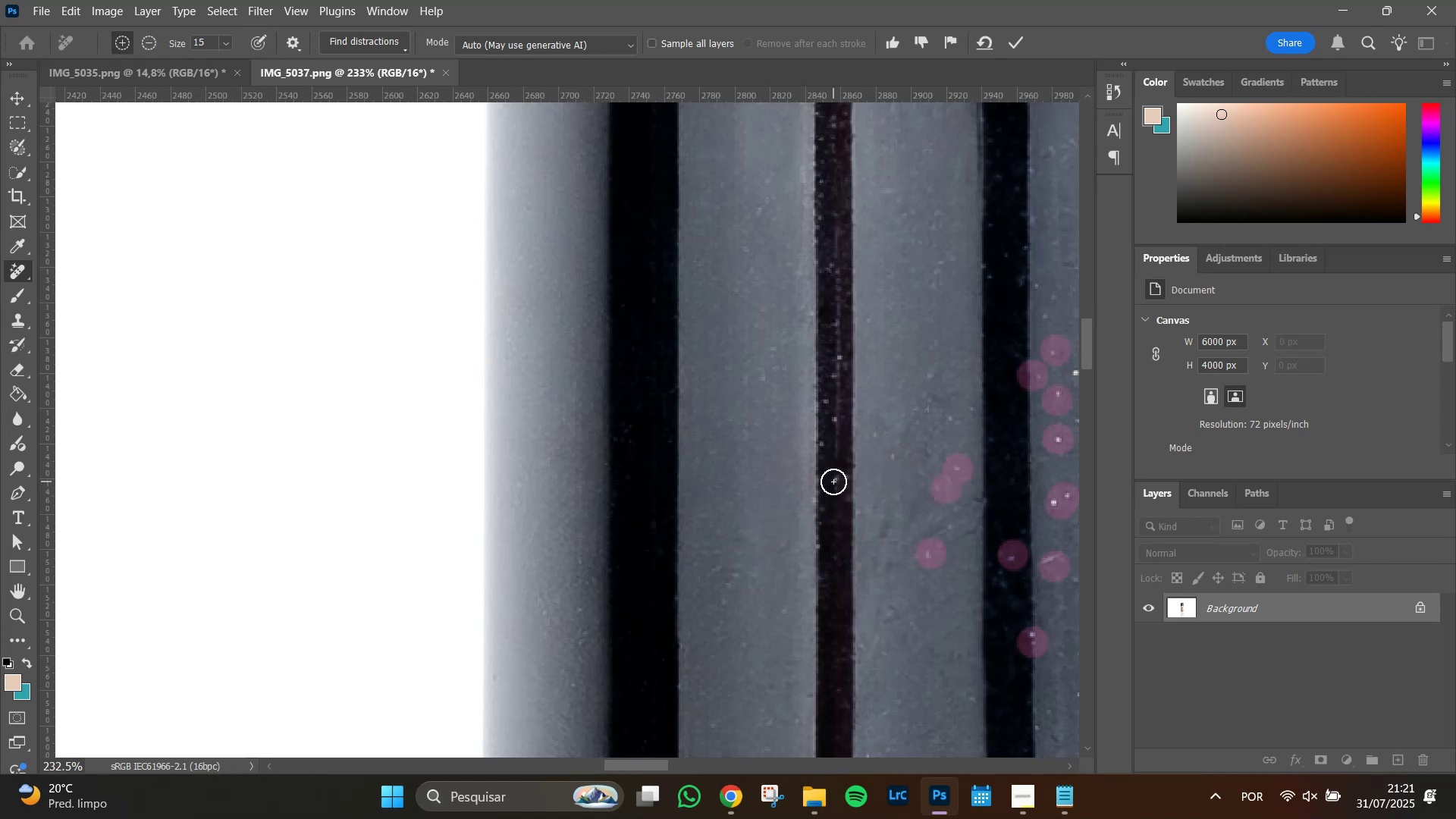 
left_click([833, 482])
 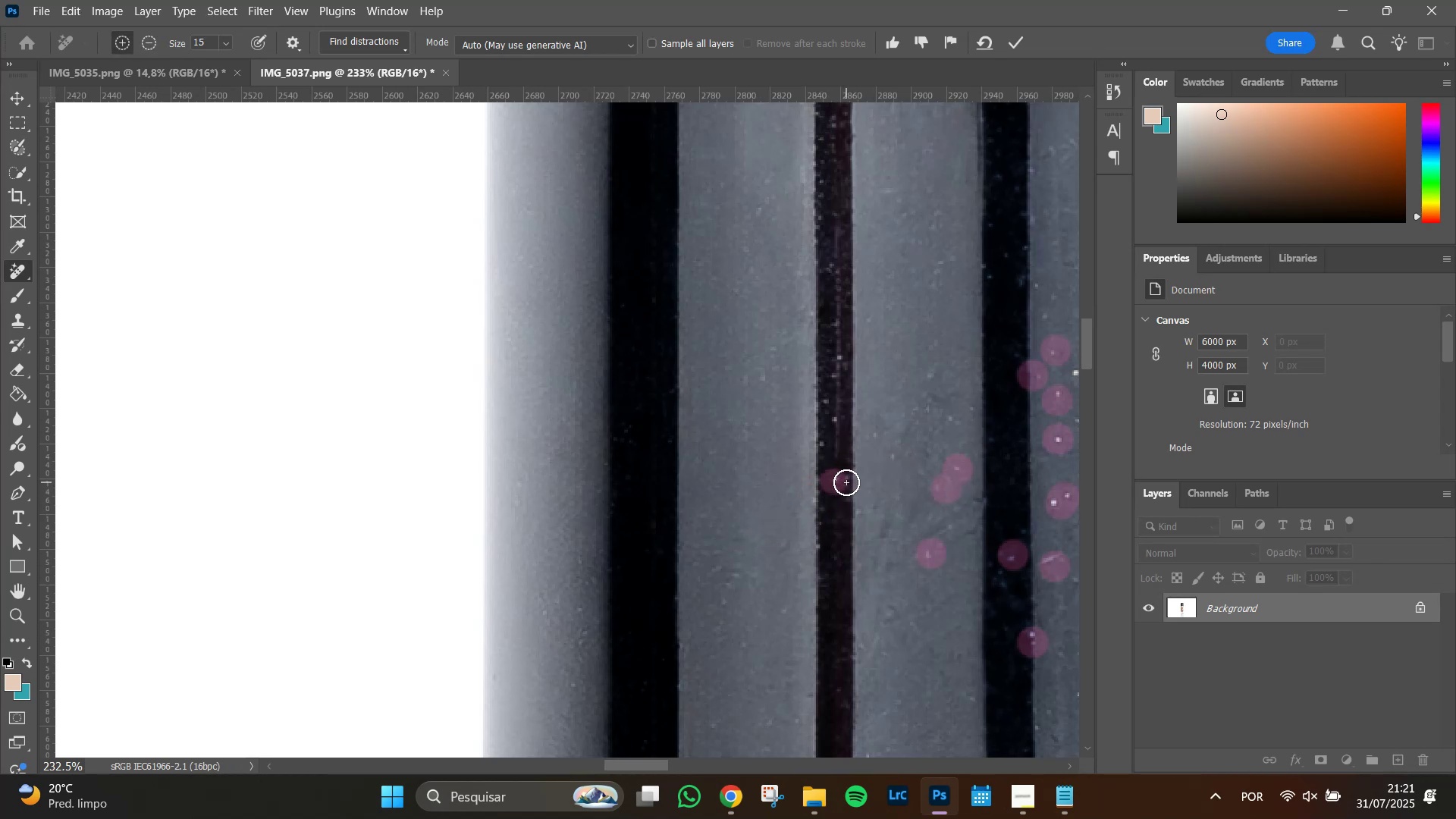 
left_click([846, 482])
 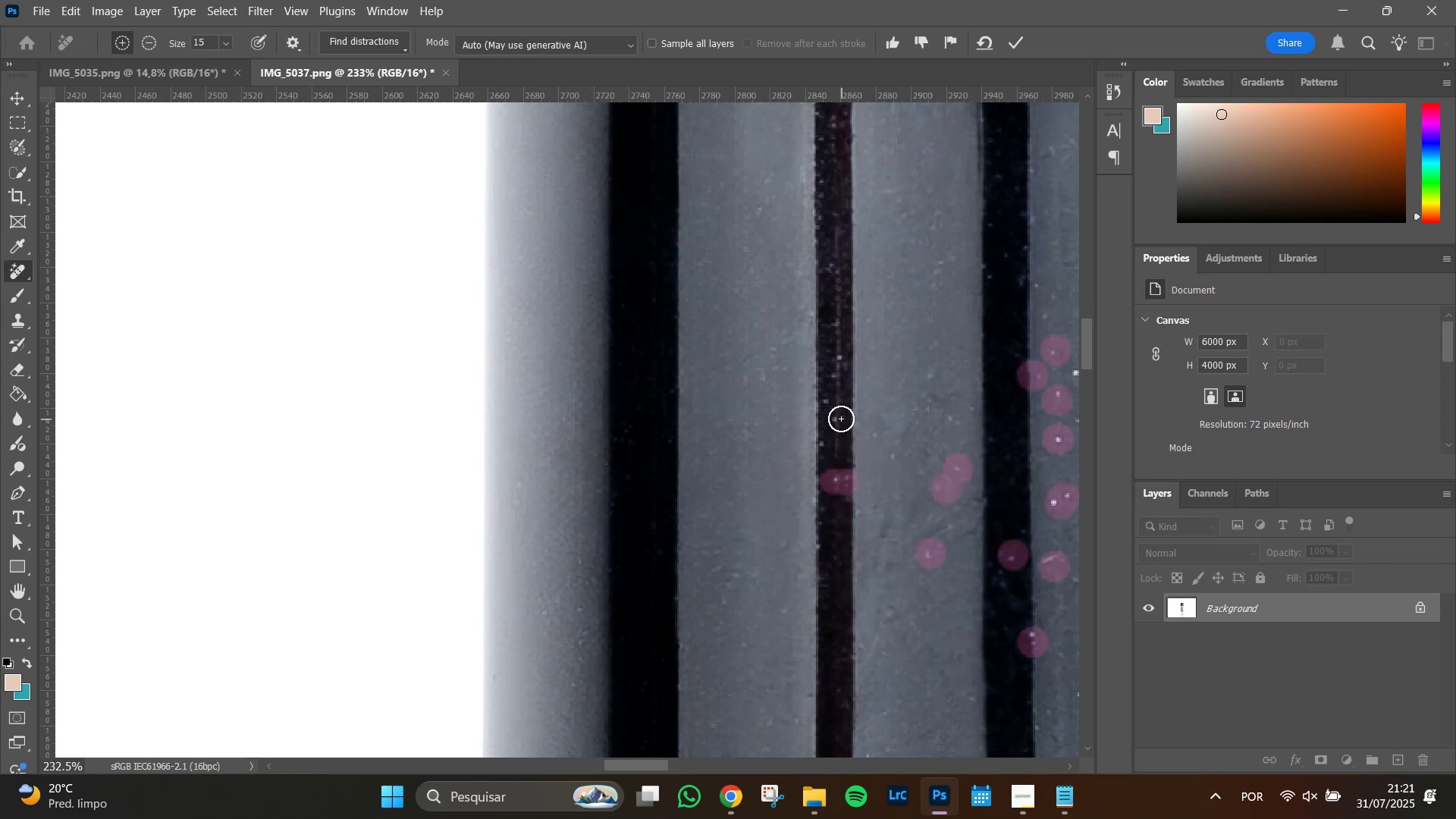 
left_click([839, 419])
 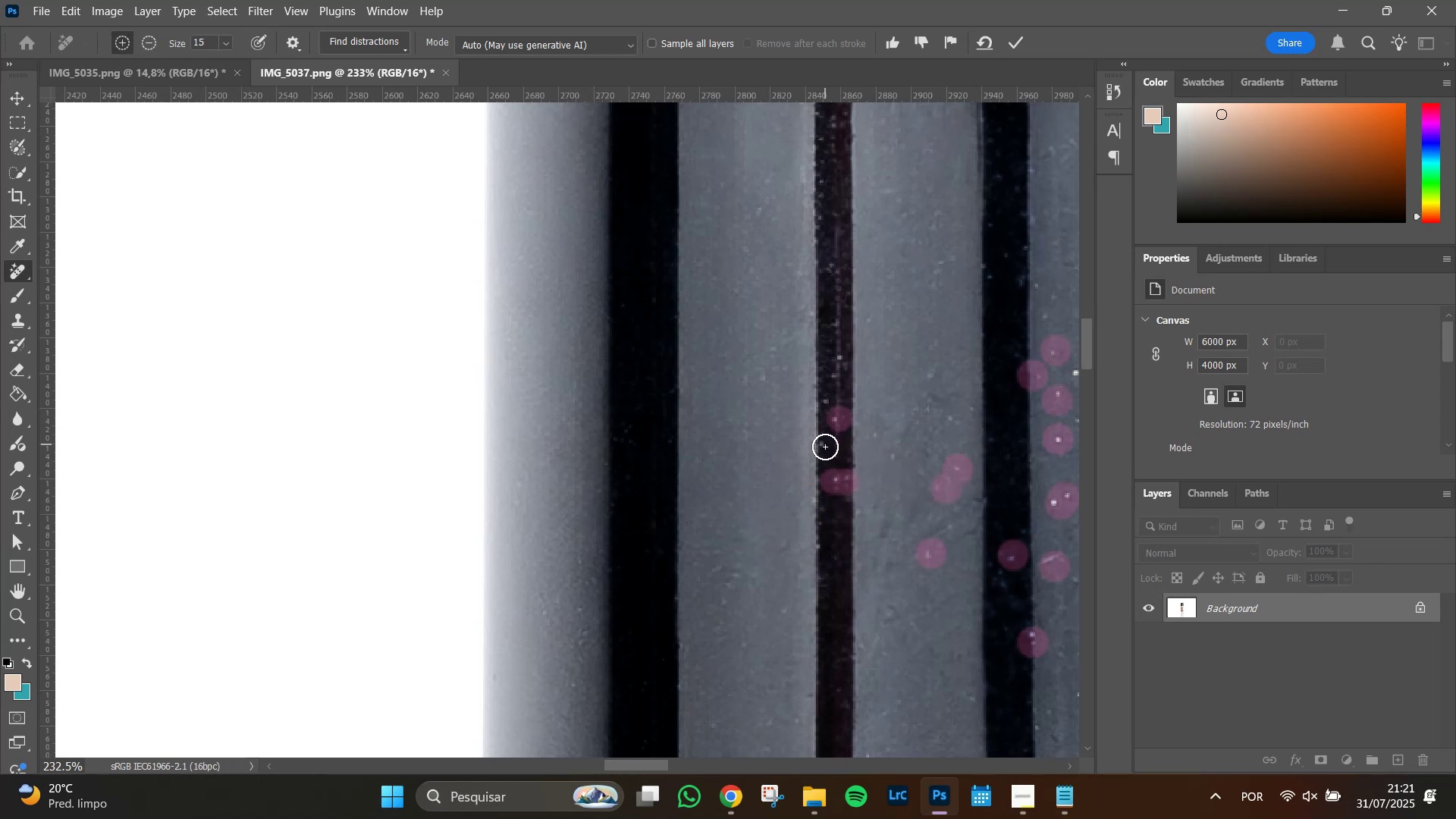 
left_click([825, 447])
 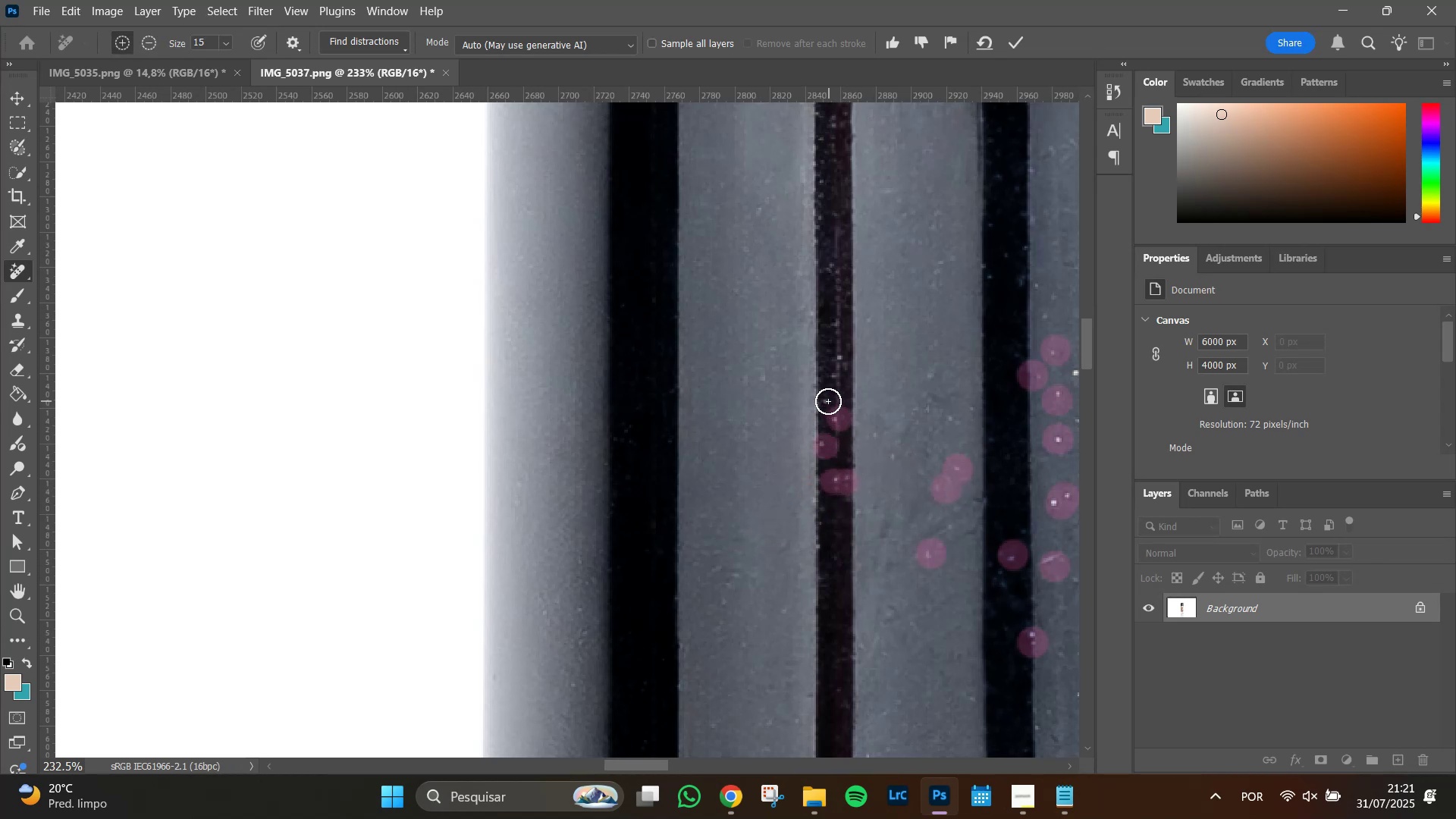 
left_click([825, 403])
 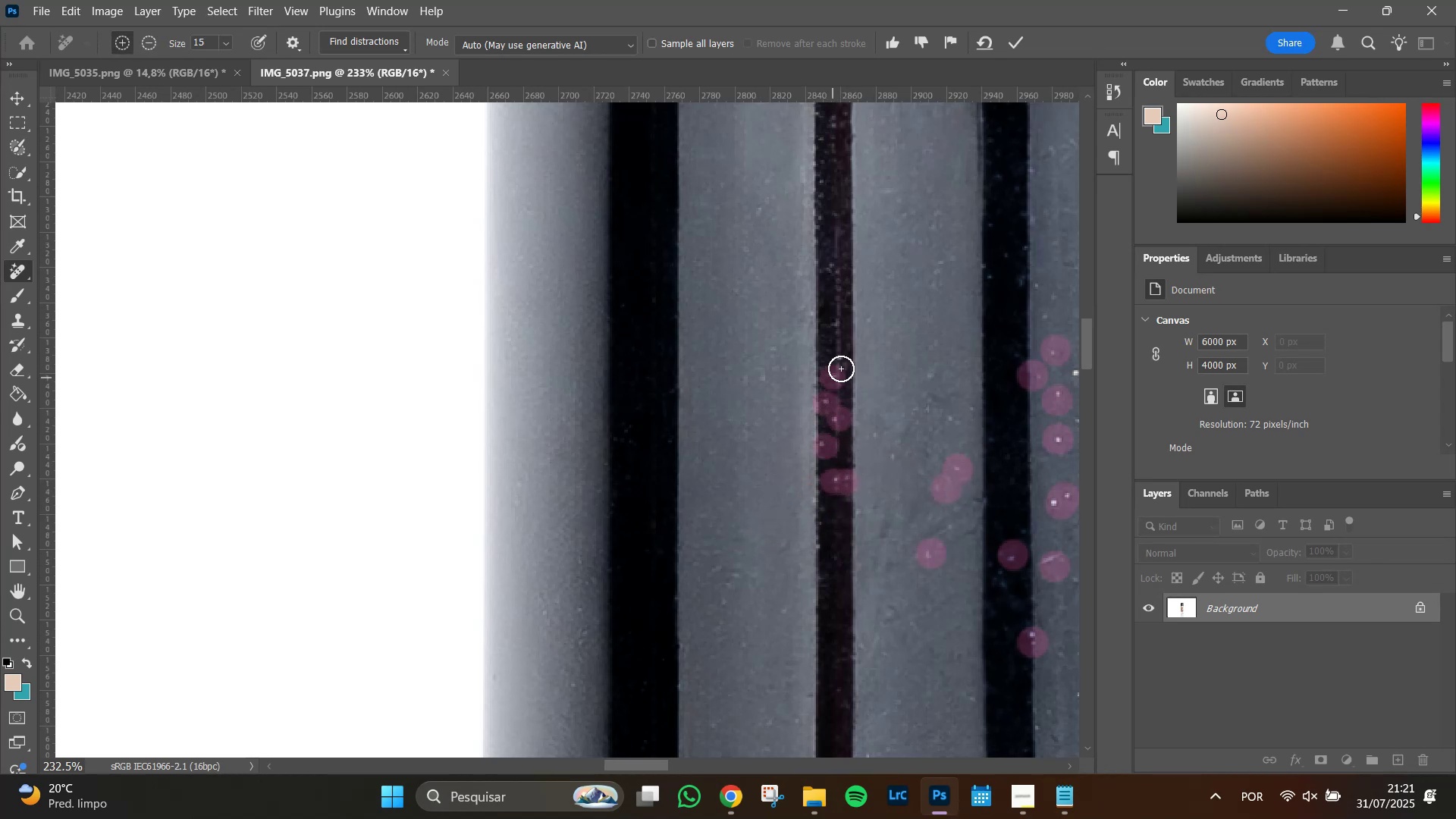 
double_click([843, 354])
 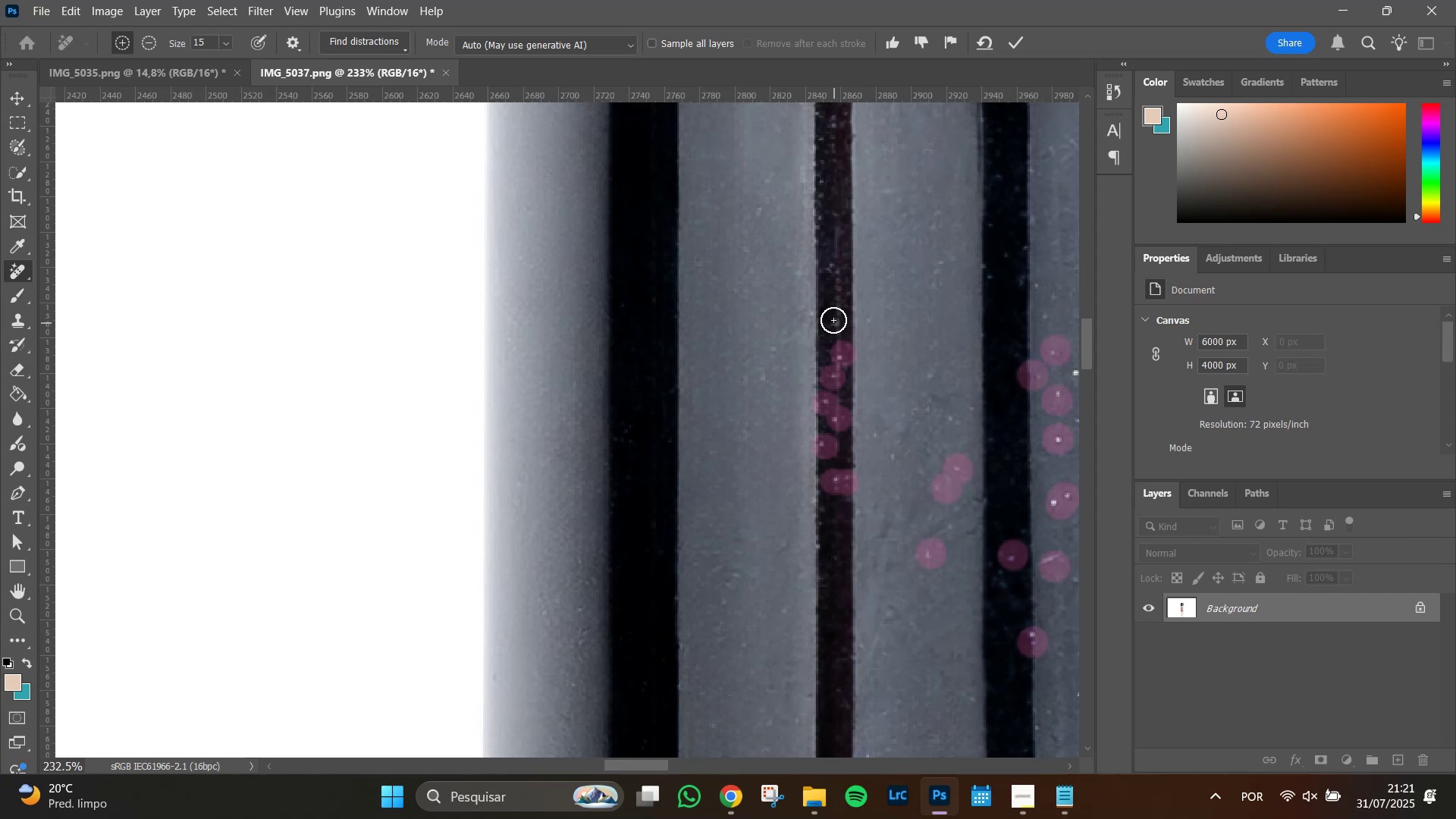 
triple_click([833, 319])
 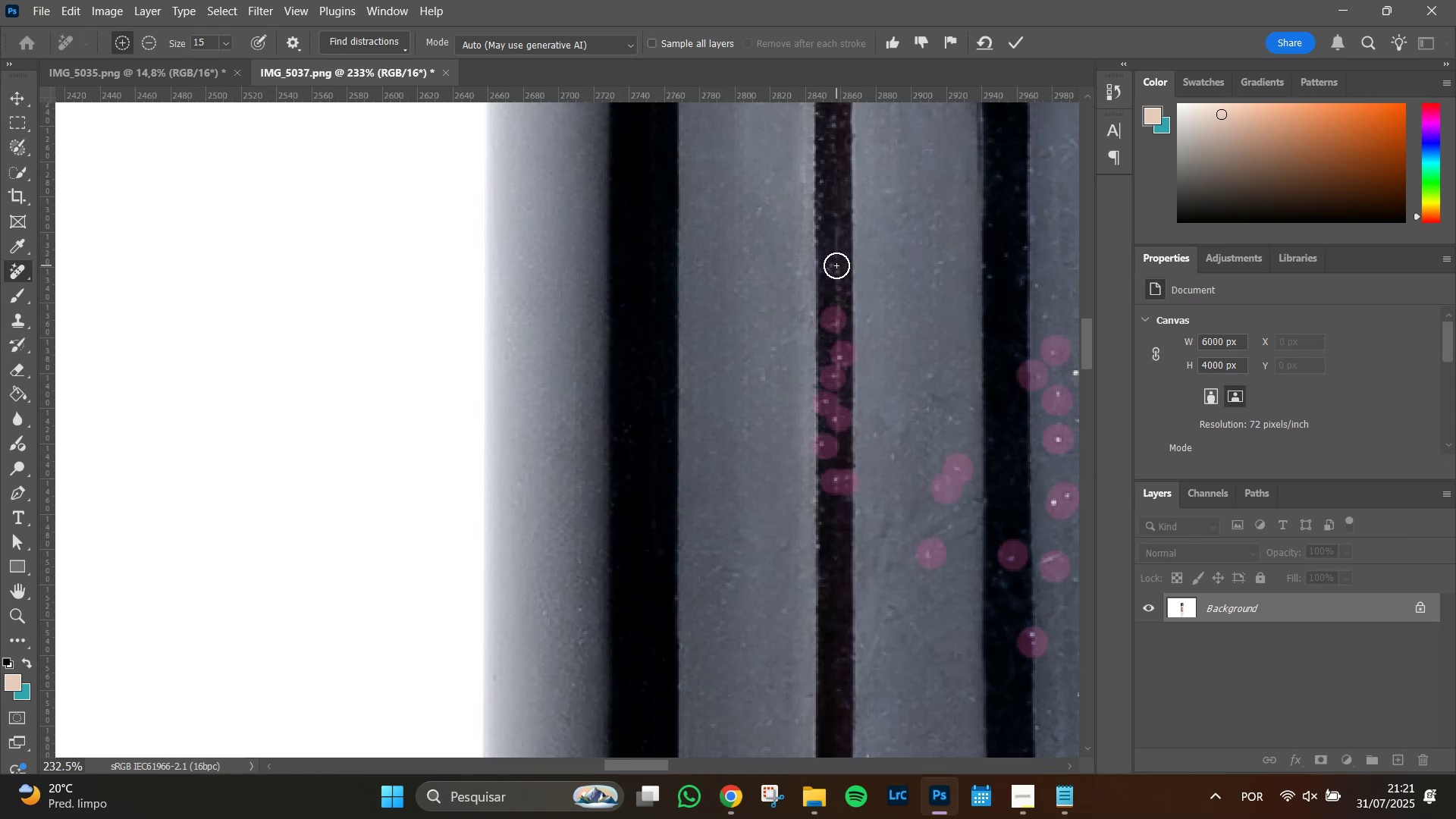 
left_click([836, 265])
 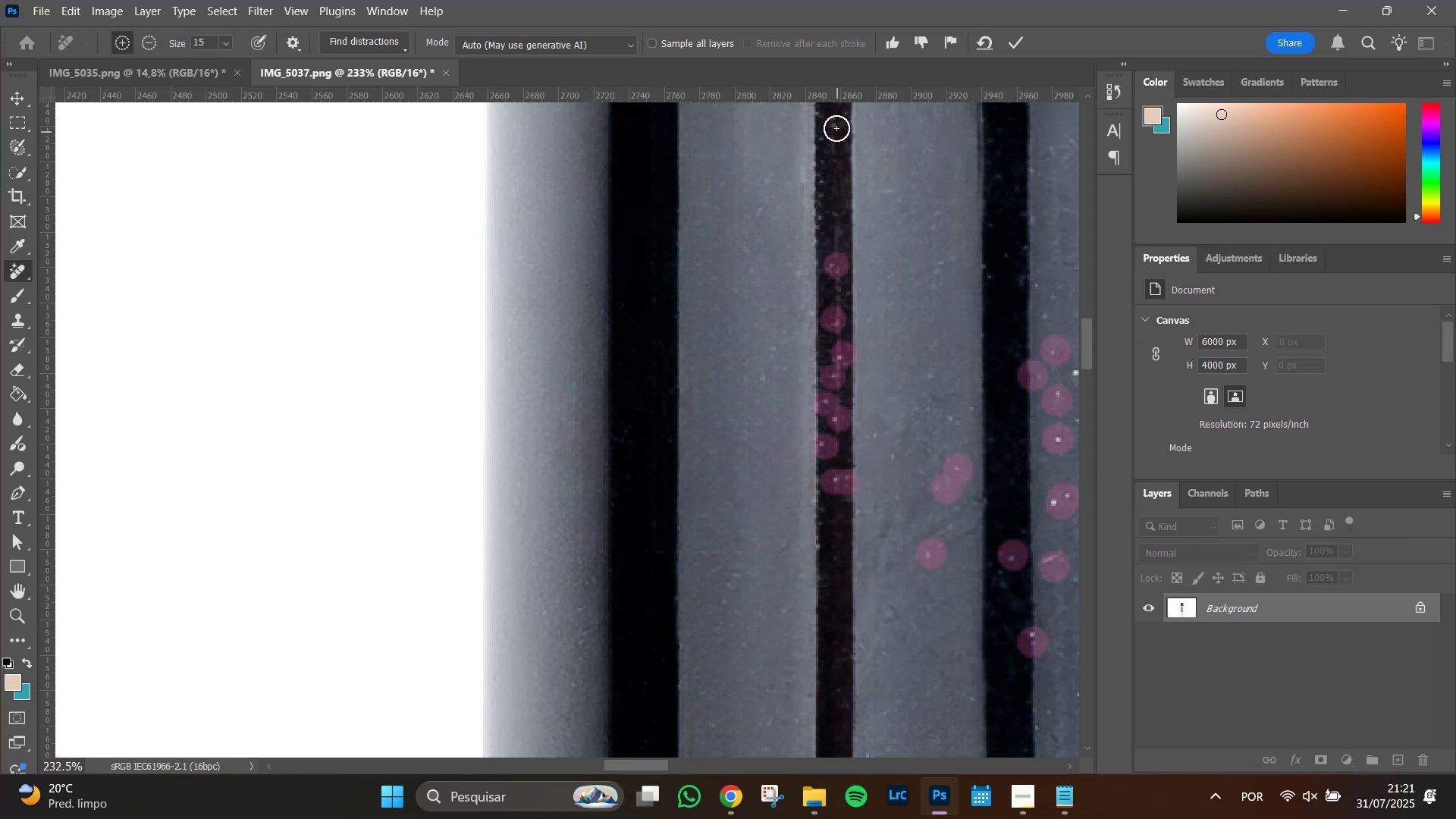 
left_click([834, 122])
 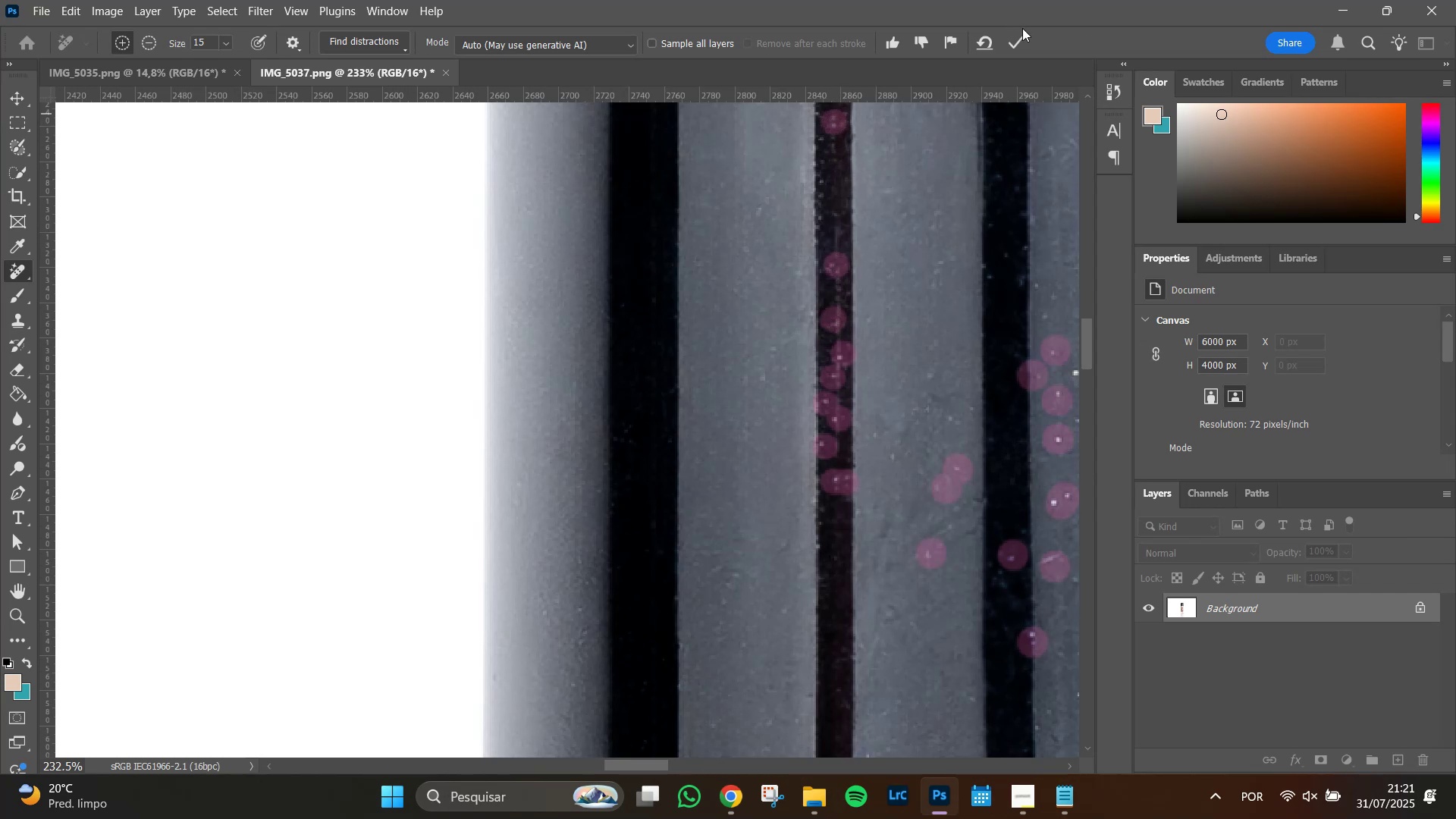 
left_click([1009, 42])
 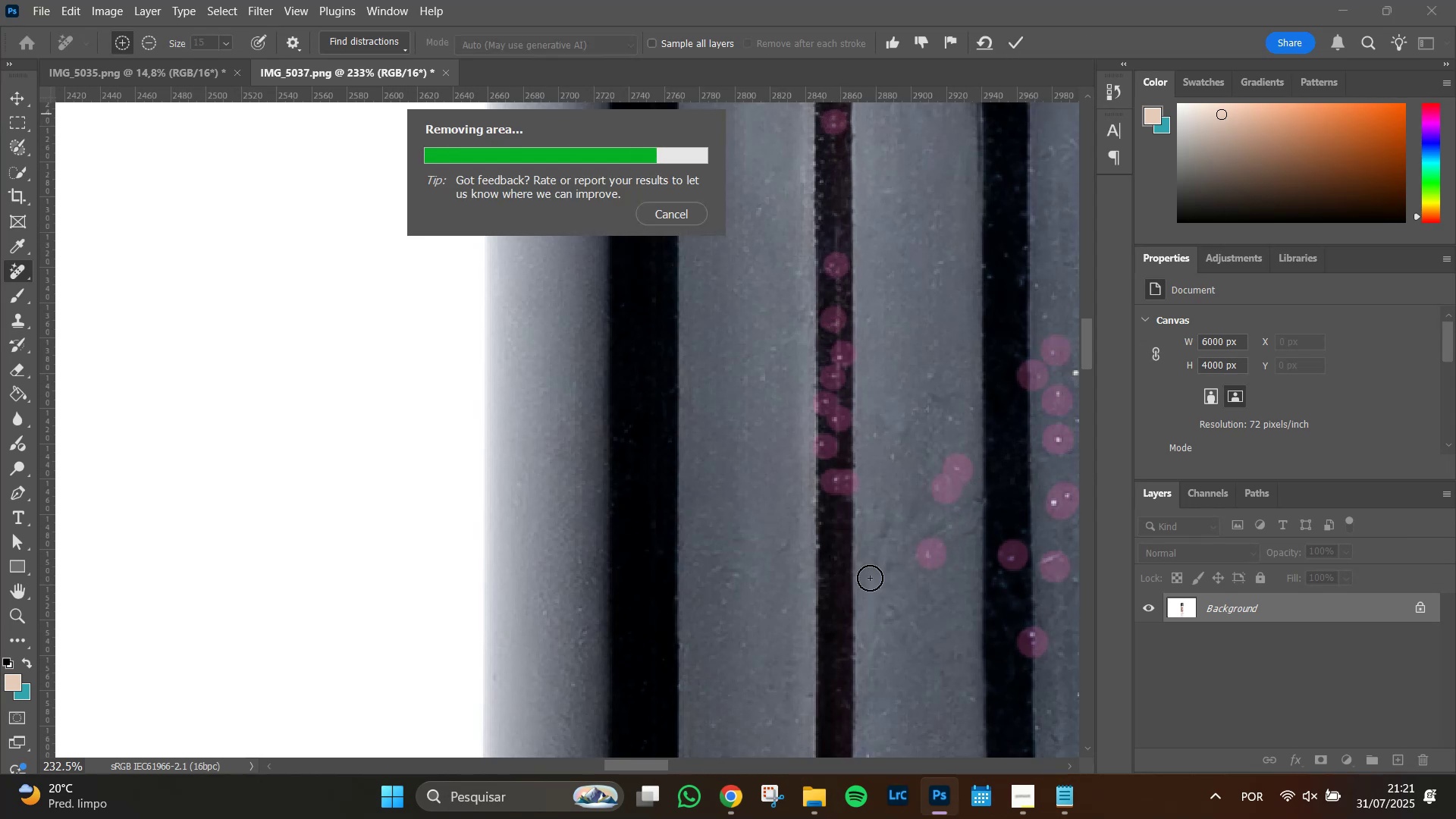 
wait(8.66)
 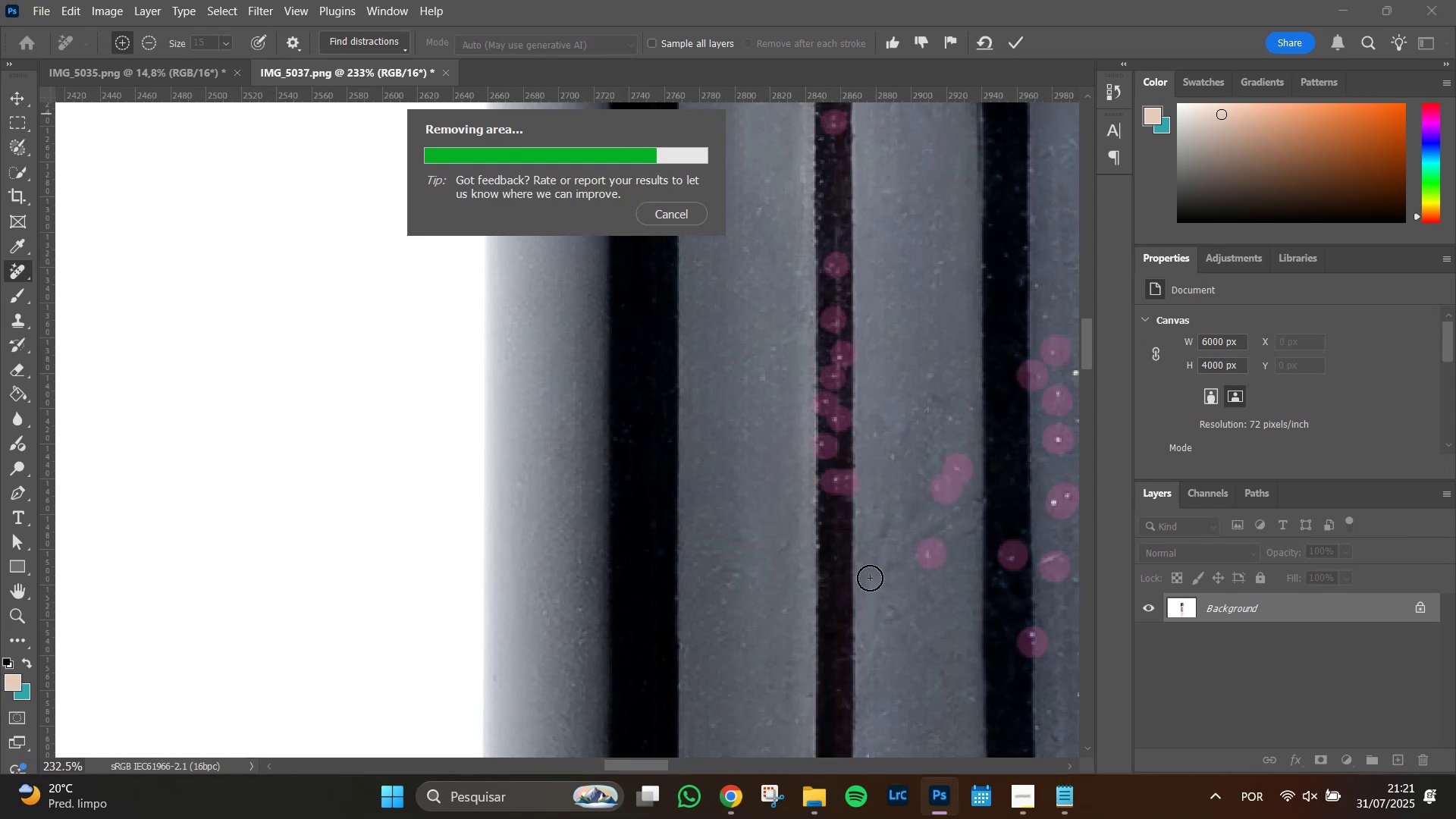 
left_click([817, 544])
 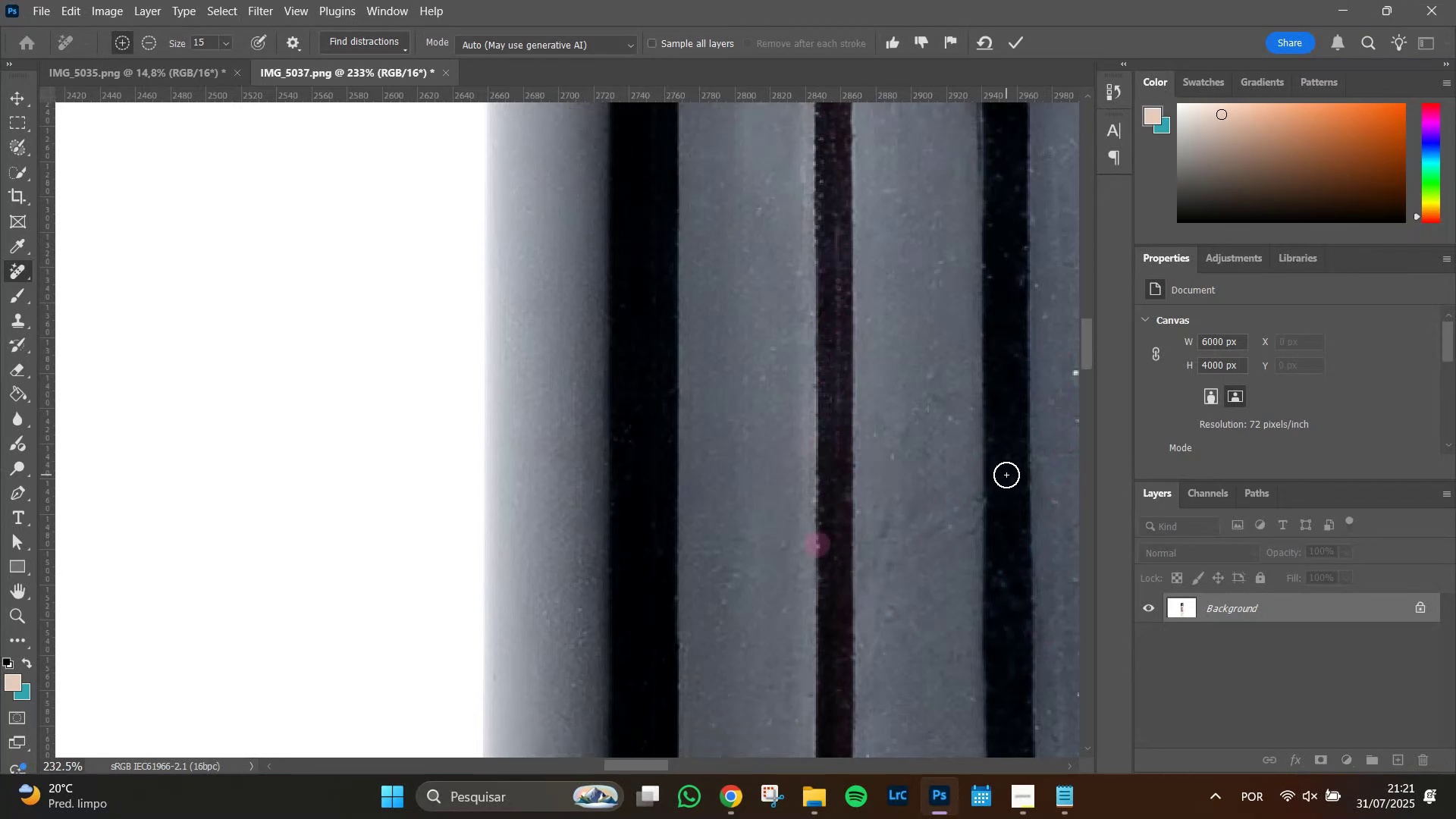 
key(Enter)
 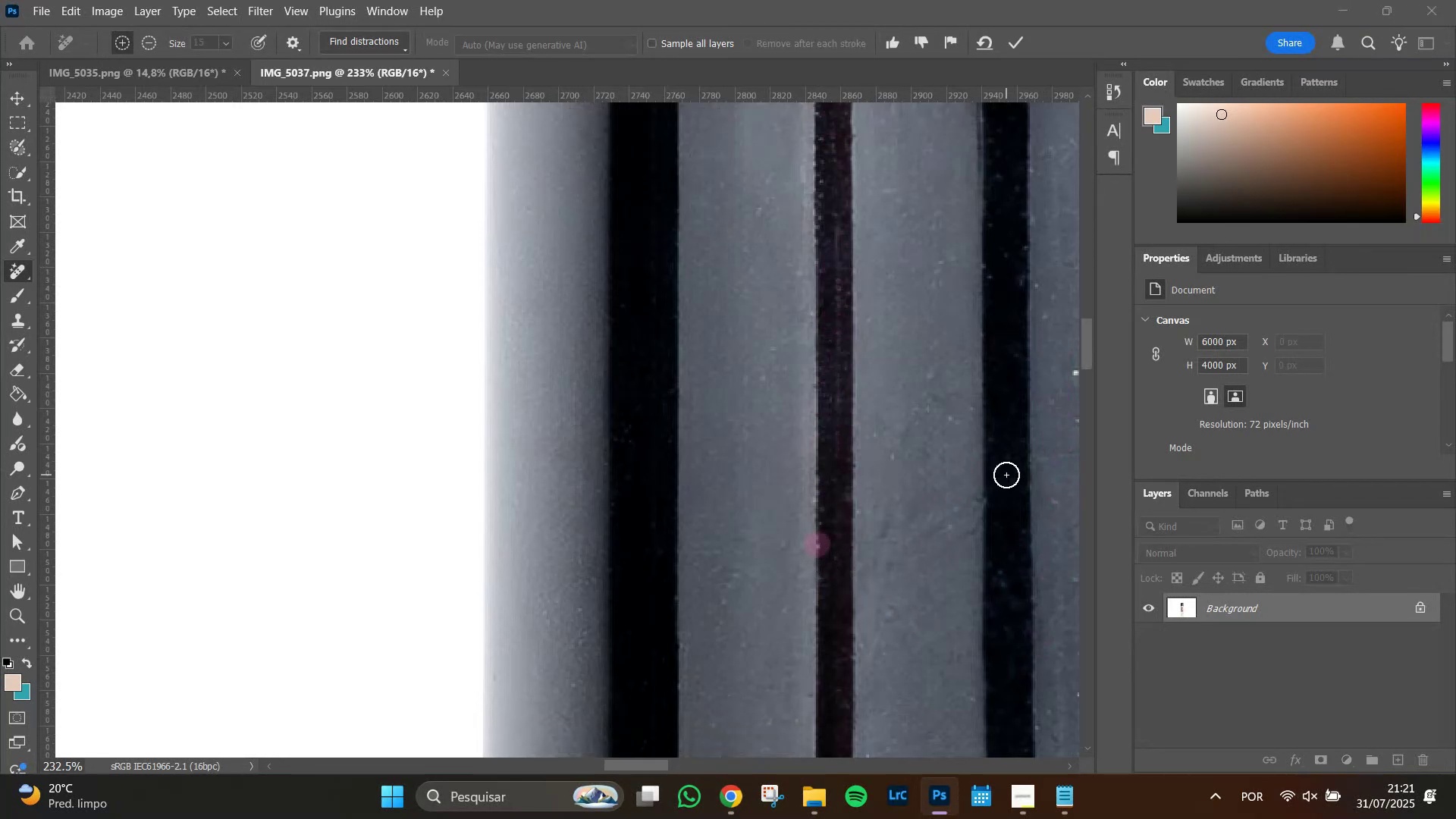 
hold_key(key=Space, duration=1.51)
 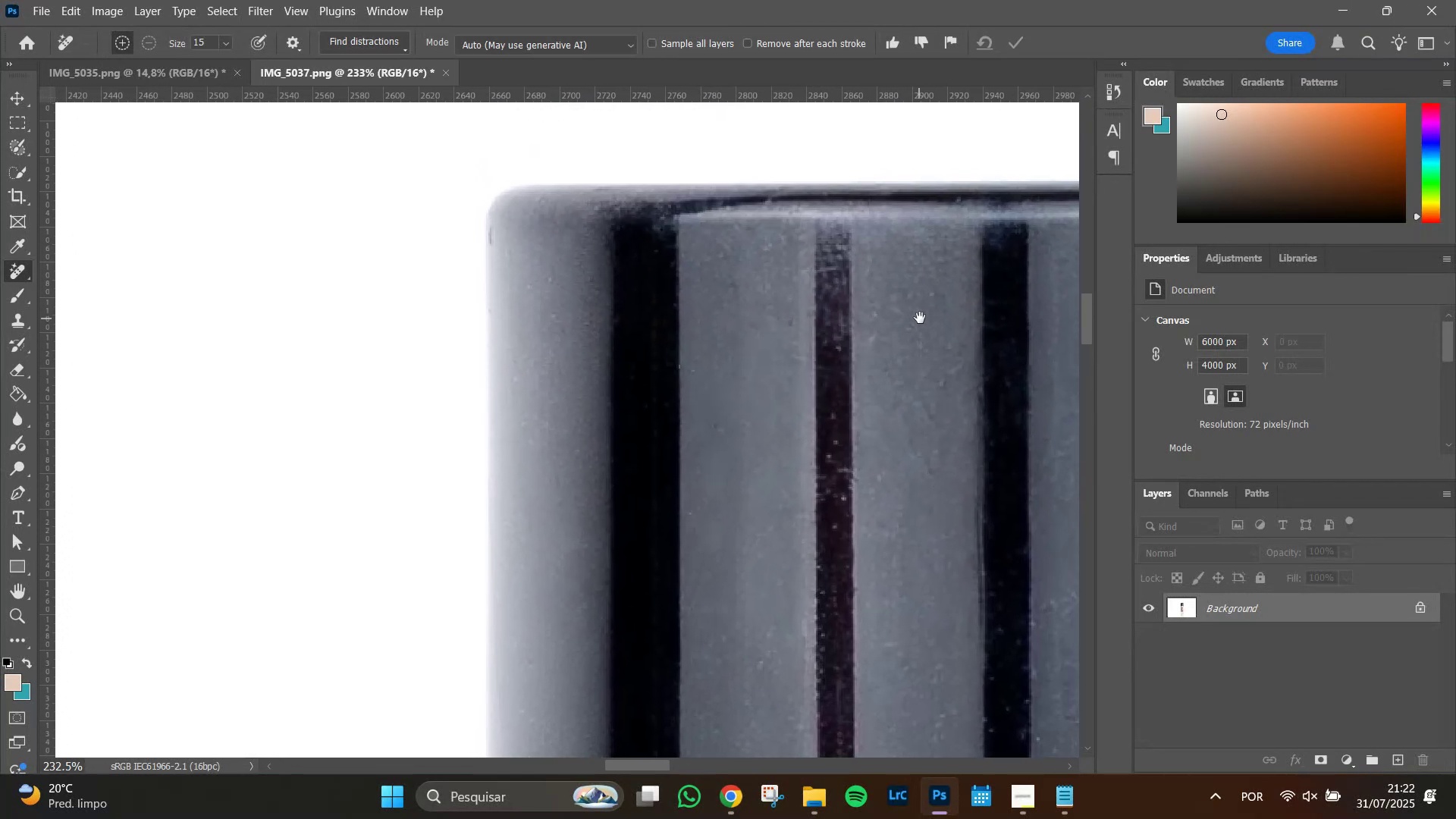 
left_click_drag(start_coordinate=[975, 239], to_coordinate=[957, 563])
 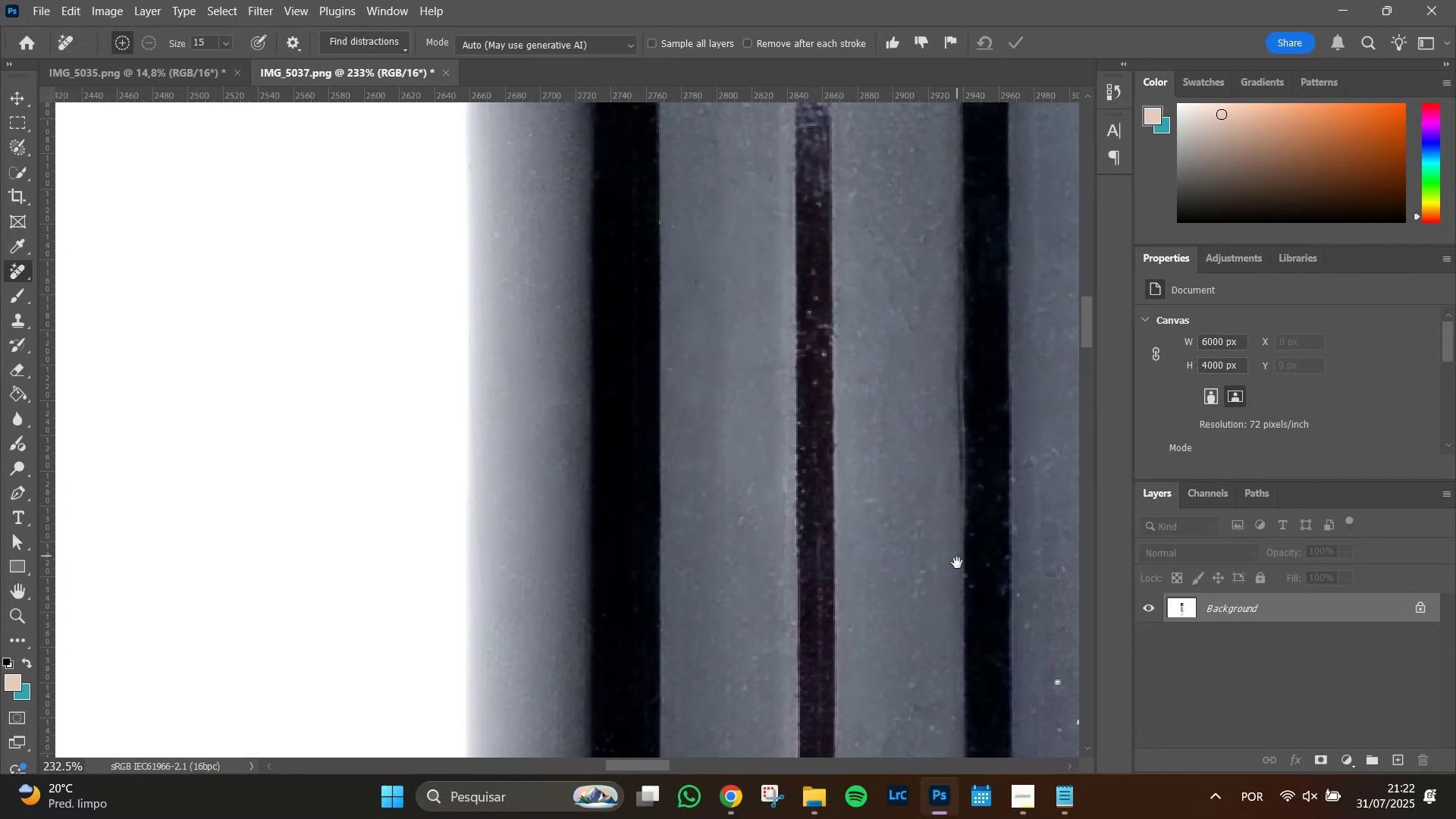 
hold_key(key=Space, duration=0.61)
 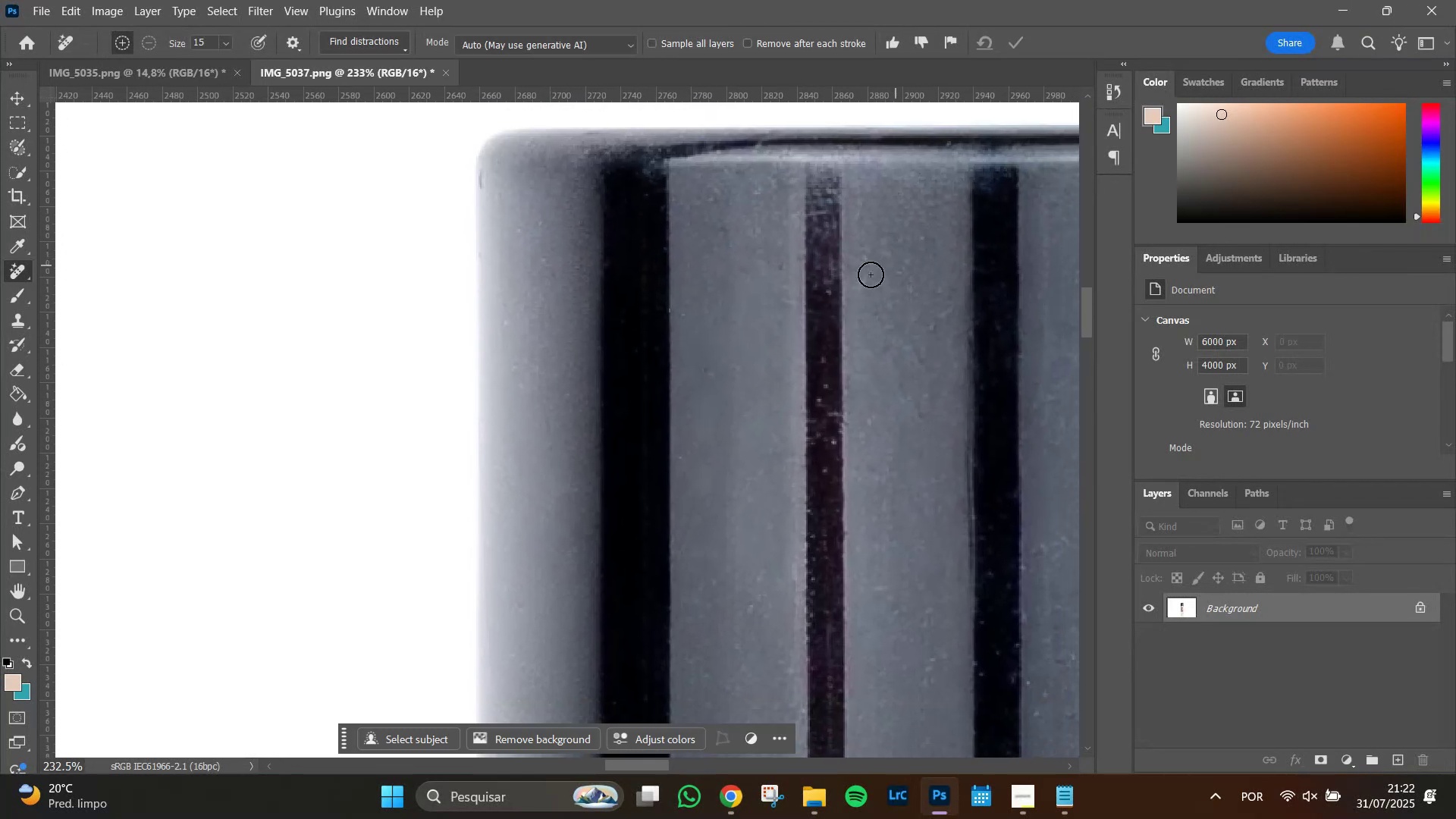 
left_click_drag(start_coordinate=[917, 313], to_coordinate=[907, 255])
 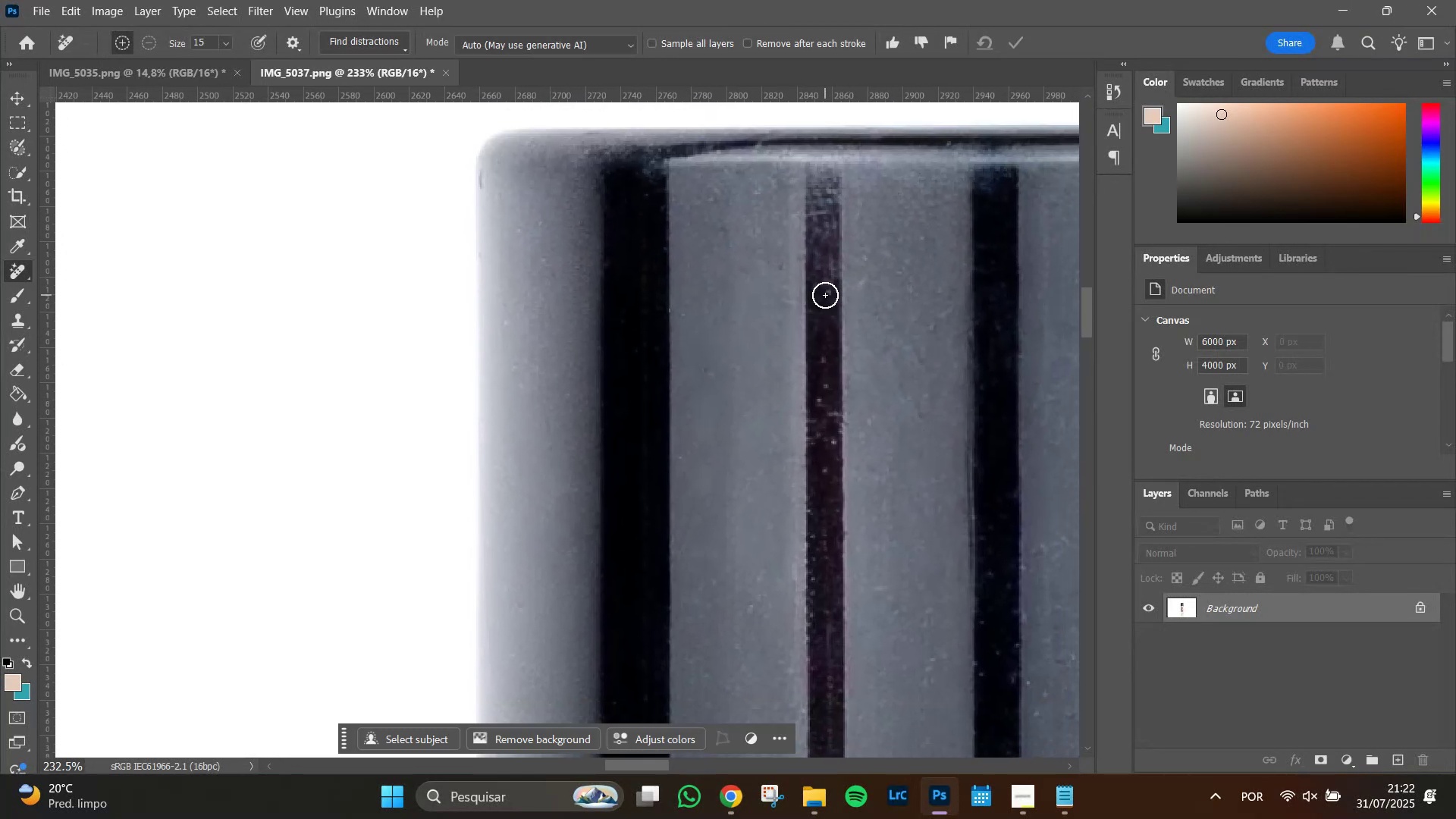 
left_click([825, 295])
 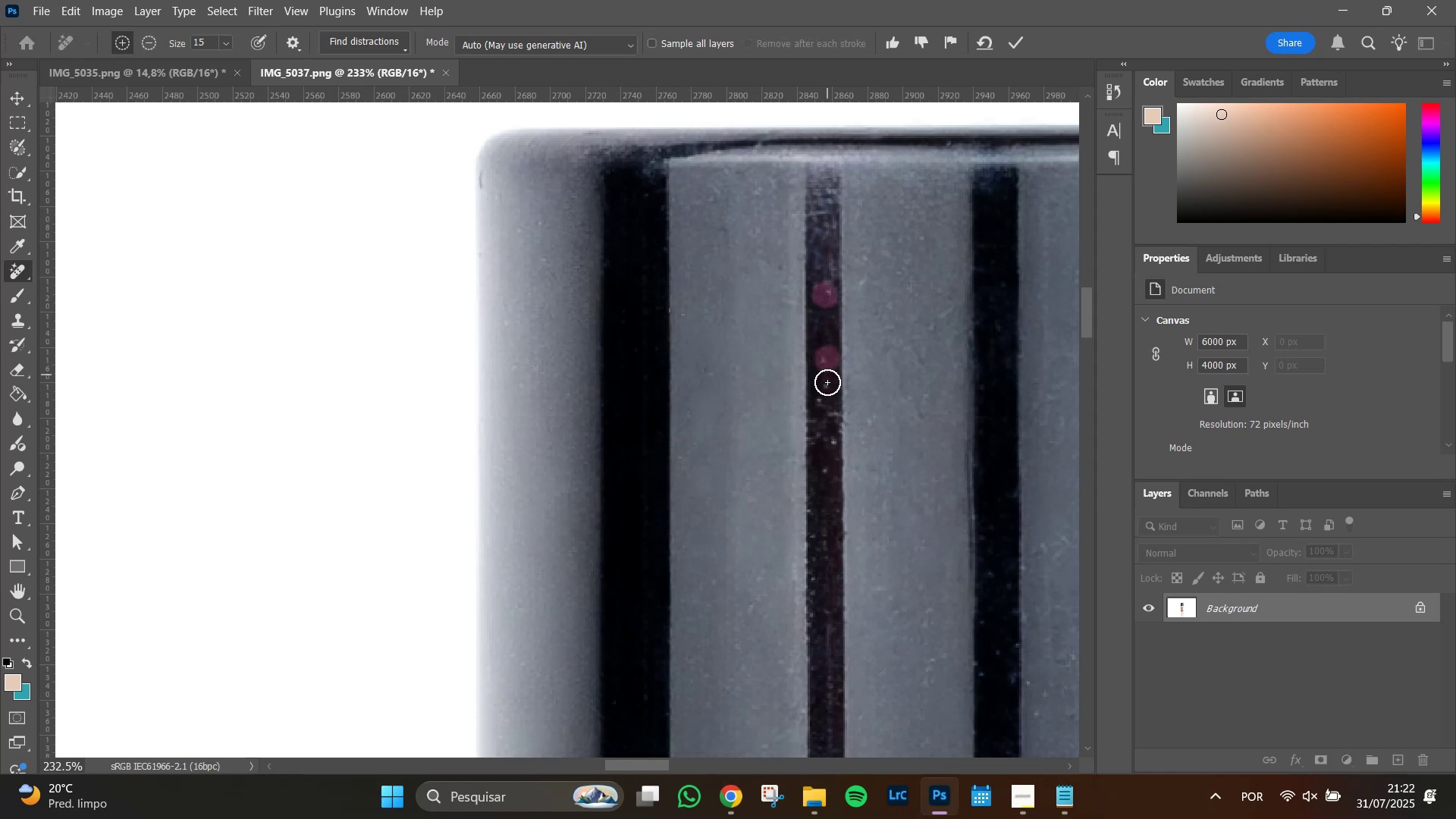 
double_click([827, 388])
 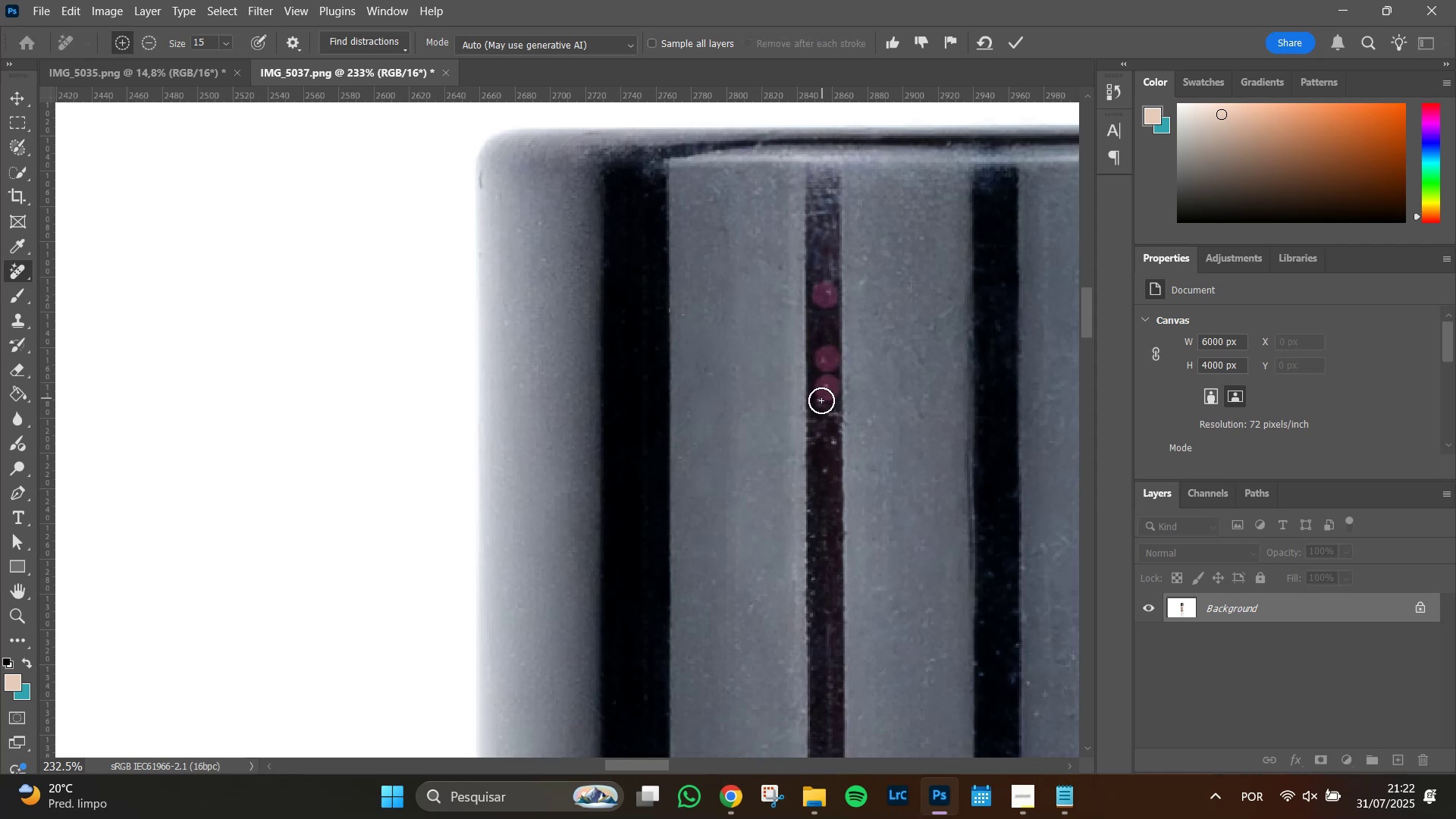 
triple_click([821, 400])
 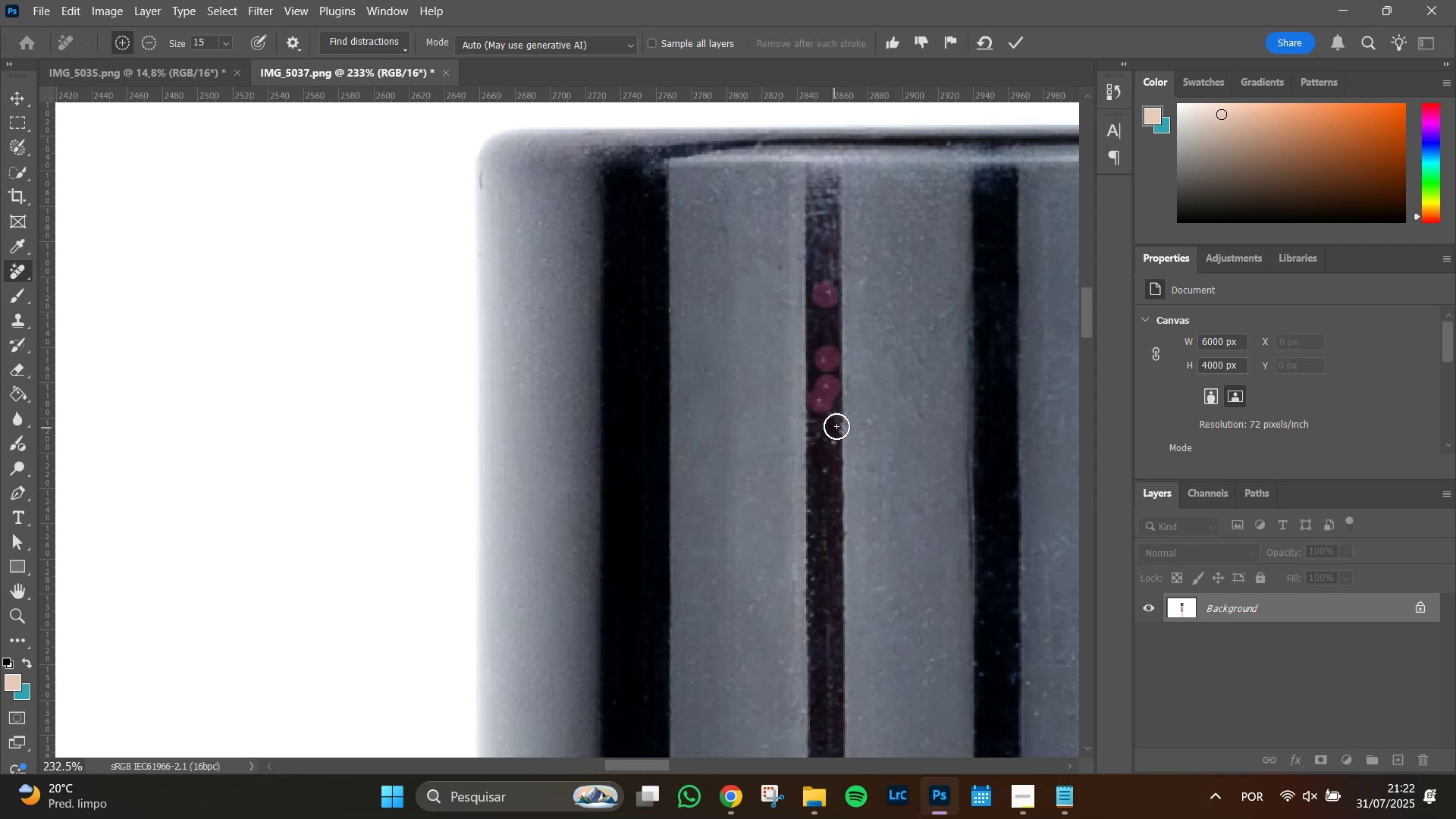 
left_click_drag(start_coordinate=[839, 421], to_coordinate=[836, 443])
 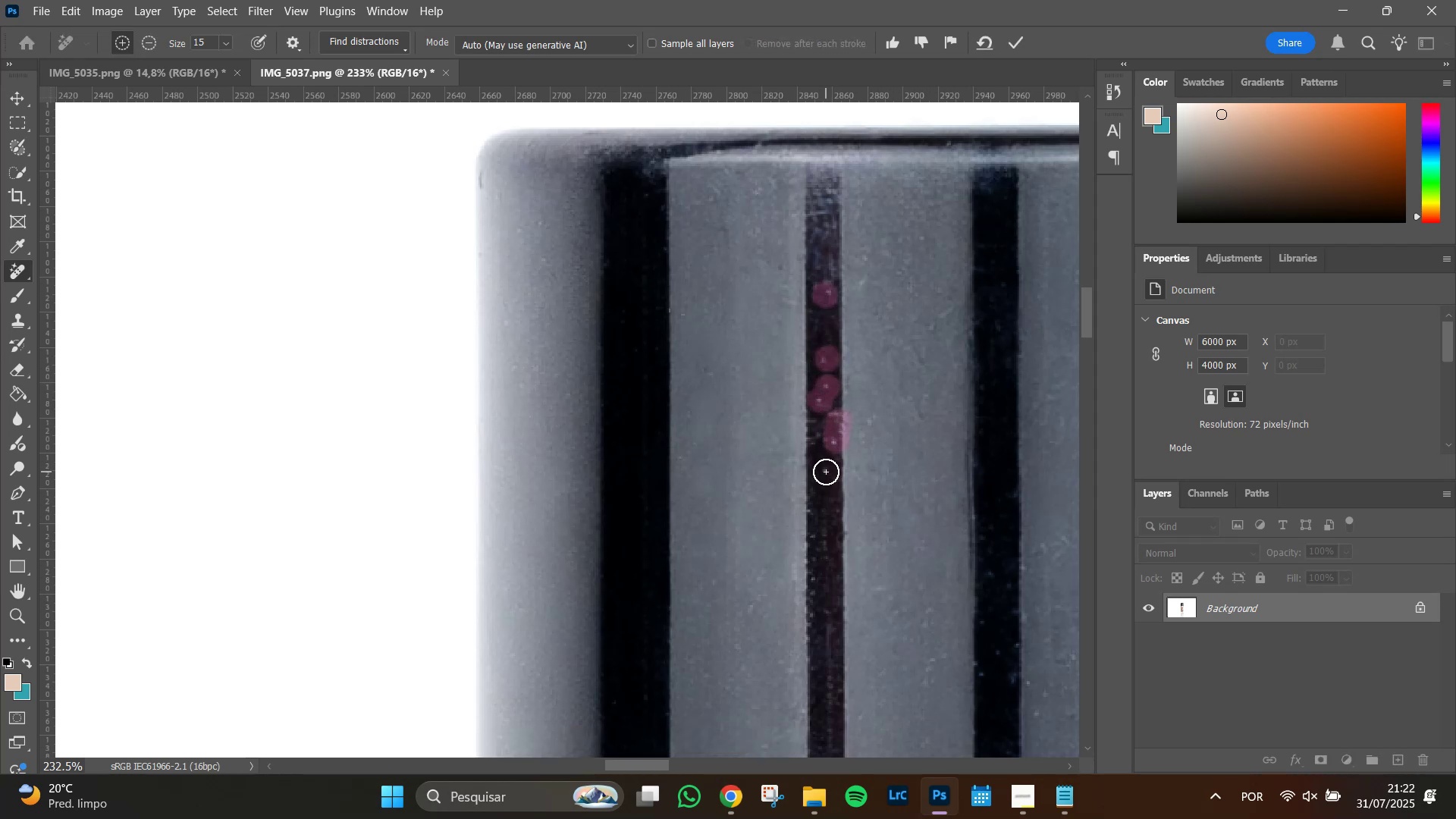 
left_click([826, 472])
 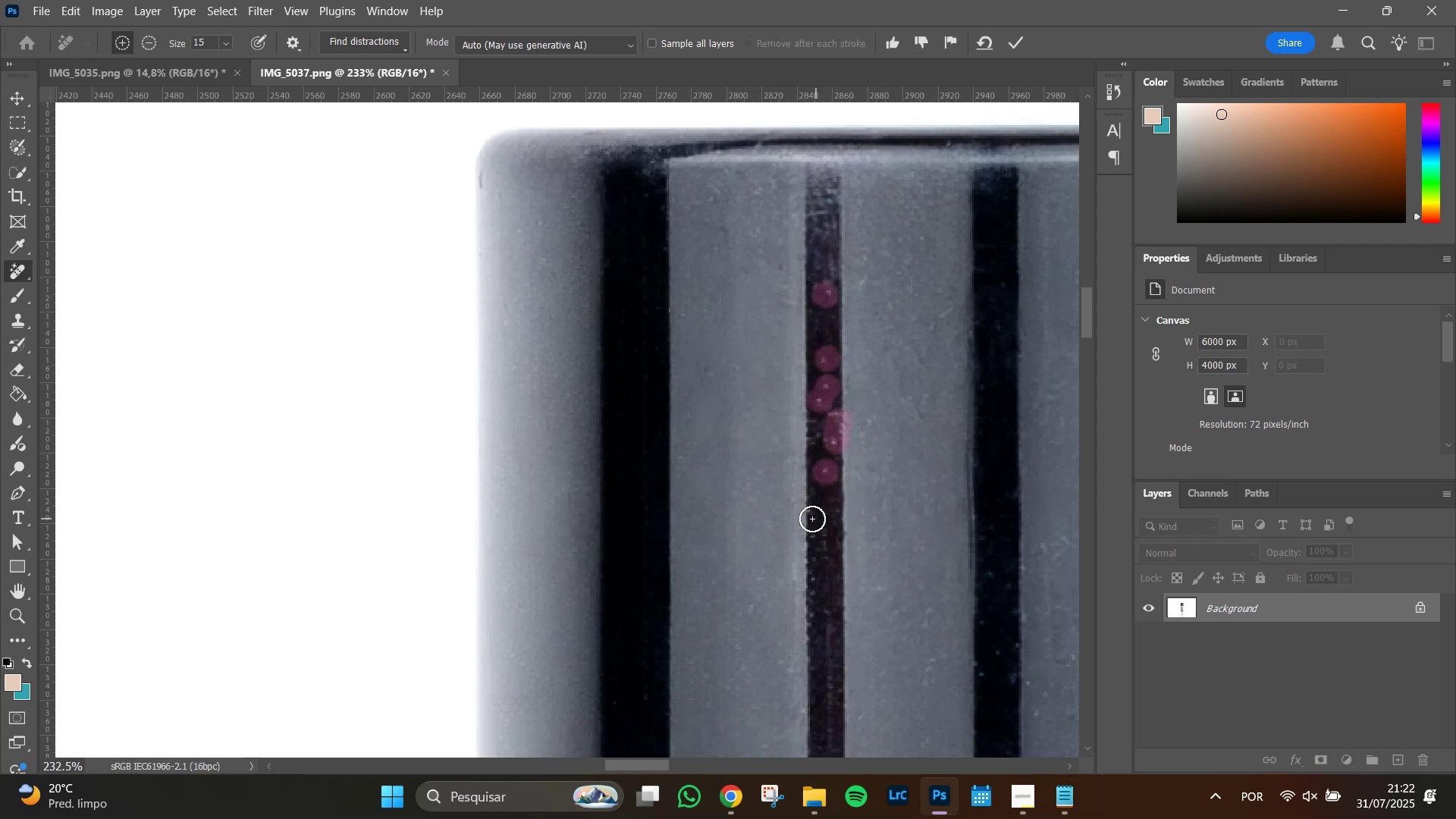 
left_click([808, 517])
 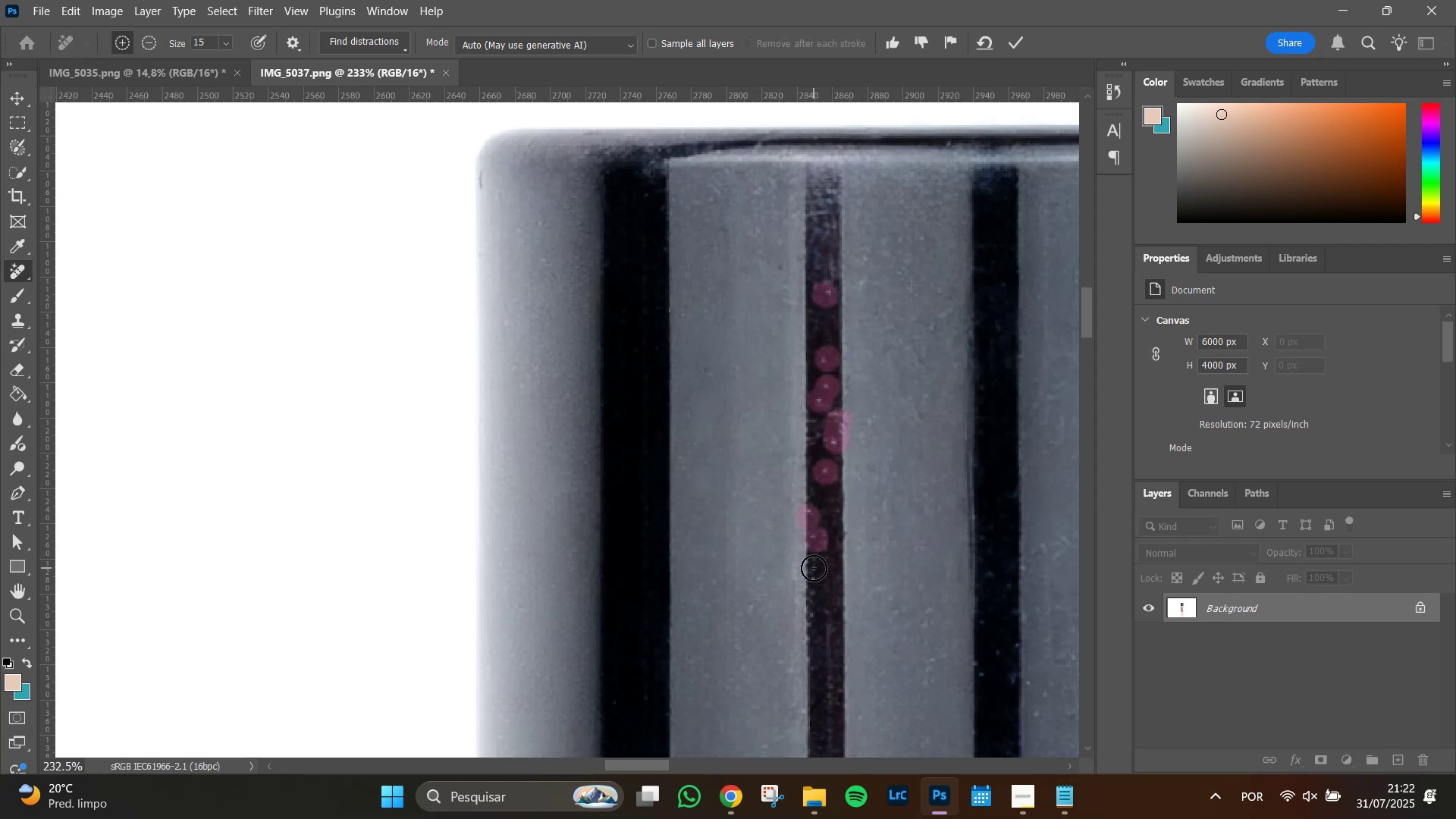 
double_click([808, 582])
 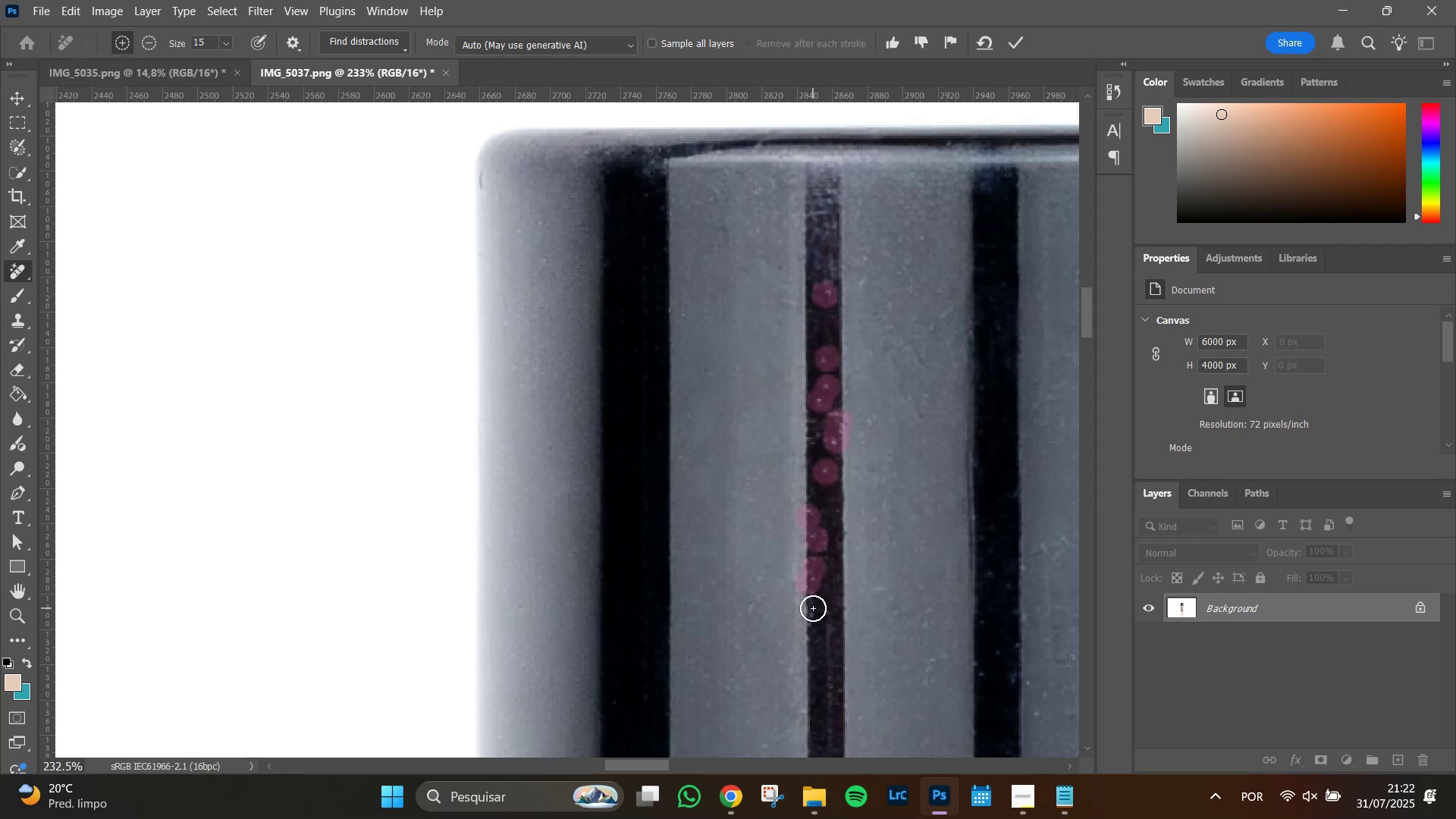 
left_click([813, 608])
 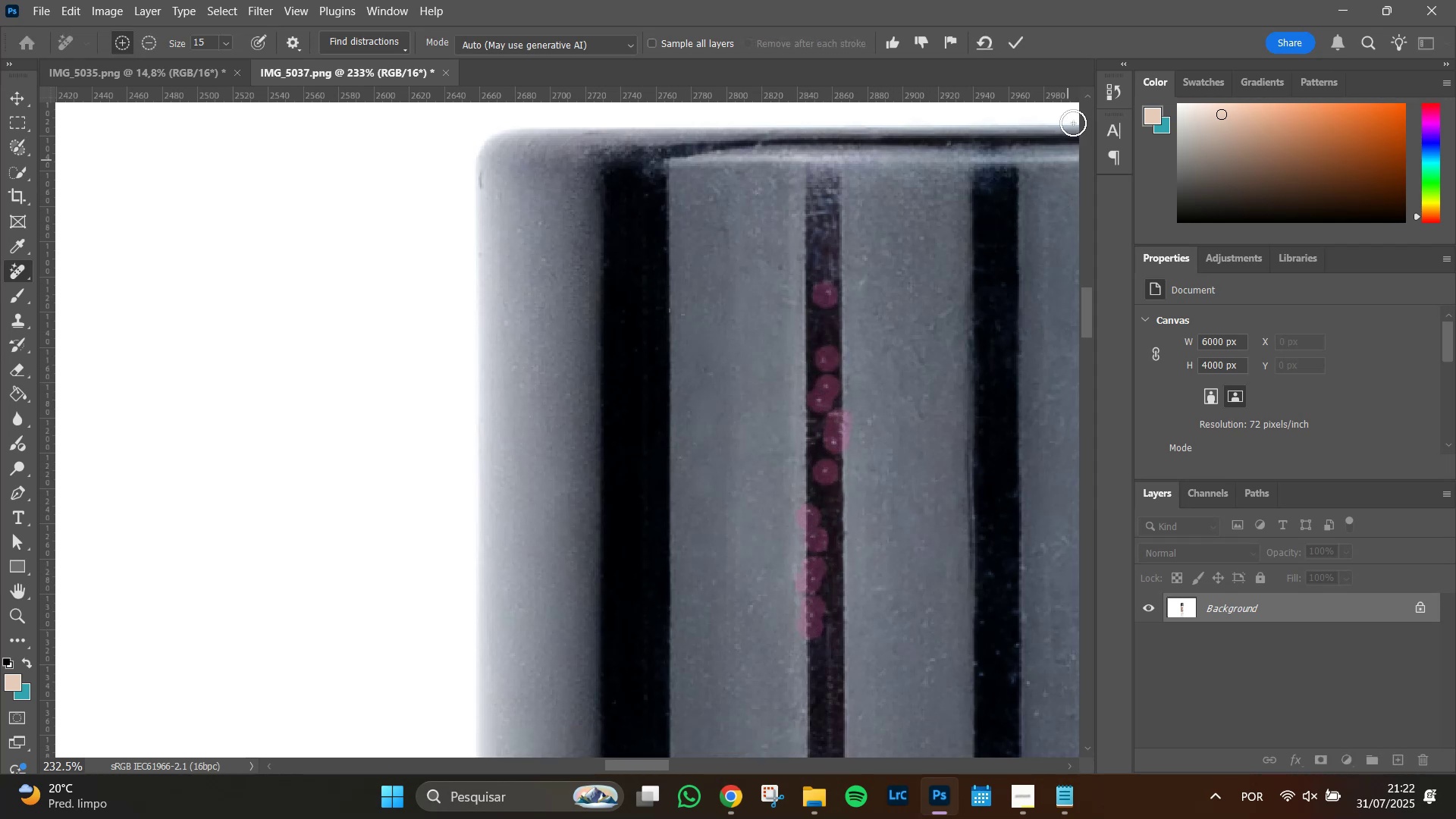 
left_click([1010, 47])
 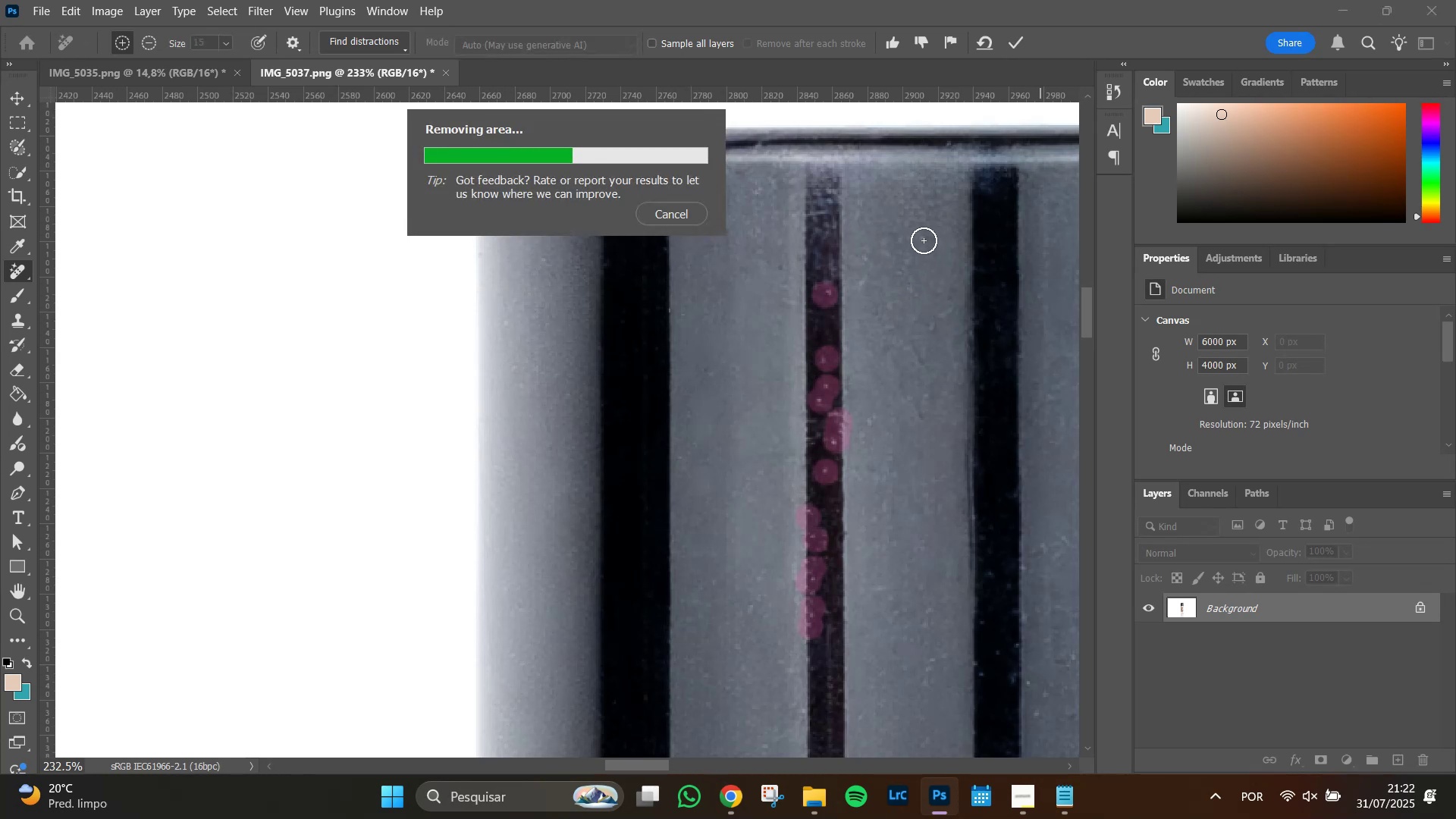 
left_click([921, 238])
 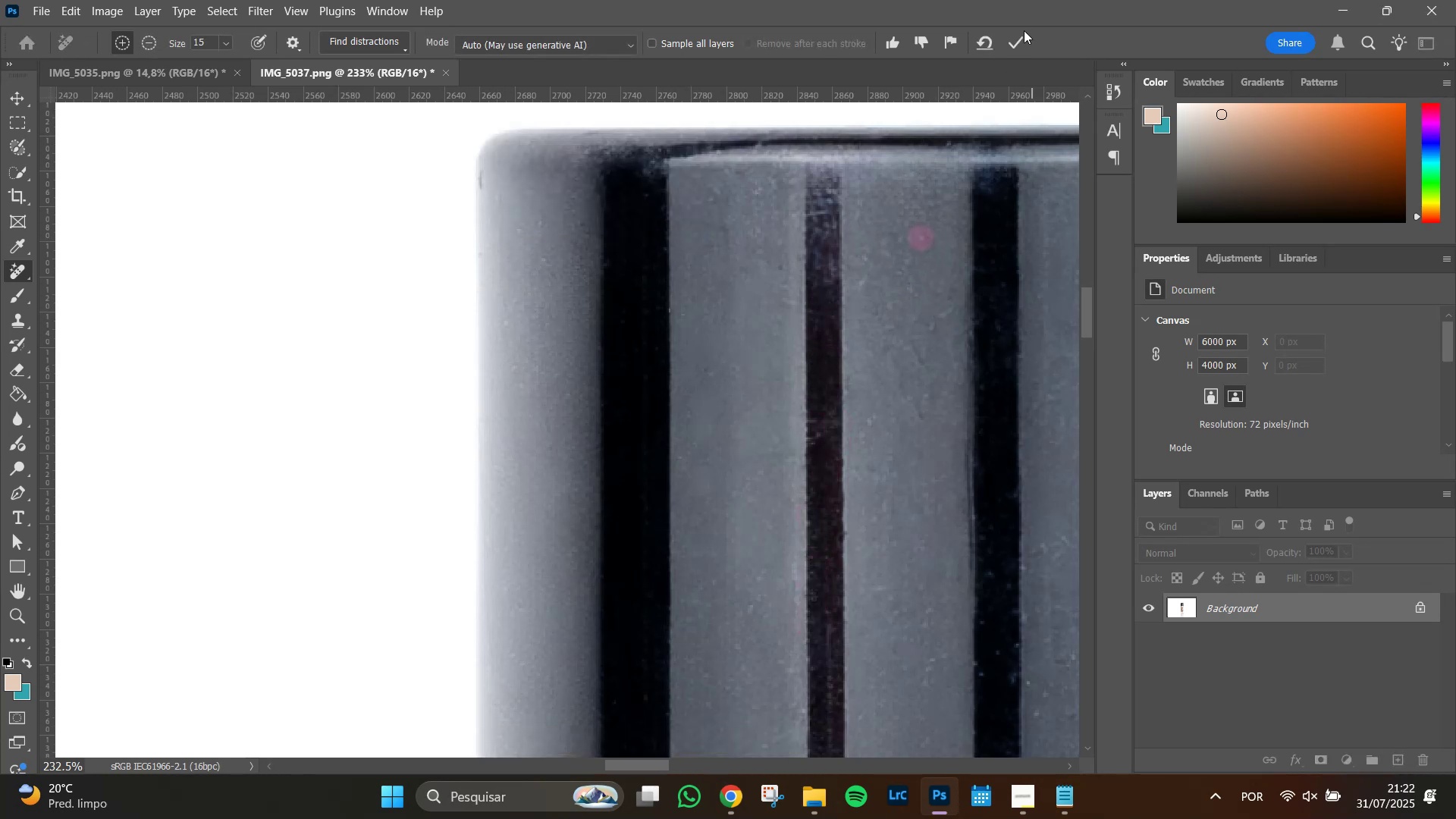 
left_click([1024, 38])
 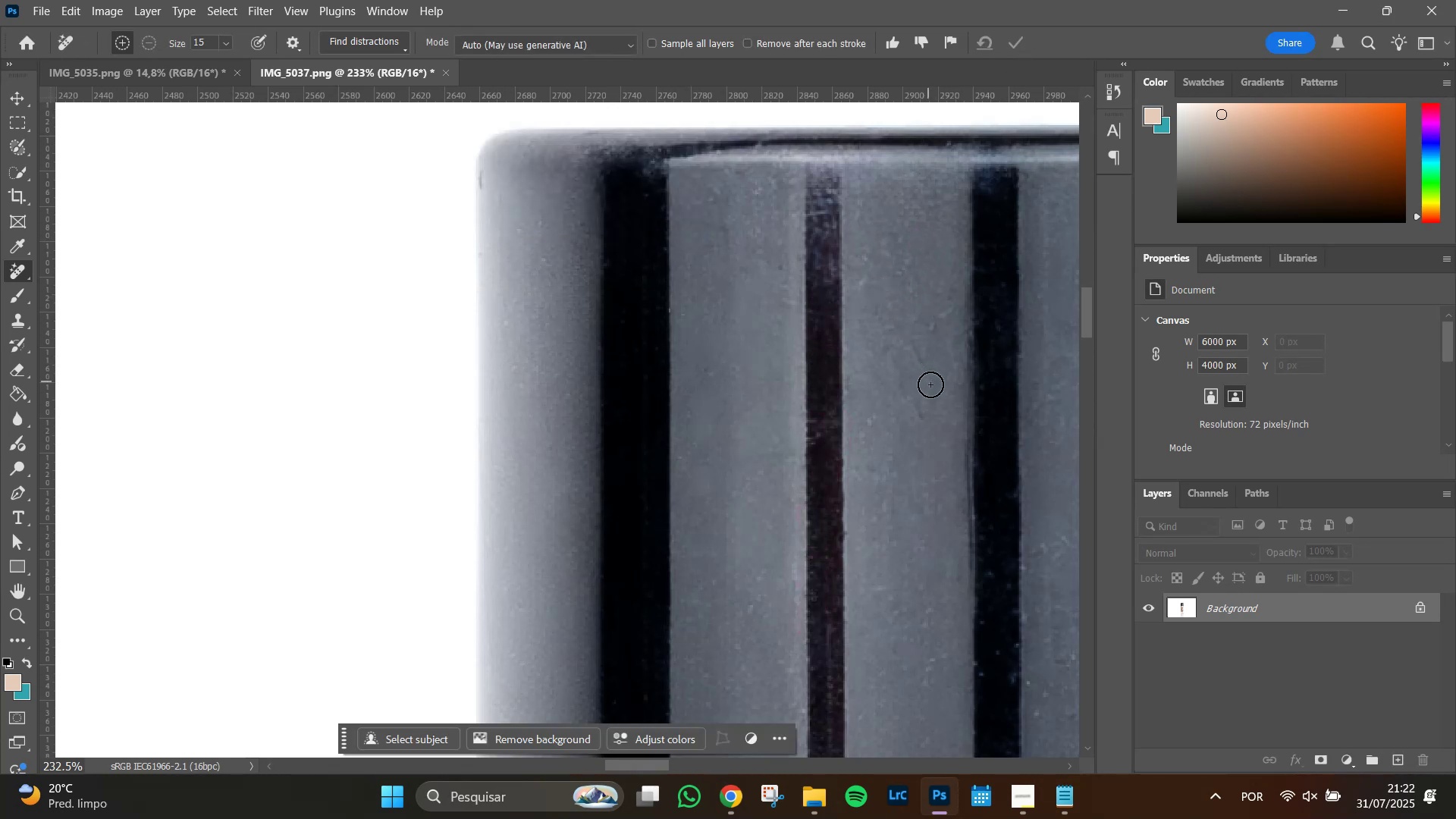 
hold_key(key=Space, duration=0.98)
 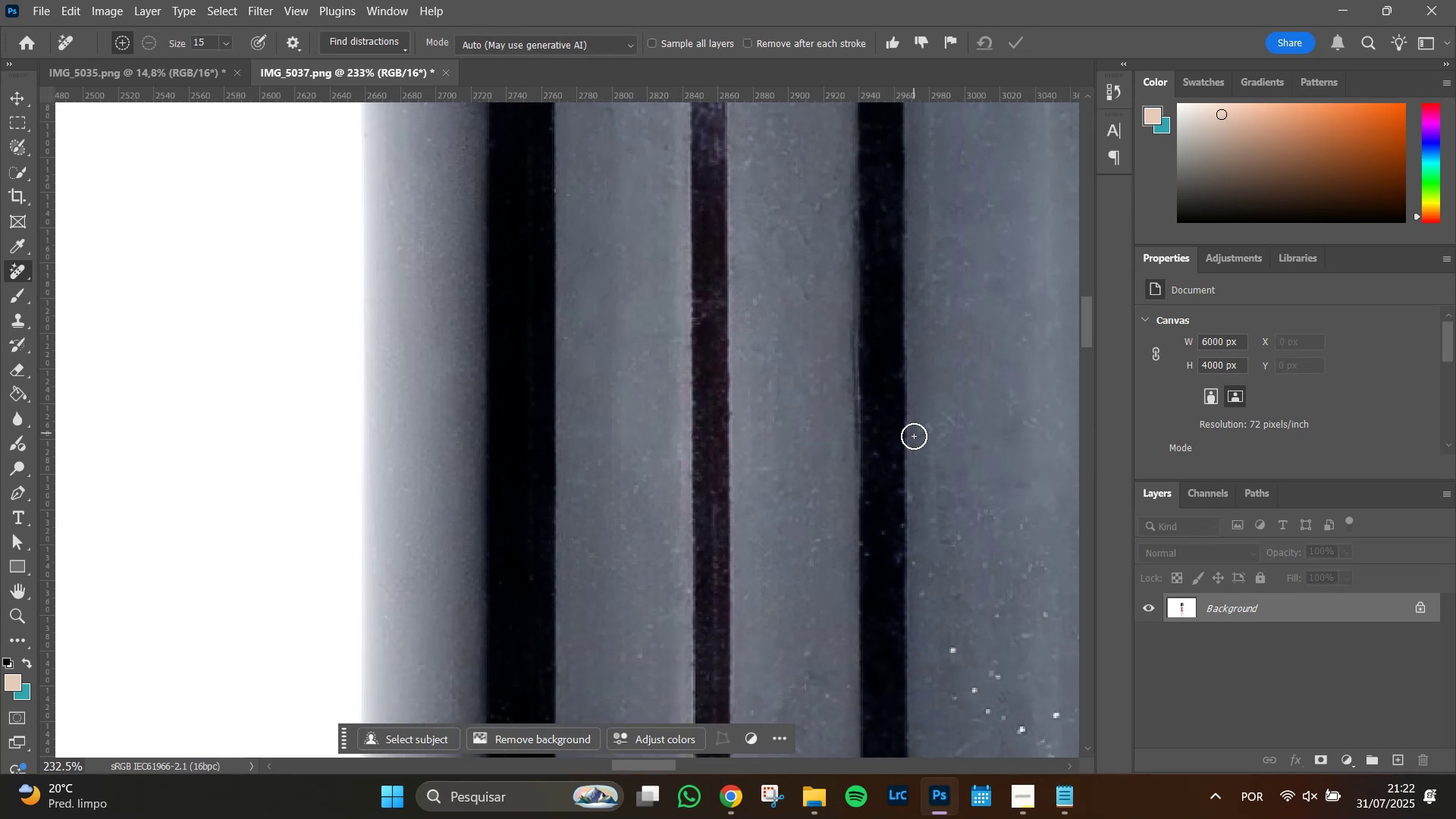 
left_click_drag(start_coordinate=[962, 467], to_coordinate=[847, 347])
 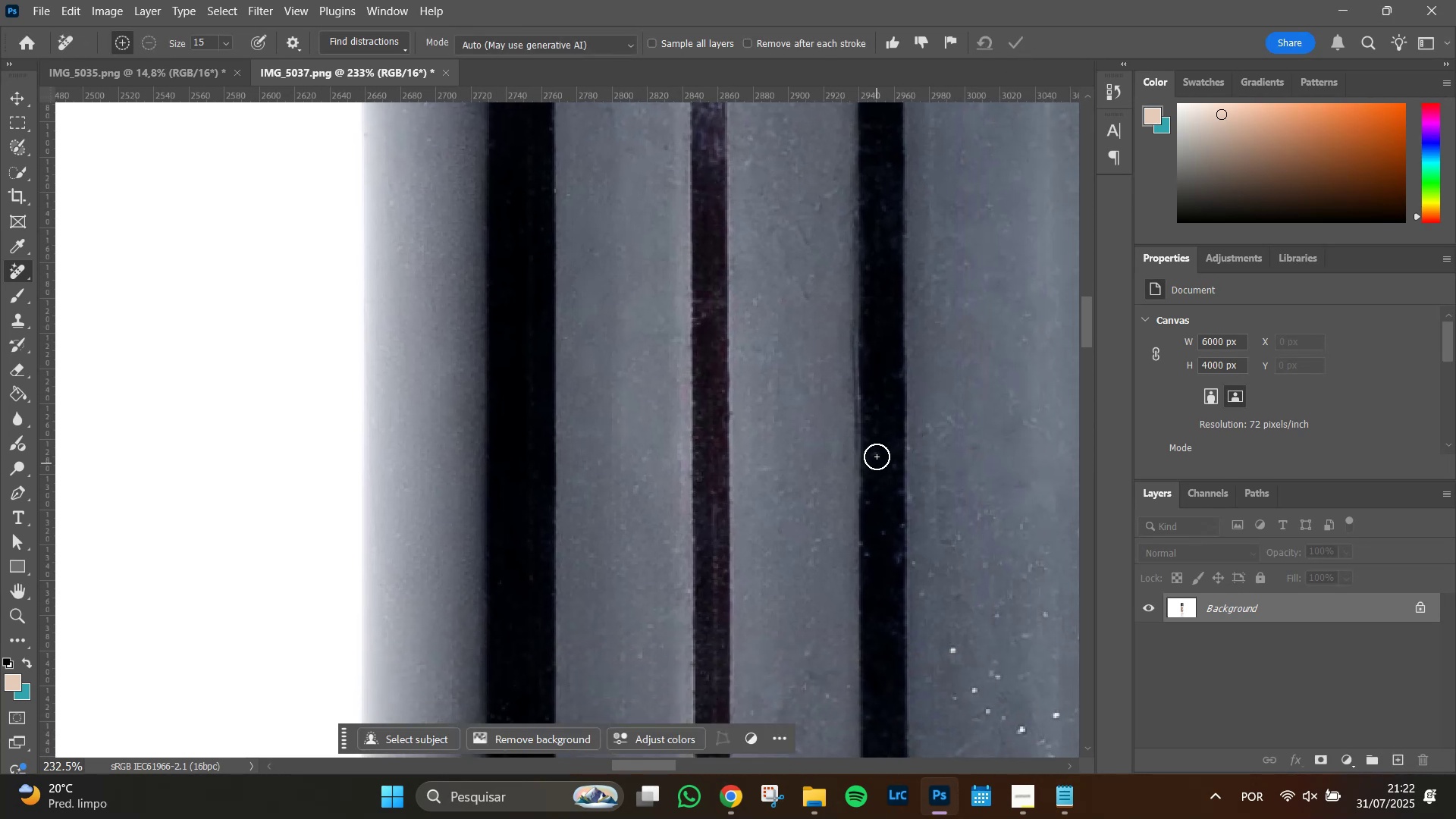 
left_click([877, 456])
 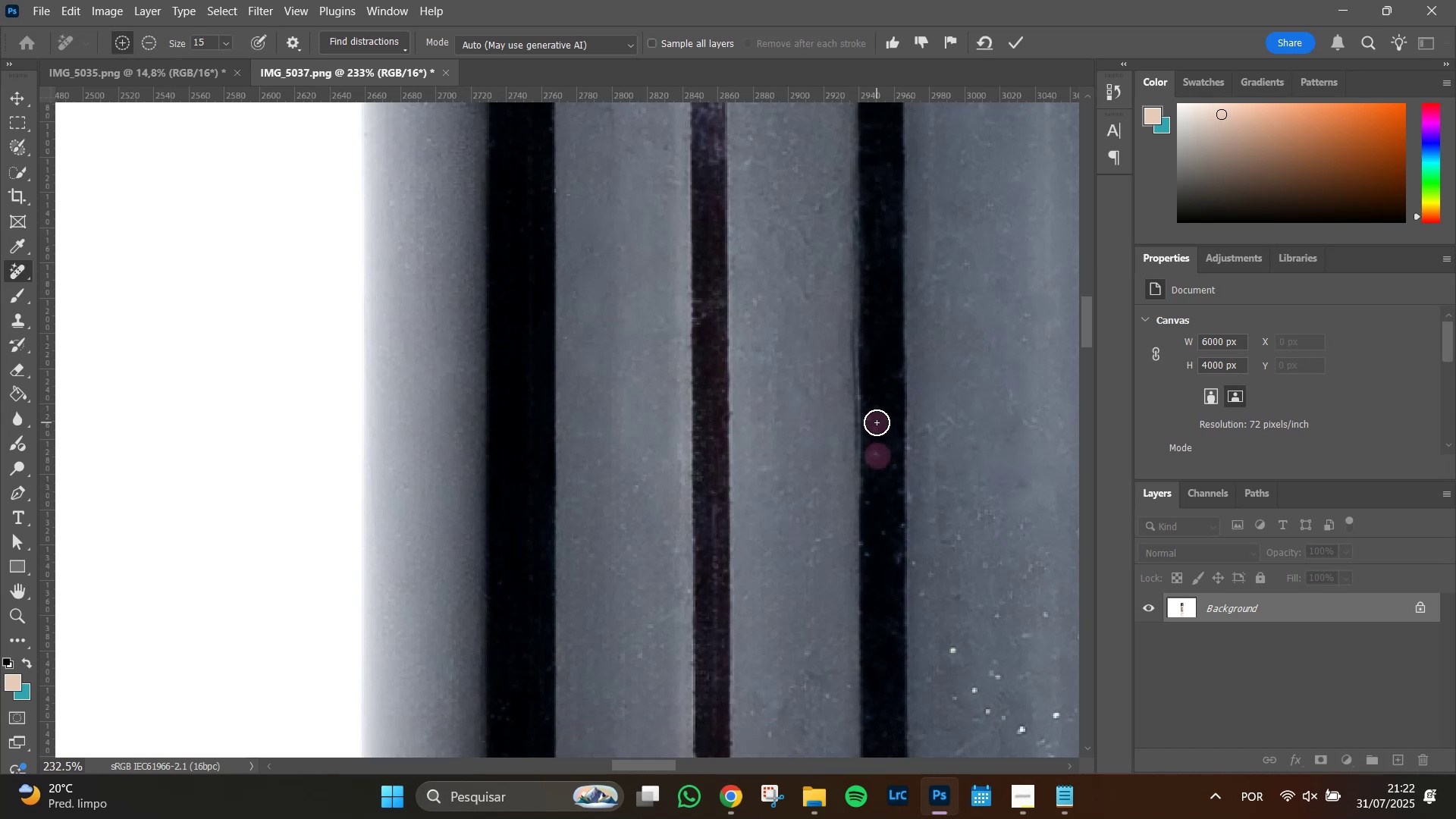 
double_click([877, 414])
 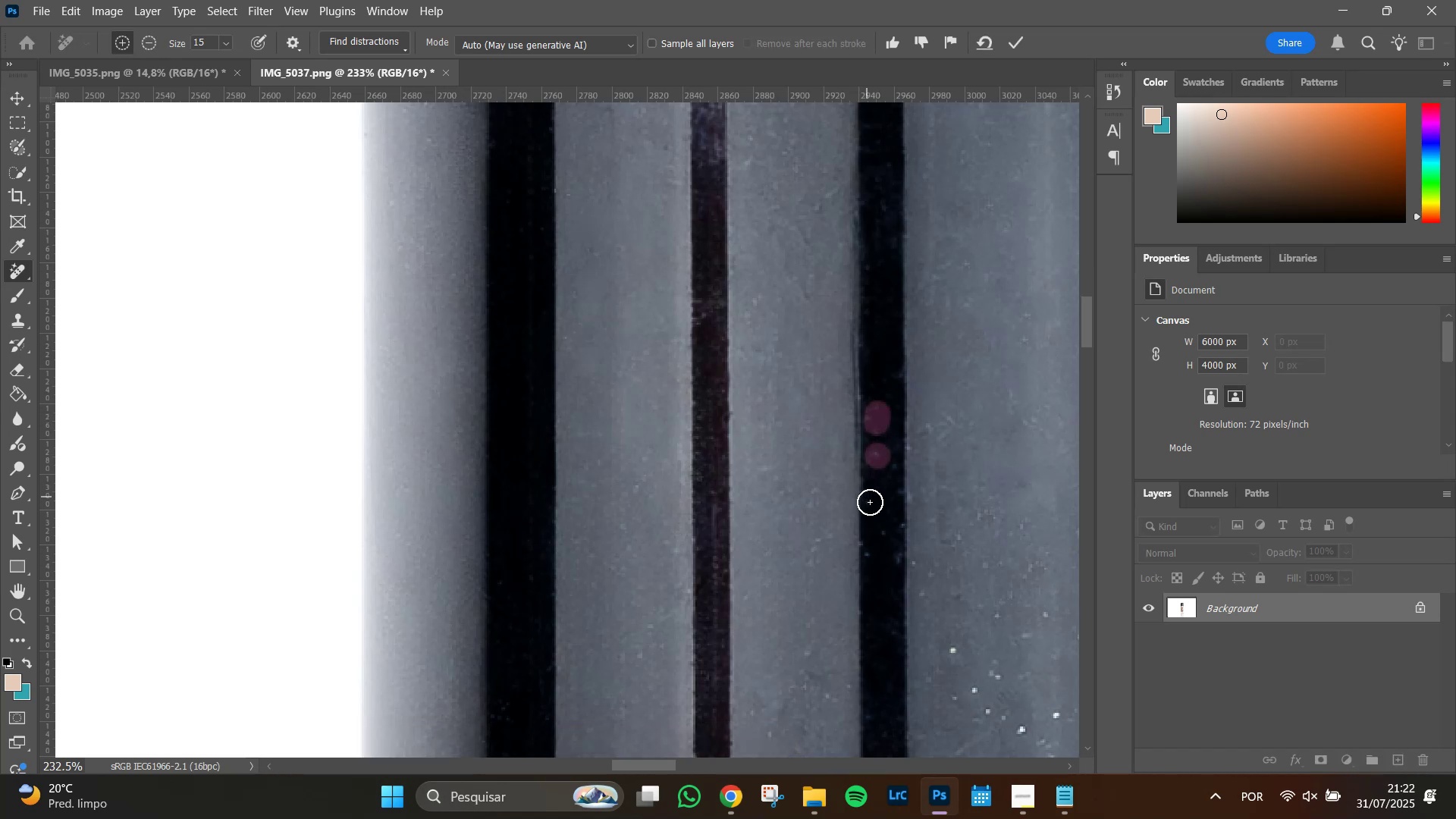 
left_click([871, 504])
 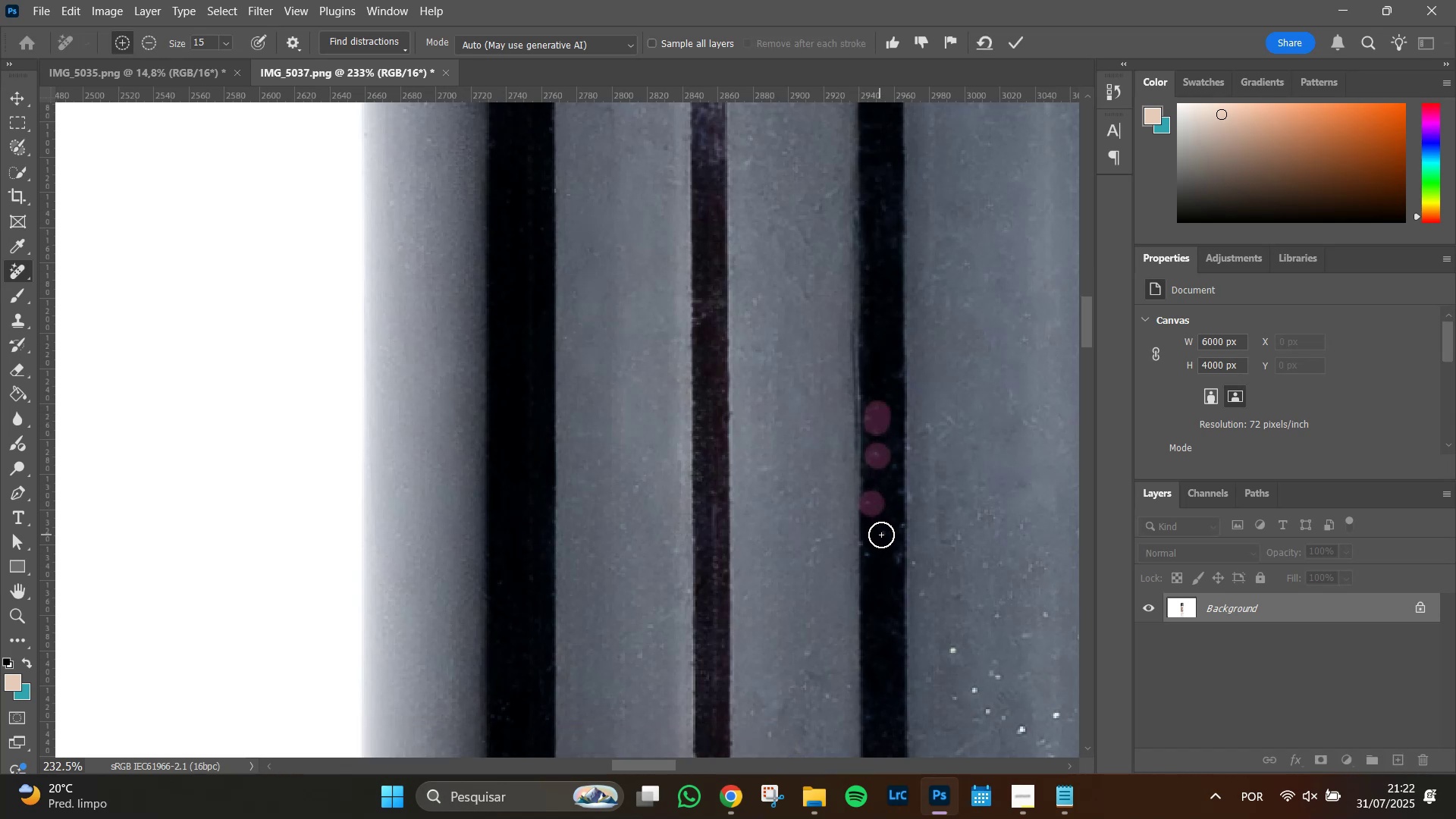 
left_click([883, 535])
 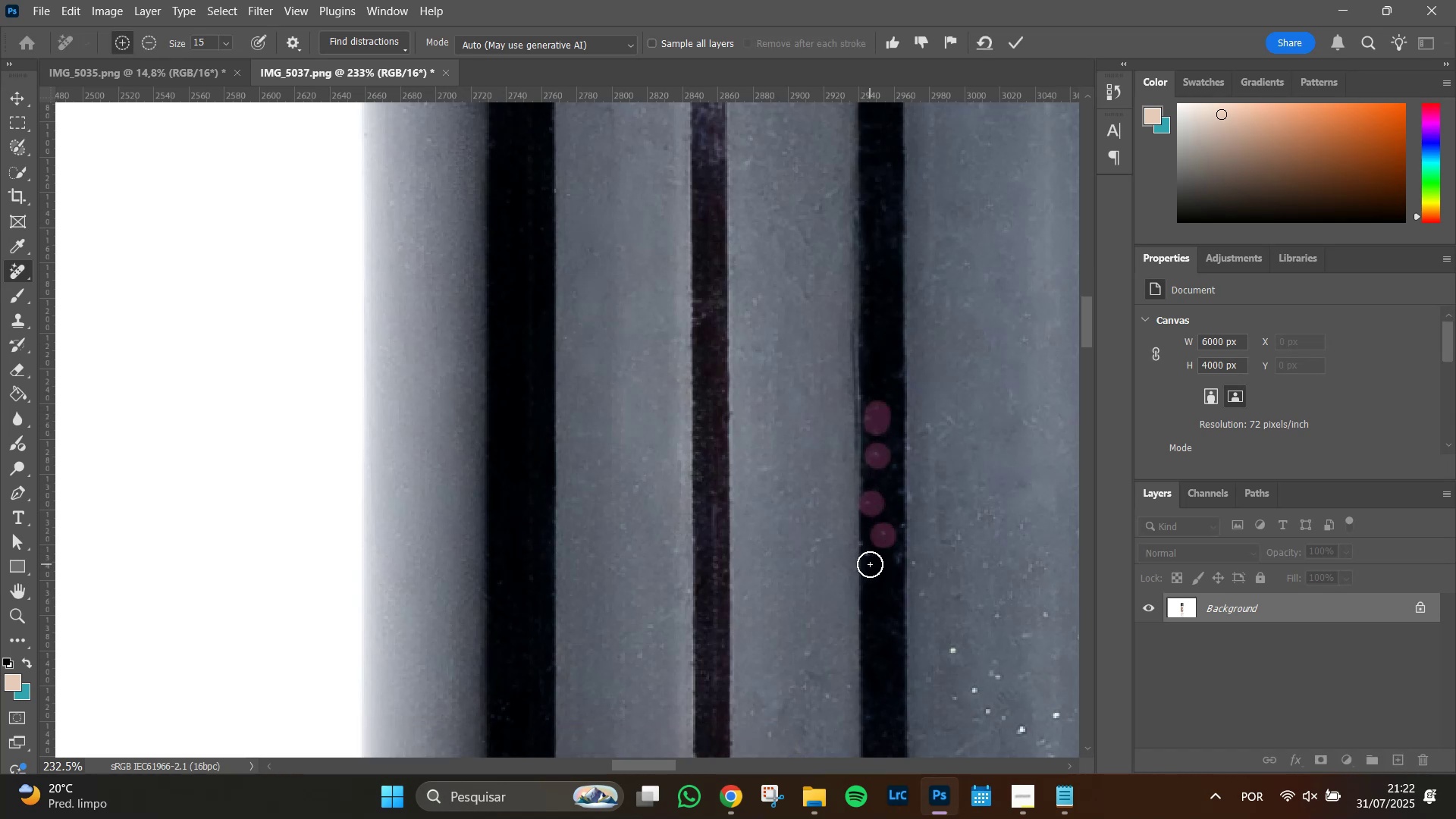 
left_click_drag(start_coordinate=[869, 560], to_coordinate=[860, 541])
 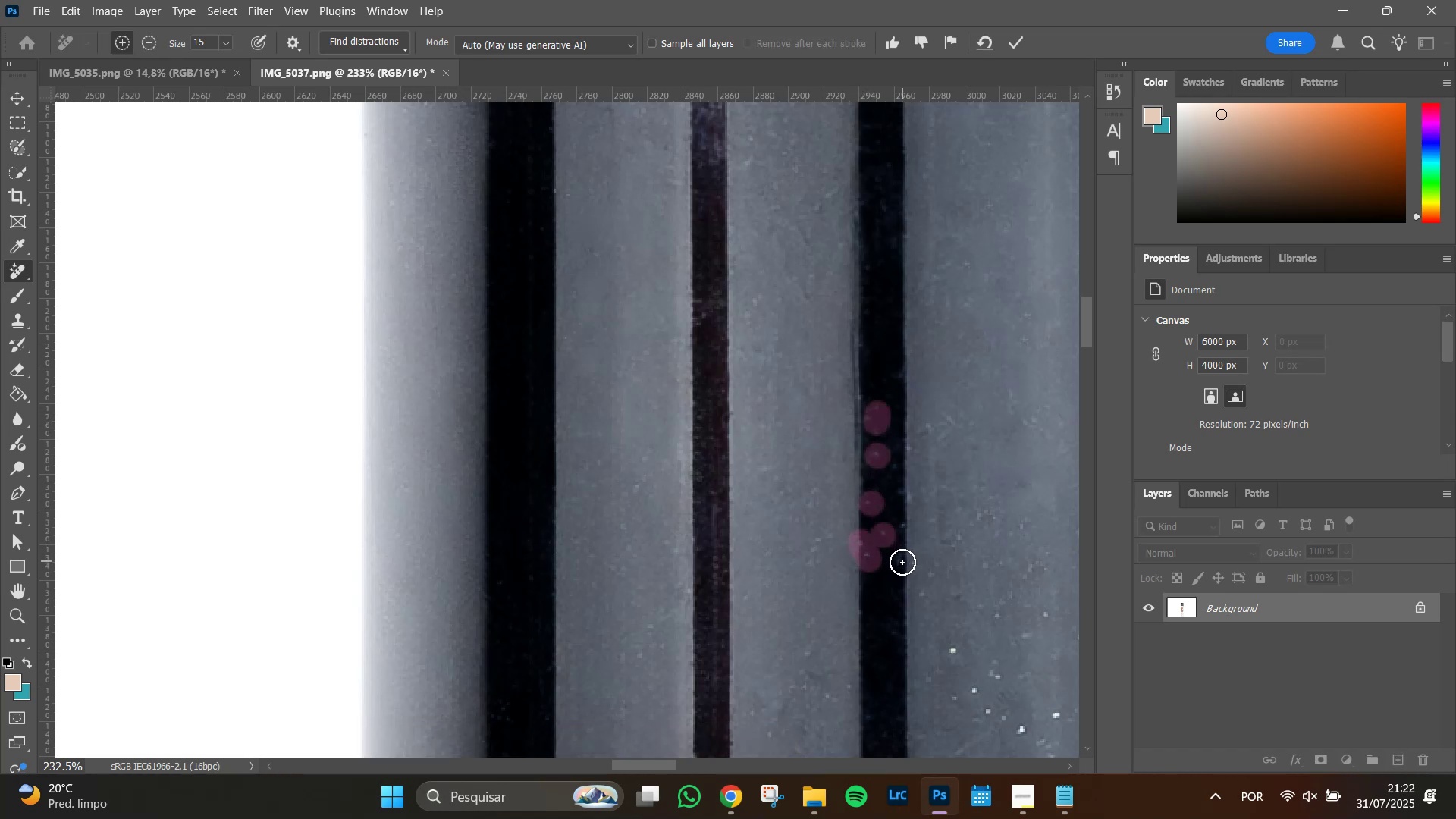 
left_click([902, 563])
 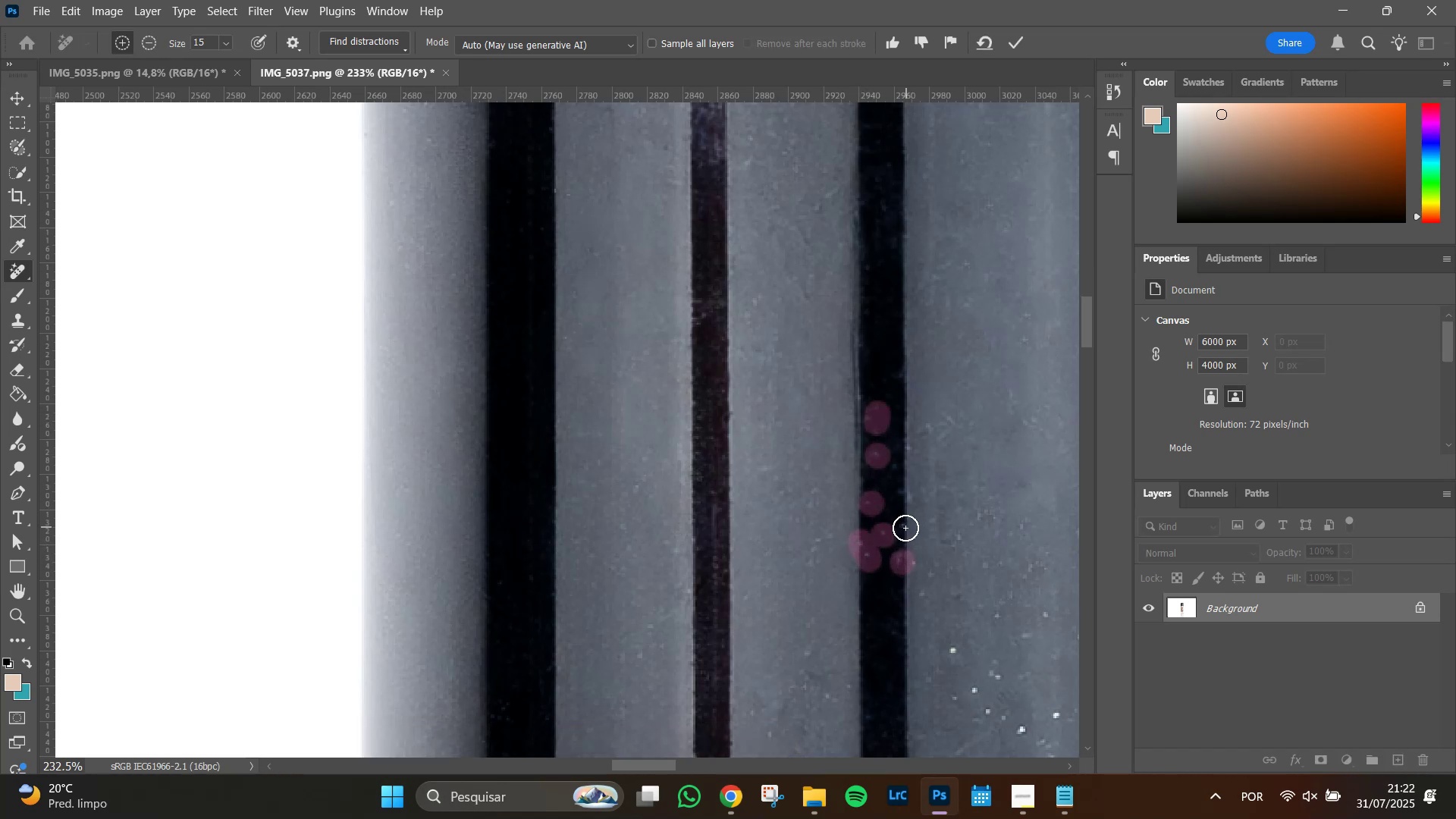 
left_click([905, 528])
 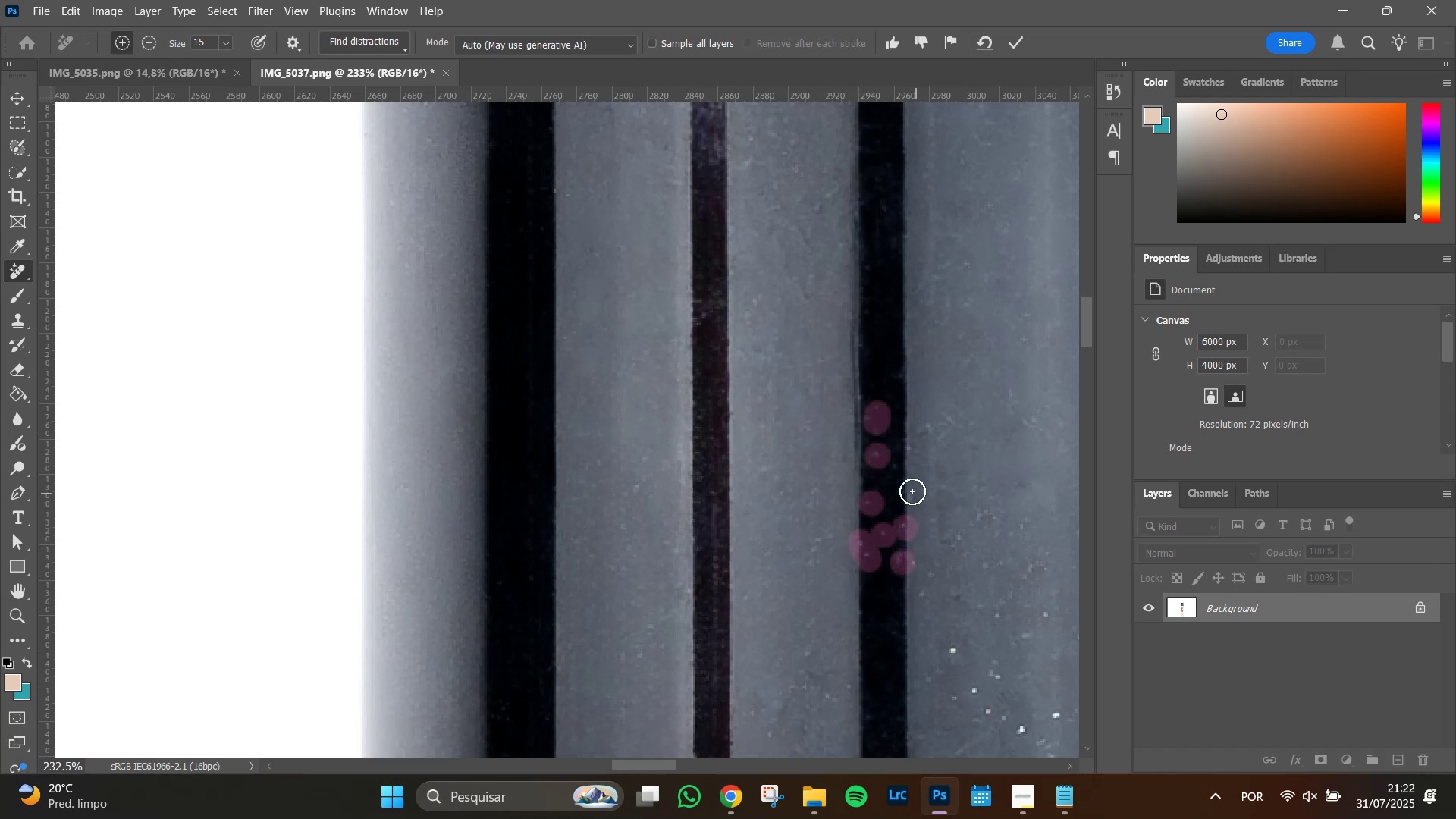 
left_click([908, 491])
 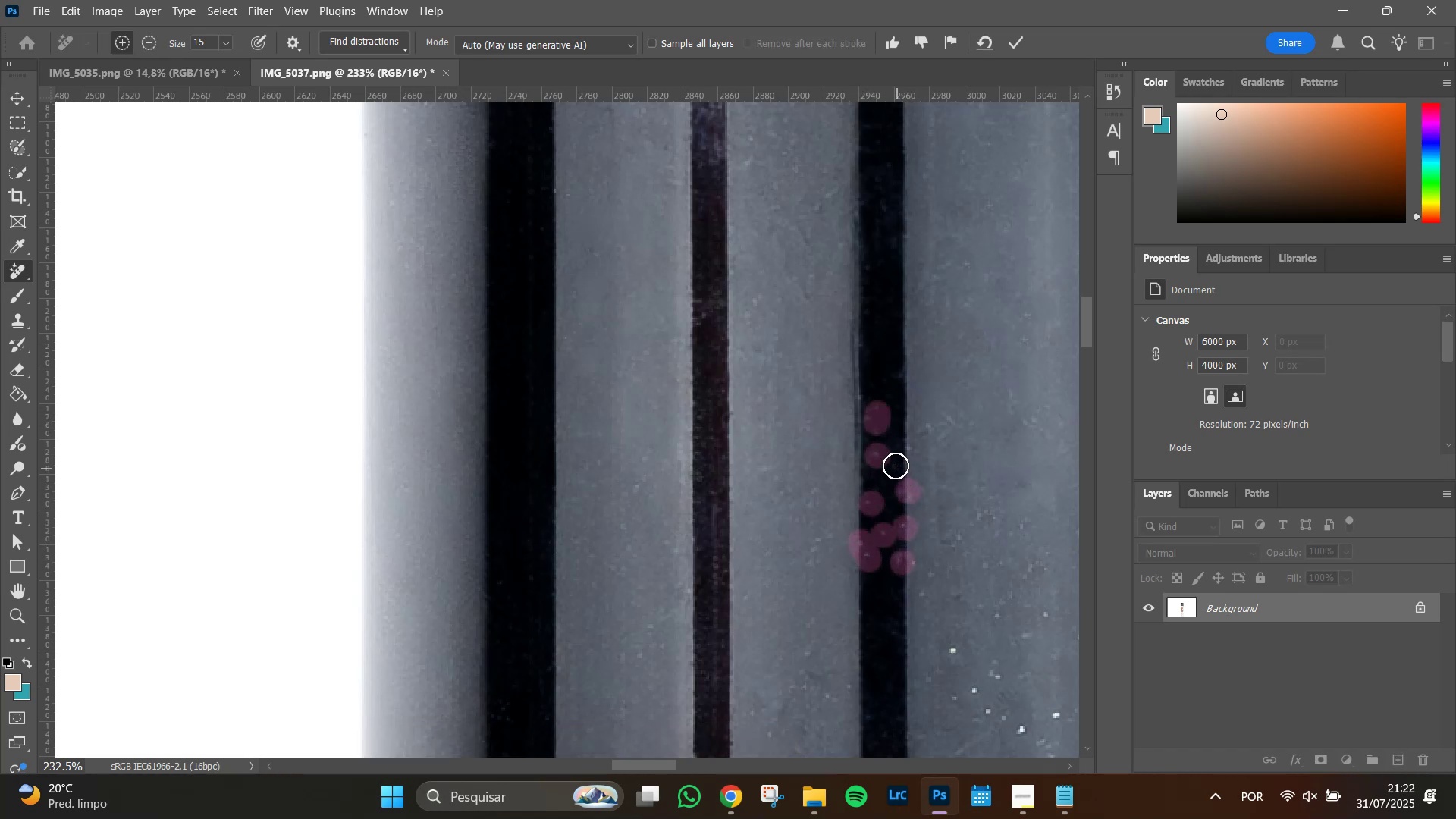 
double_click([896, 465])
 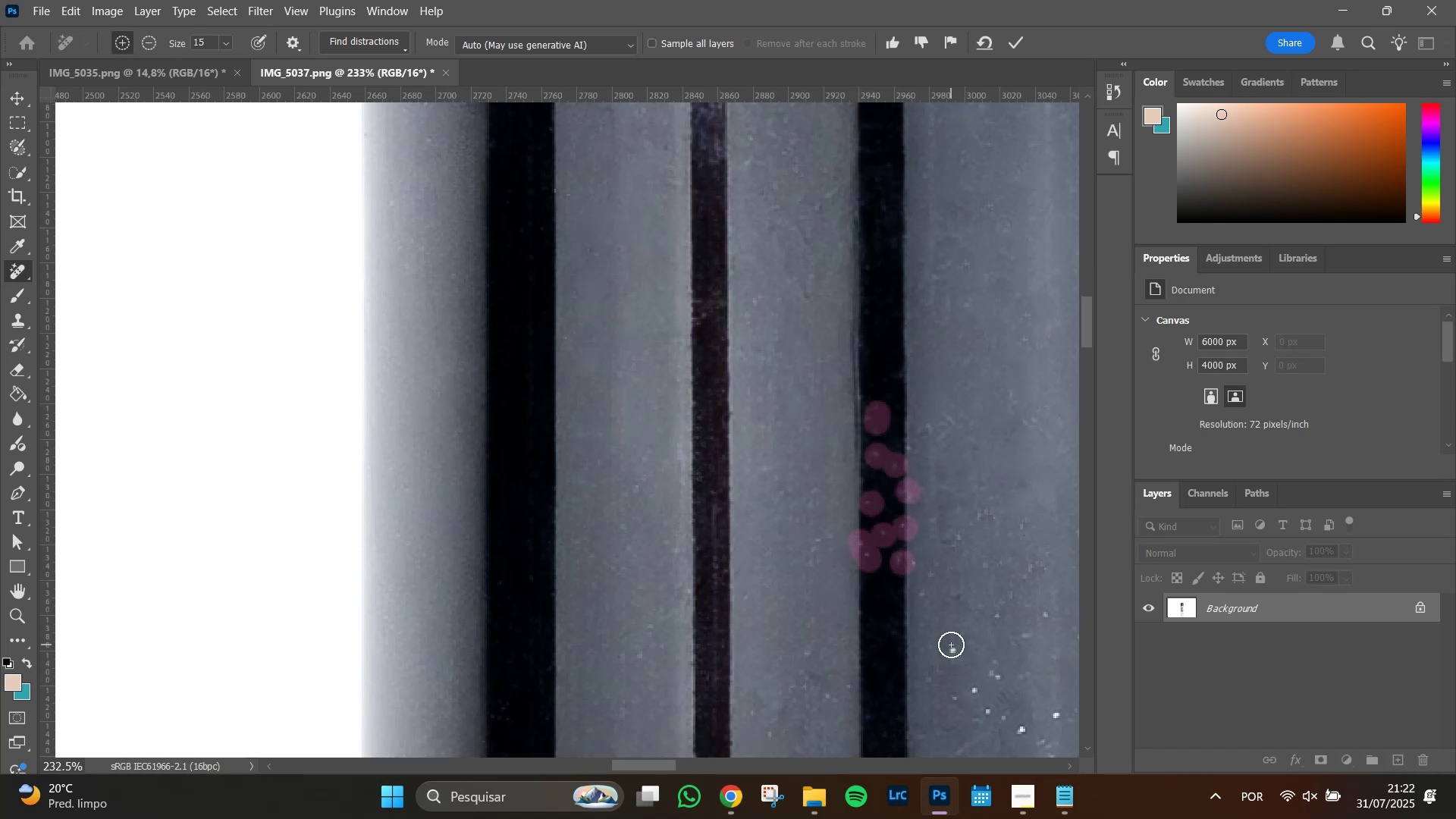 
left_click([954, 650])
 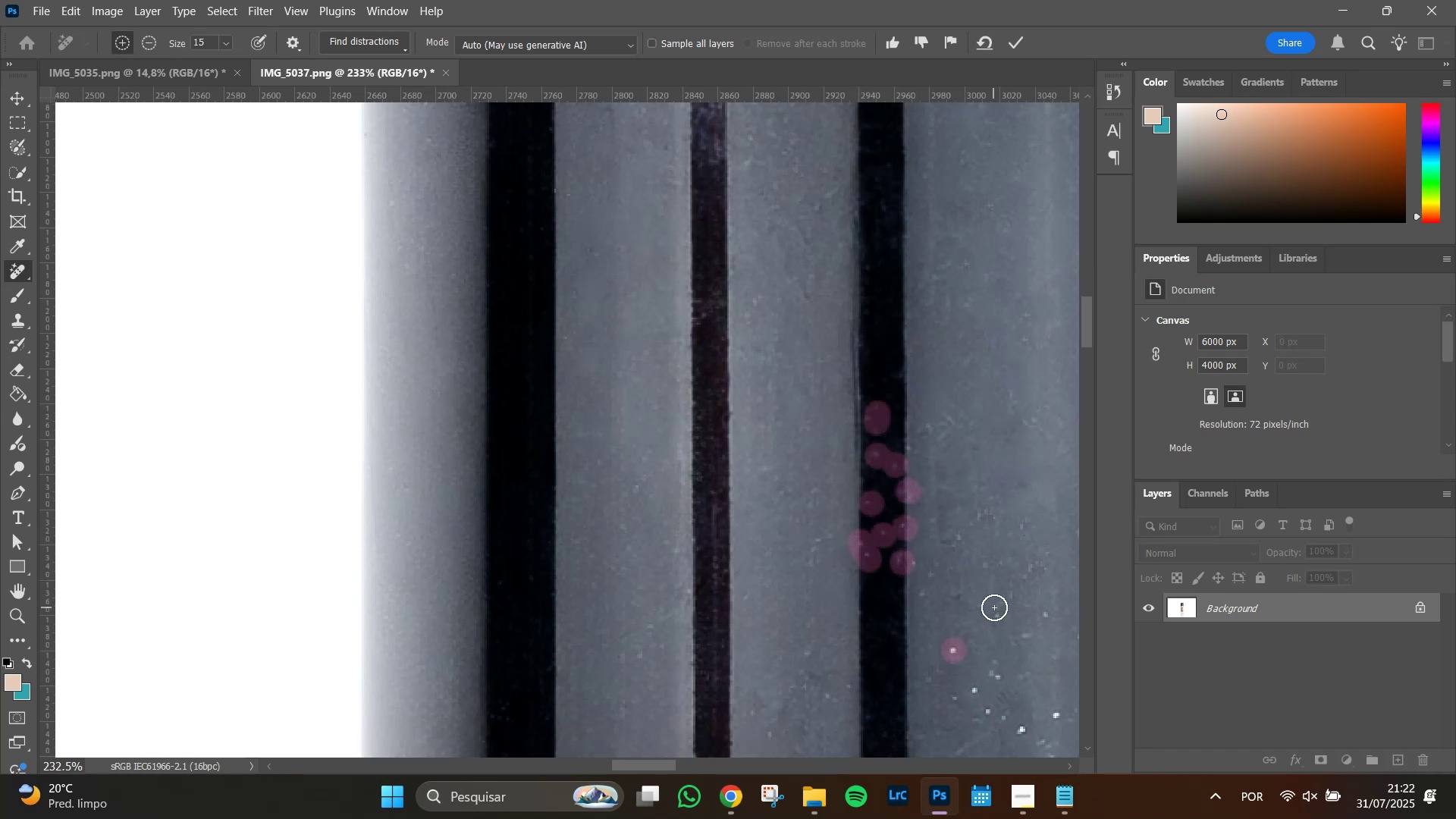 
left_click([996, 614])
 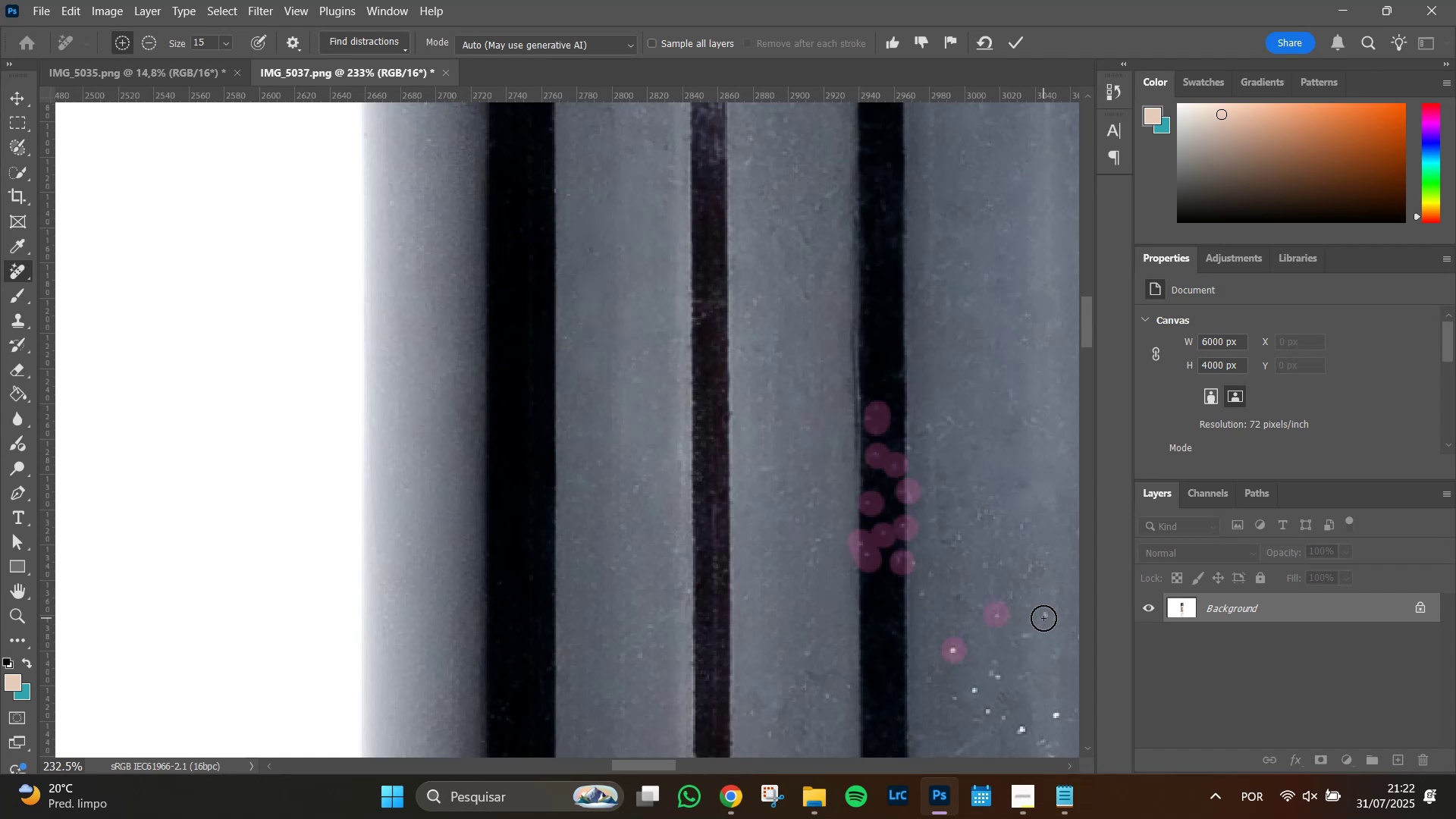 
left_click([1043, 618])
 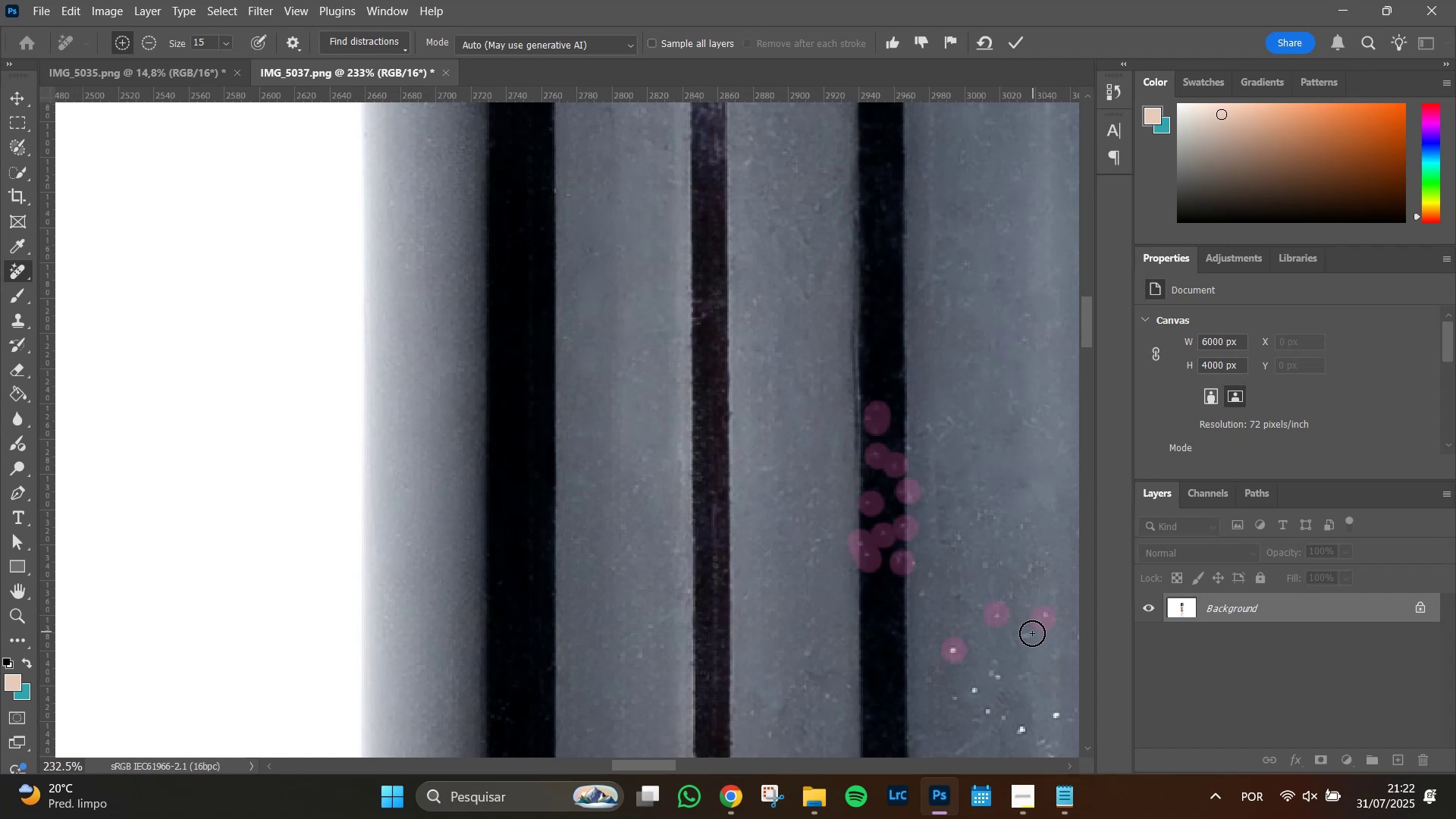 
double_click([1032, 633])
 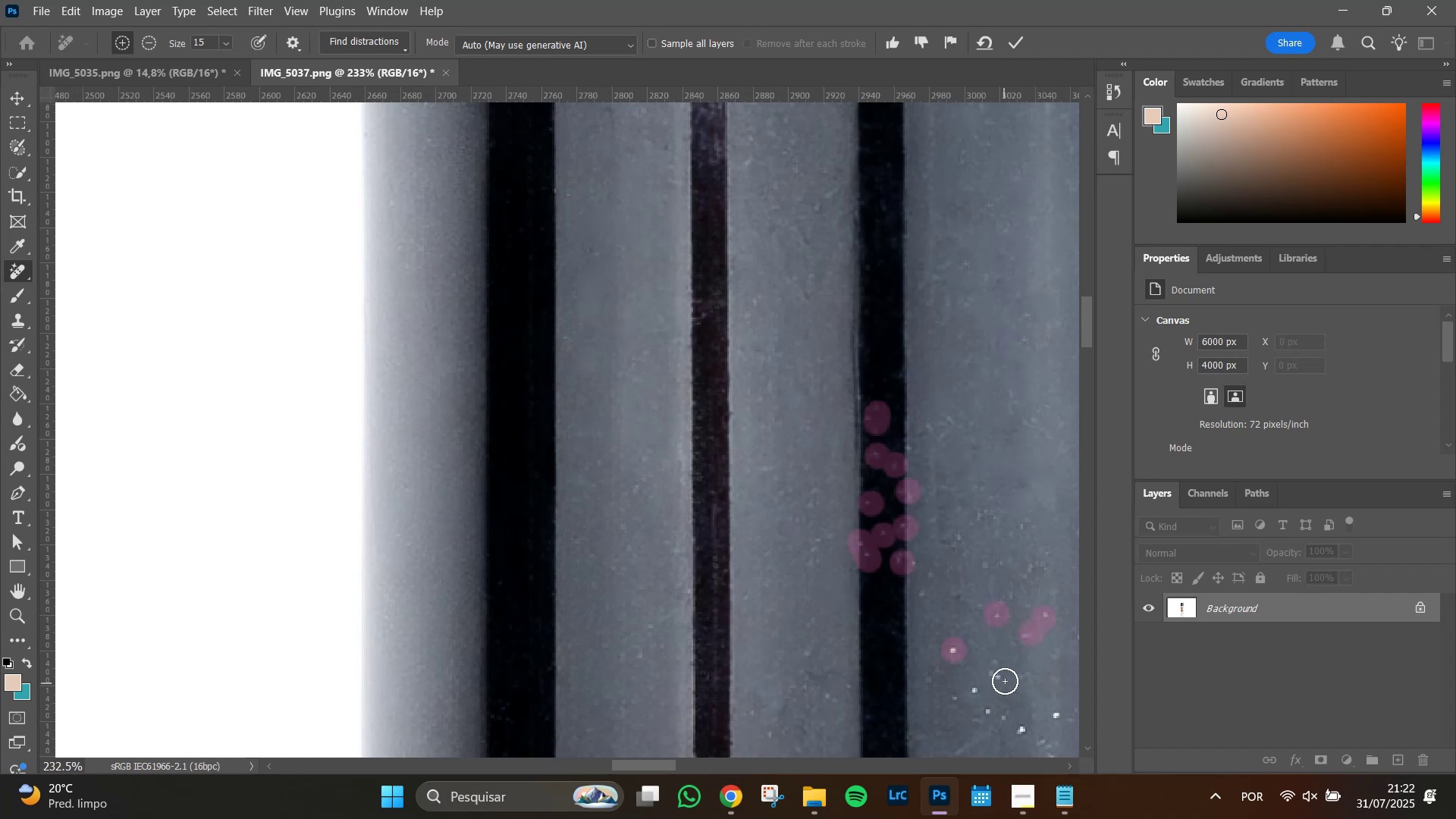 
left_click_drag(start_coordinate=[1003, 677], to_coordinate=[996, 662])
 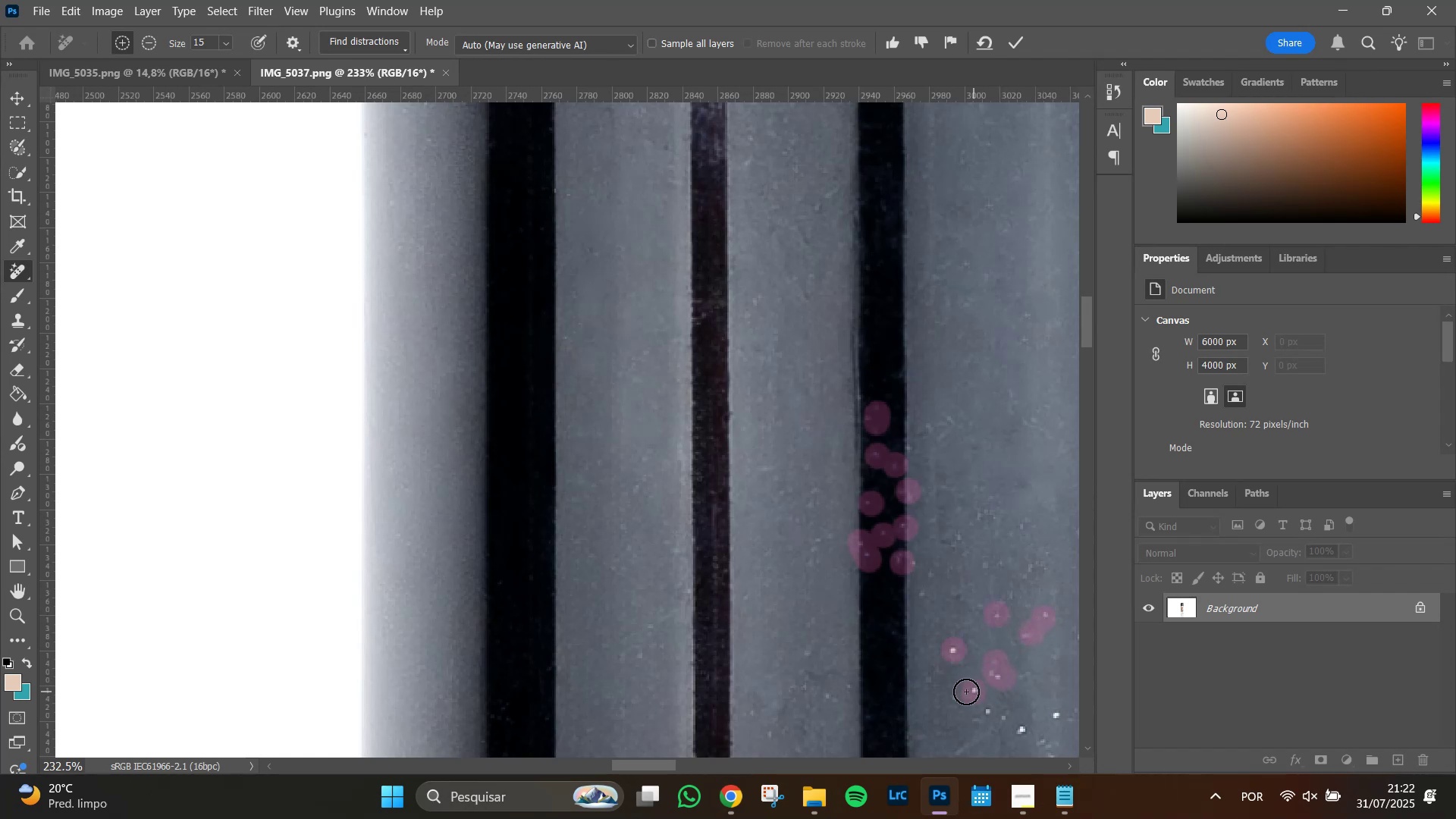 
double_click([956, 693])
 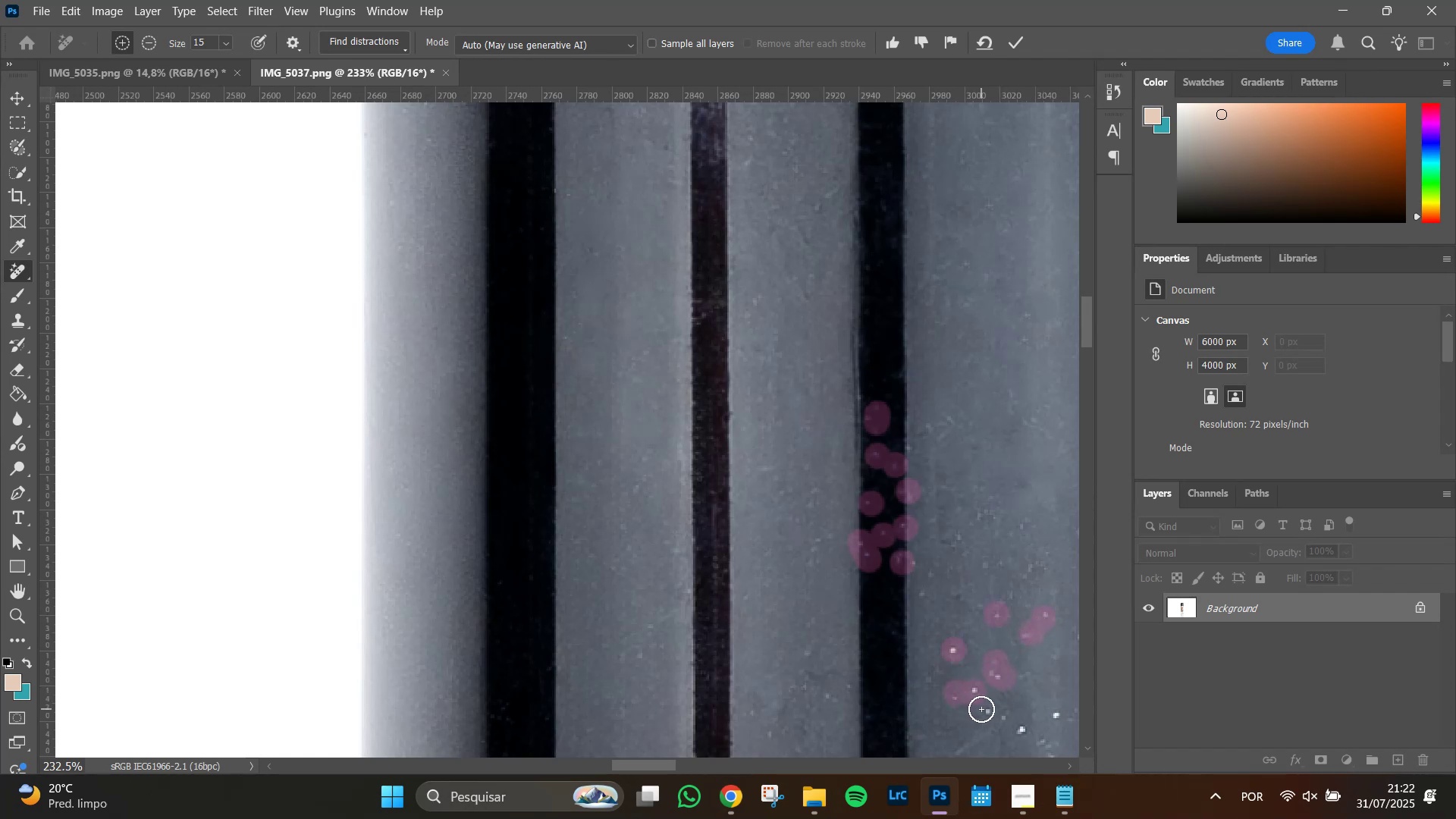 
left_click_drag(start_coordinate=[983, 710], to_coordinate=[1000, 718])
 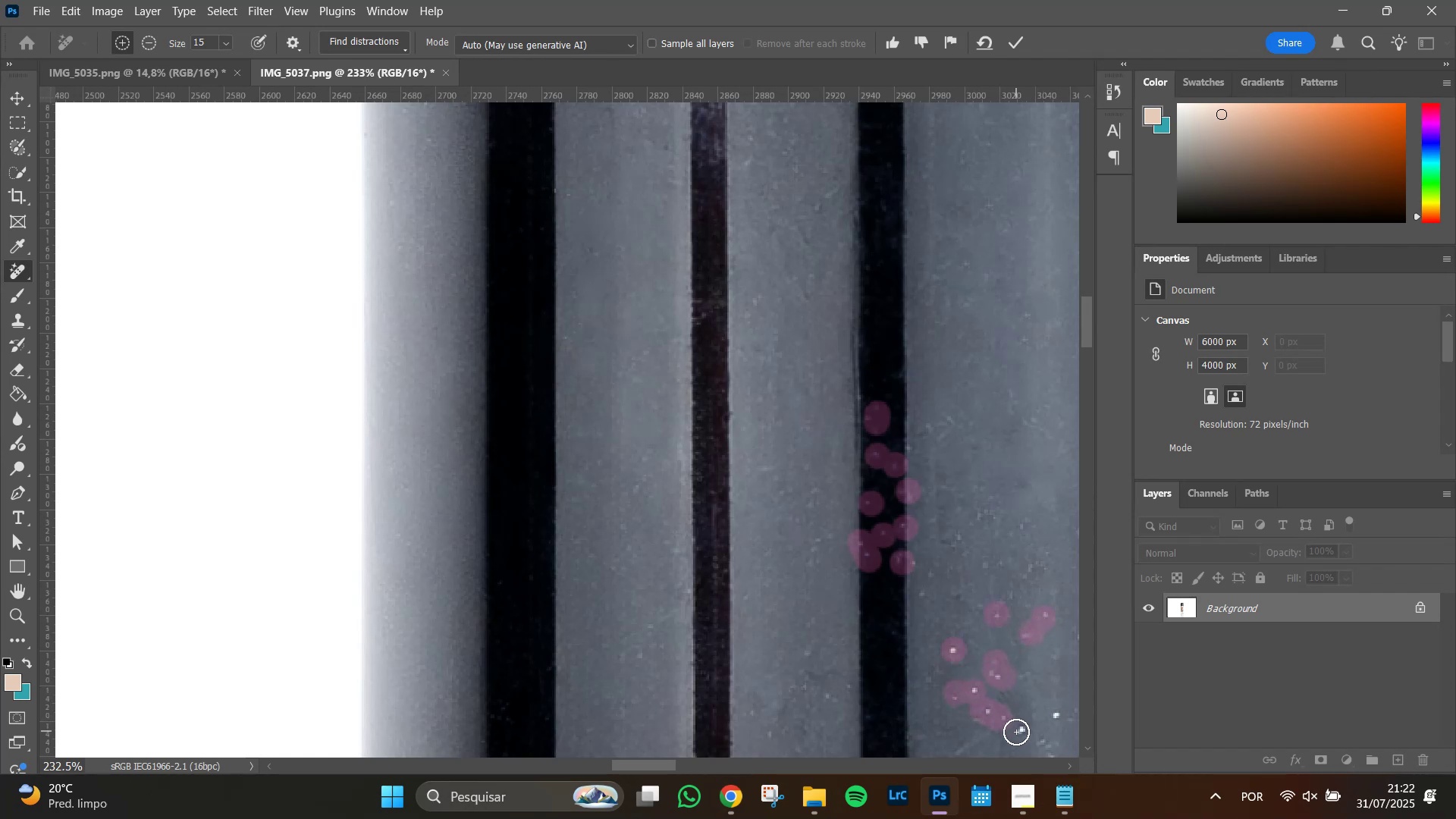 
left_click([1016, 732])
 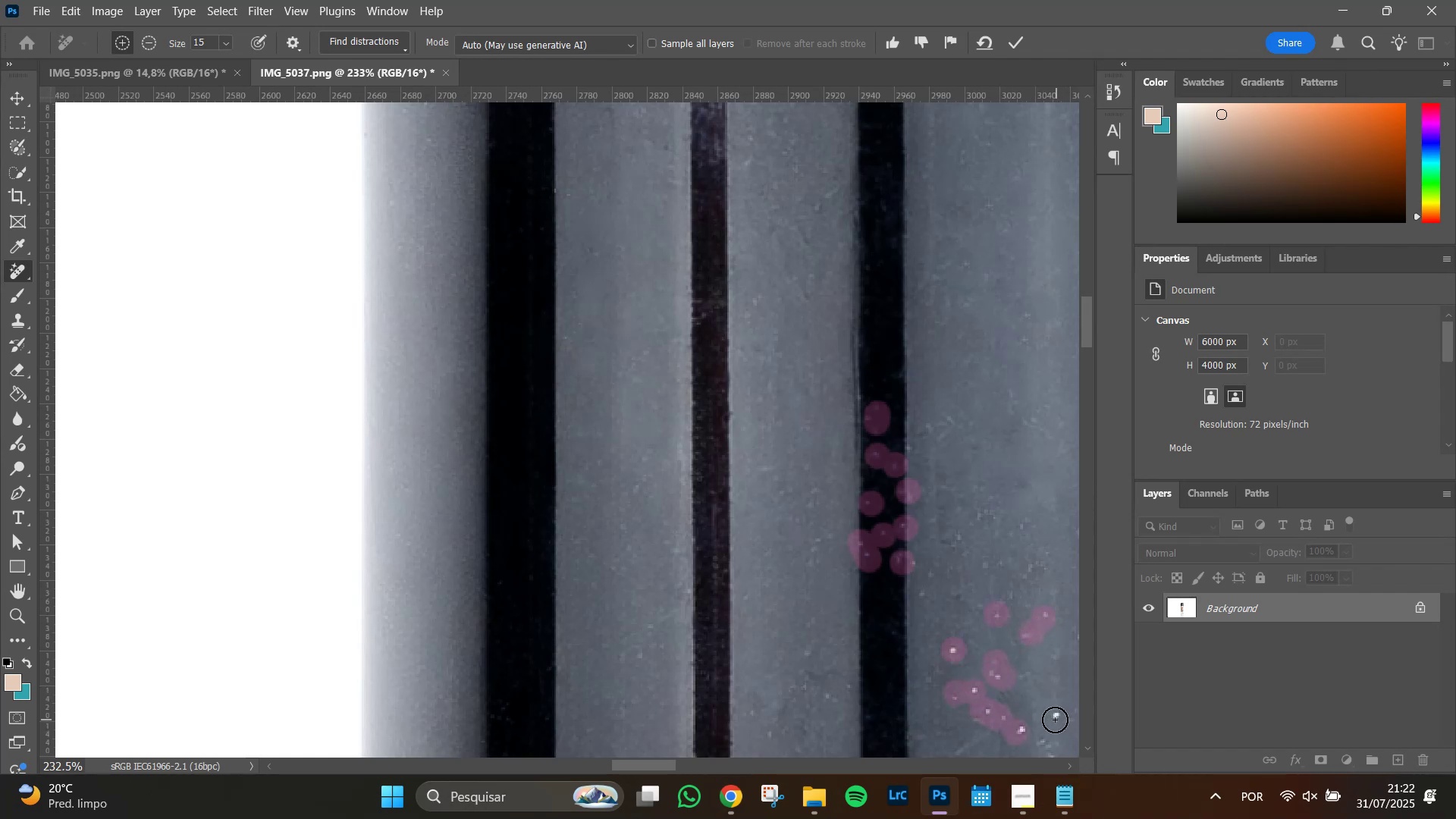 
left_click([1053, 721])
 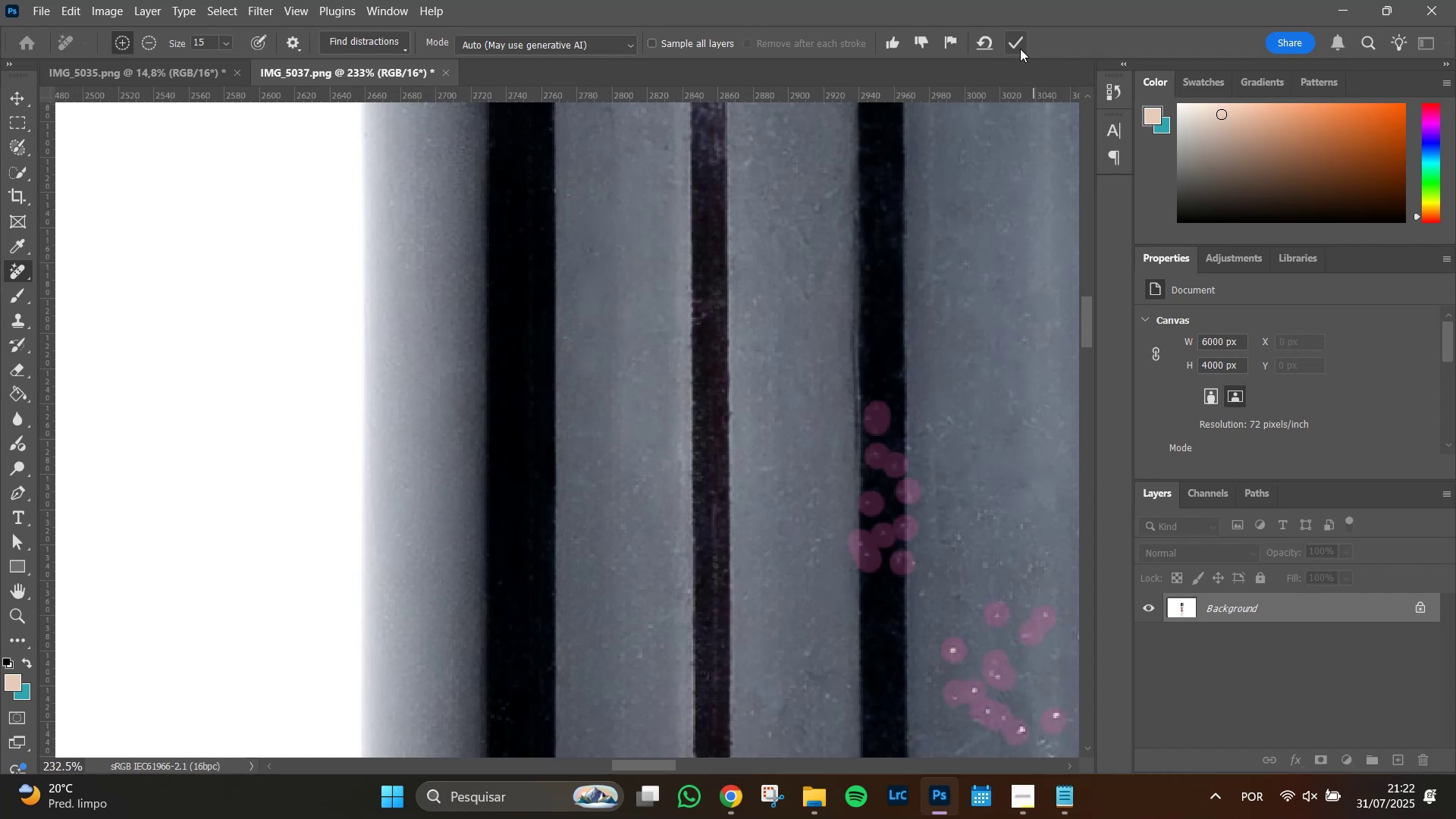 
left_click([1021, 41])
 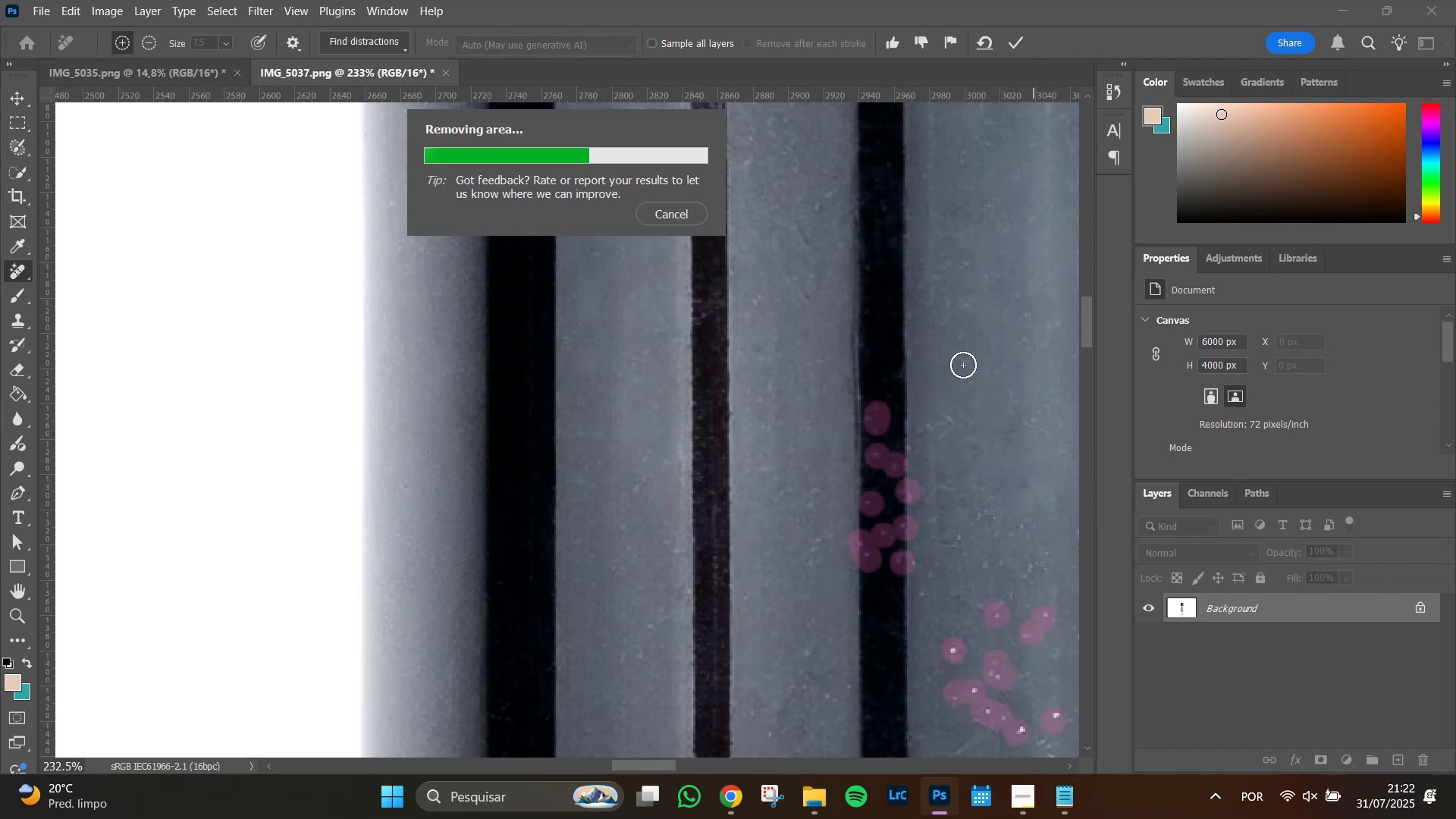 
hold_key(key=Space, duration=0.52)
 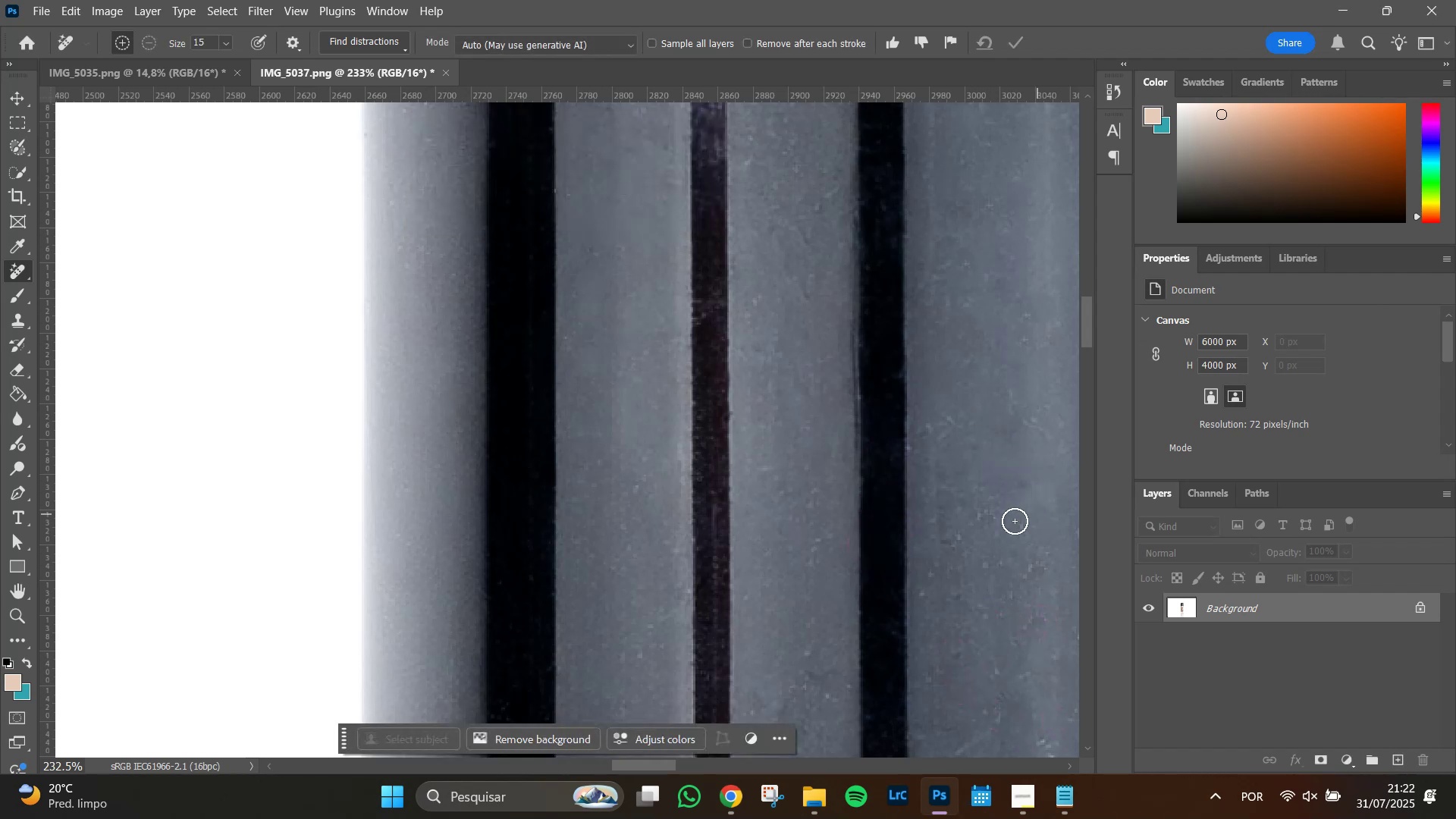 
hold_key(key=Space, duration=1.51)
 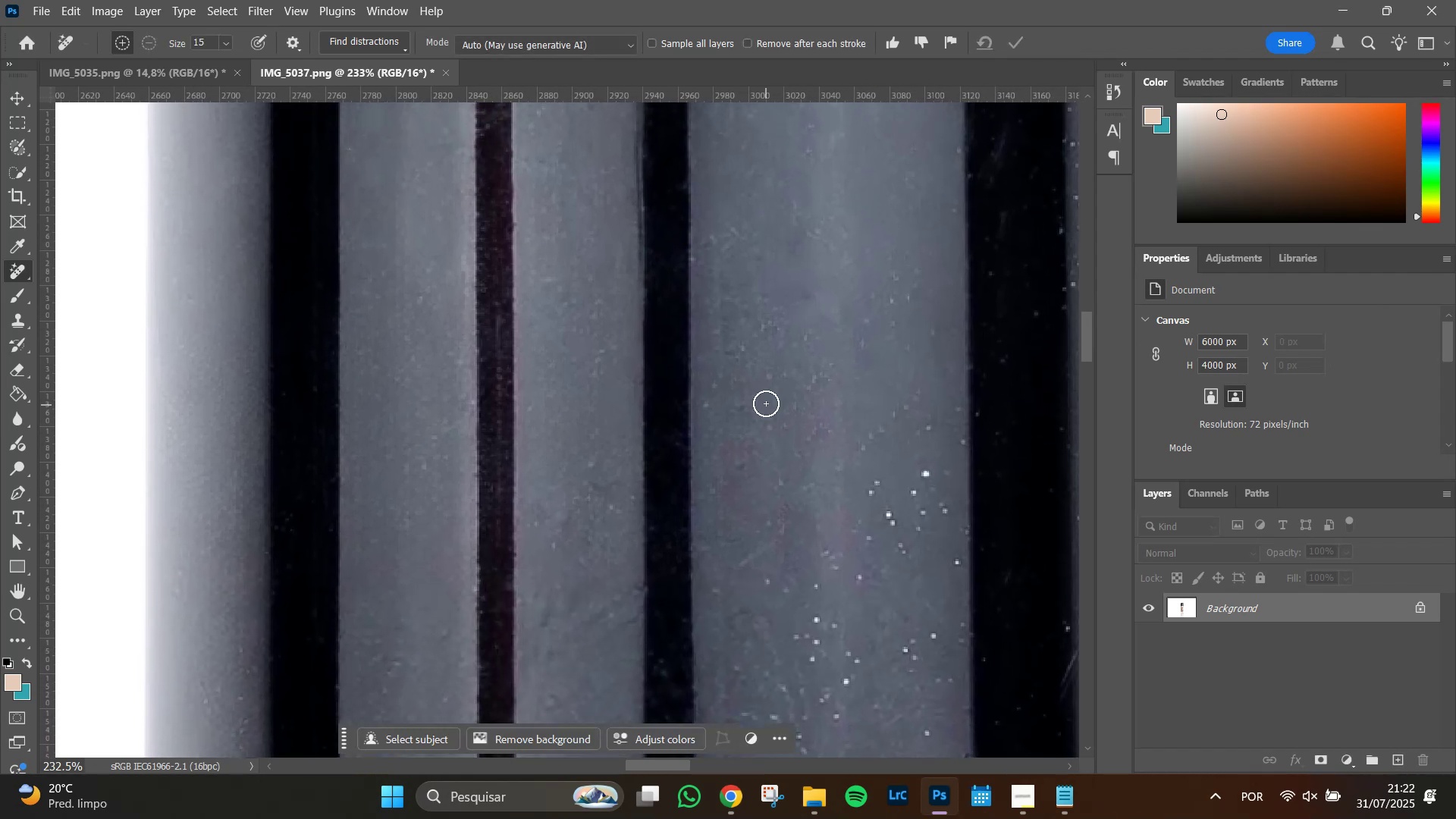 
left_click_drag(start_coordinate=[990, 593], to_coordinate=[774, 404])
 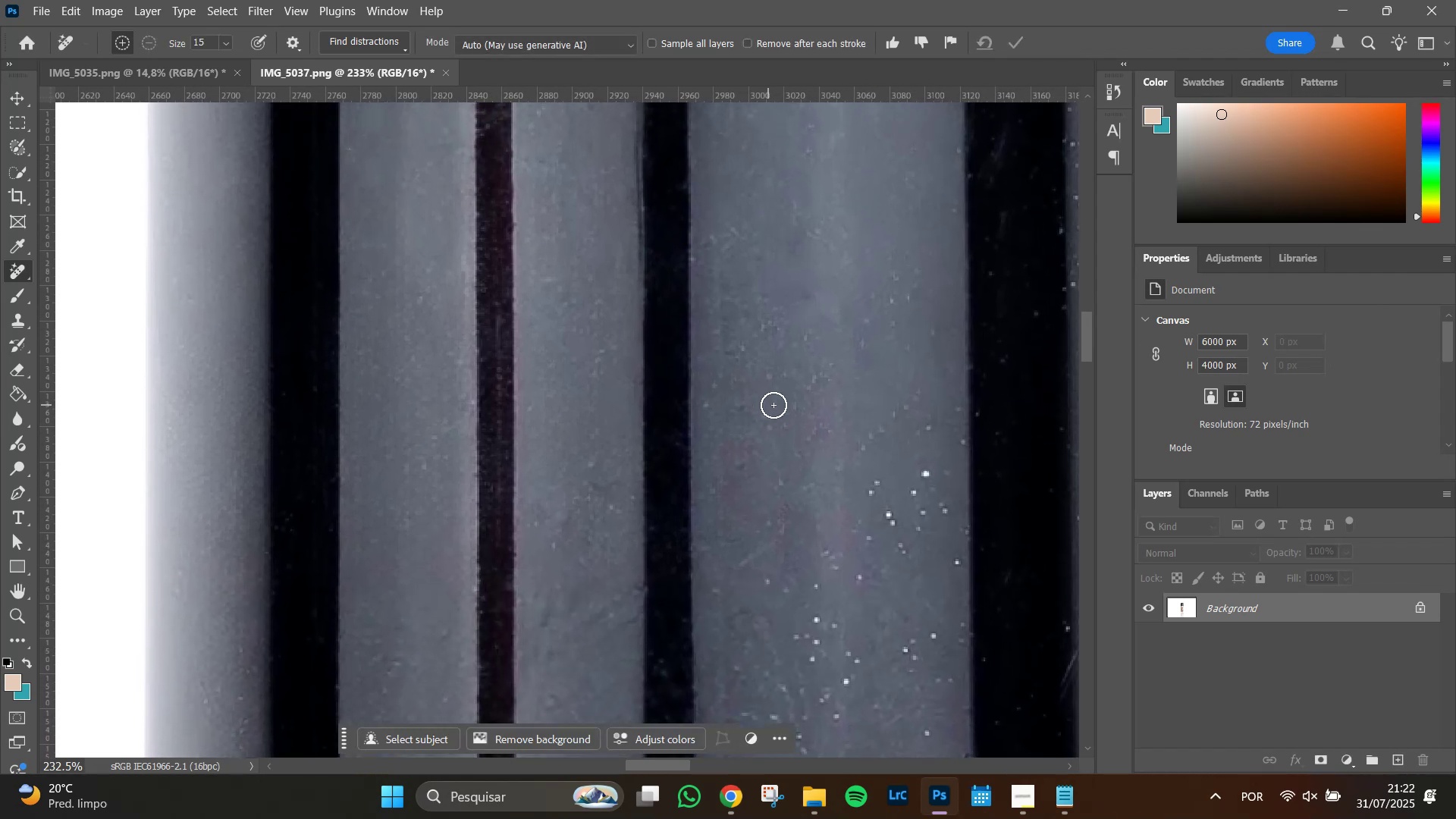 
hold_key(key=Space, duration=0.31)
 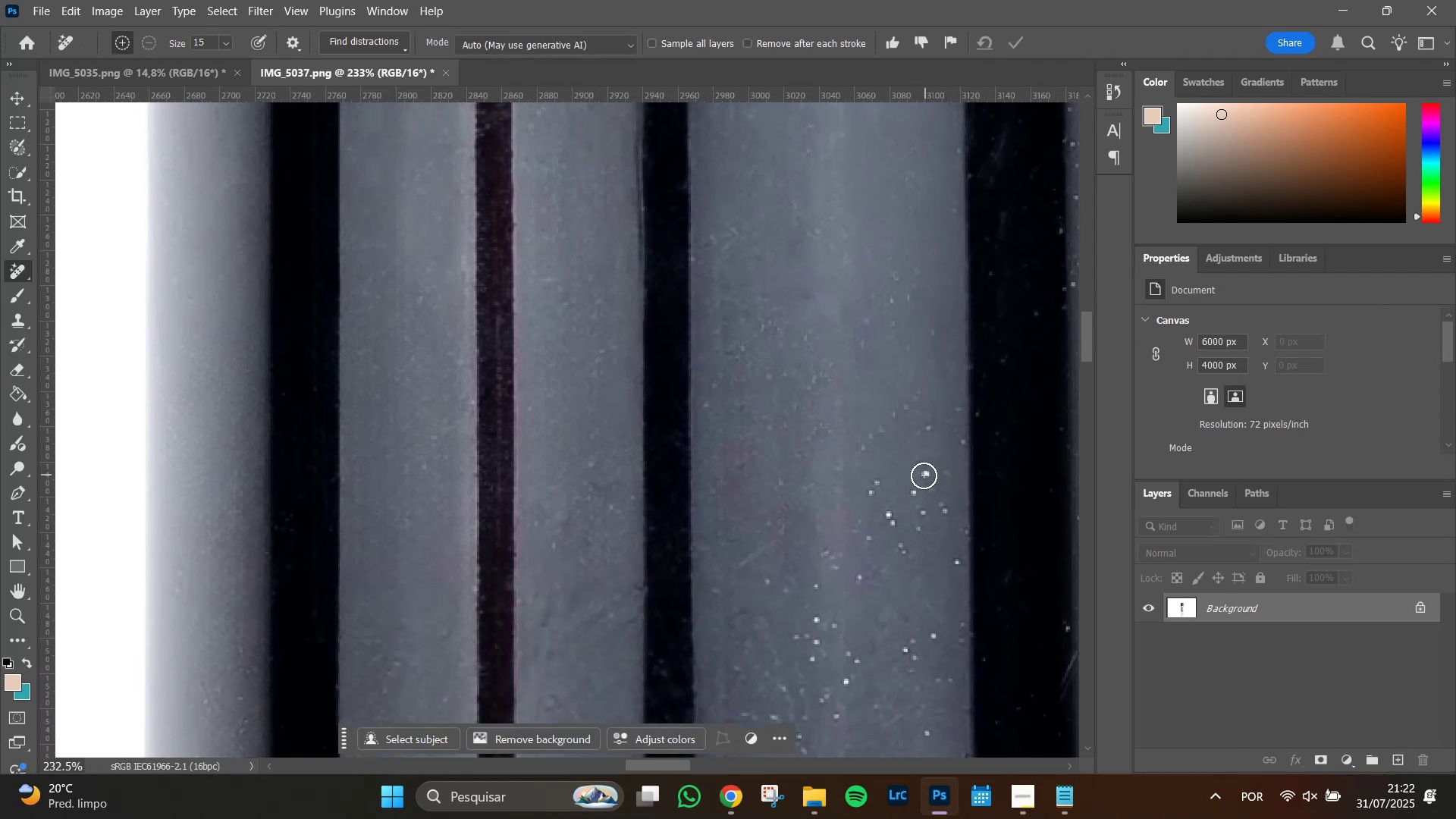 
left_click([931, 472])
 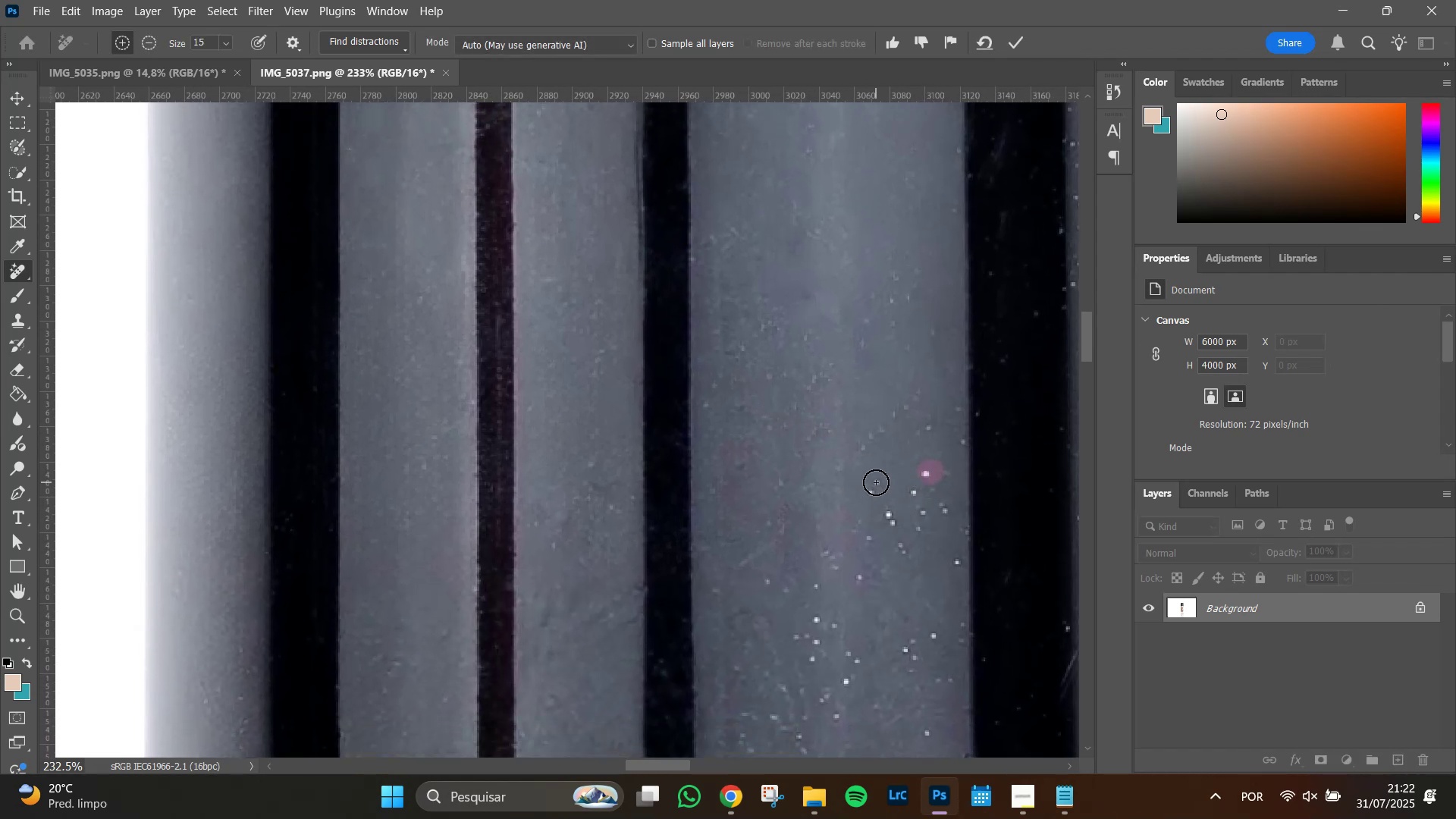 
left_click_drag(start_coordinate=[875, 485], to_coordinate=[874, 490])
 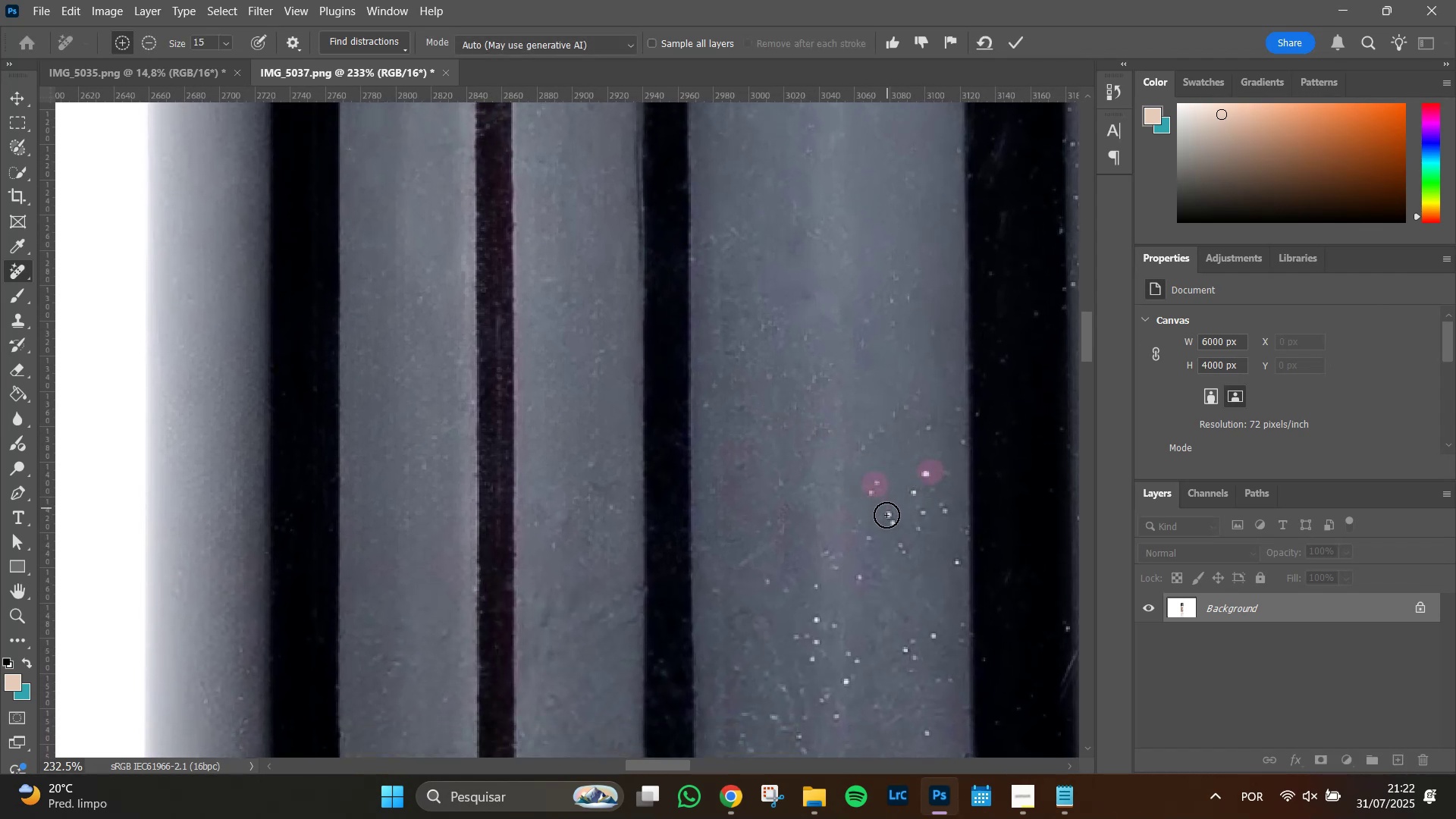 
left_click_drag(start_coordinate=[886, 516], to_coordinate=[895, 529])
 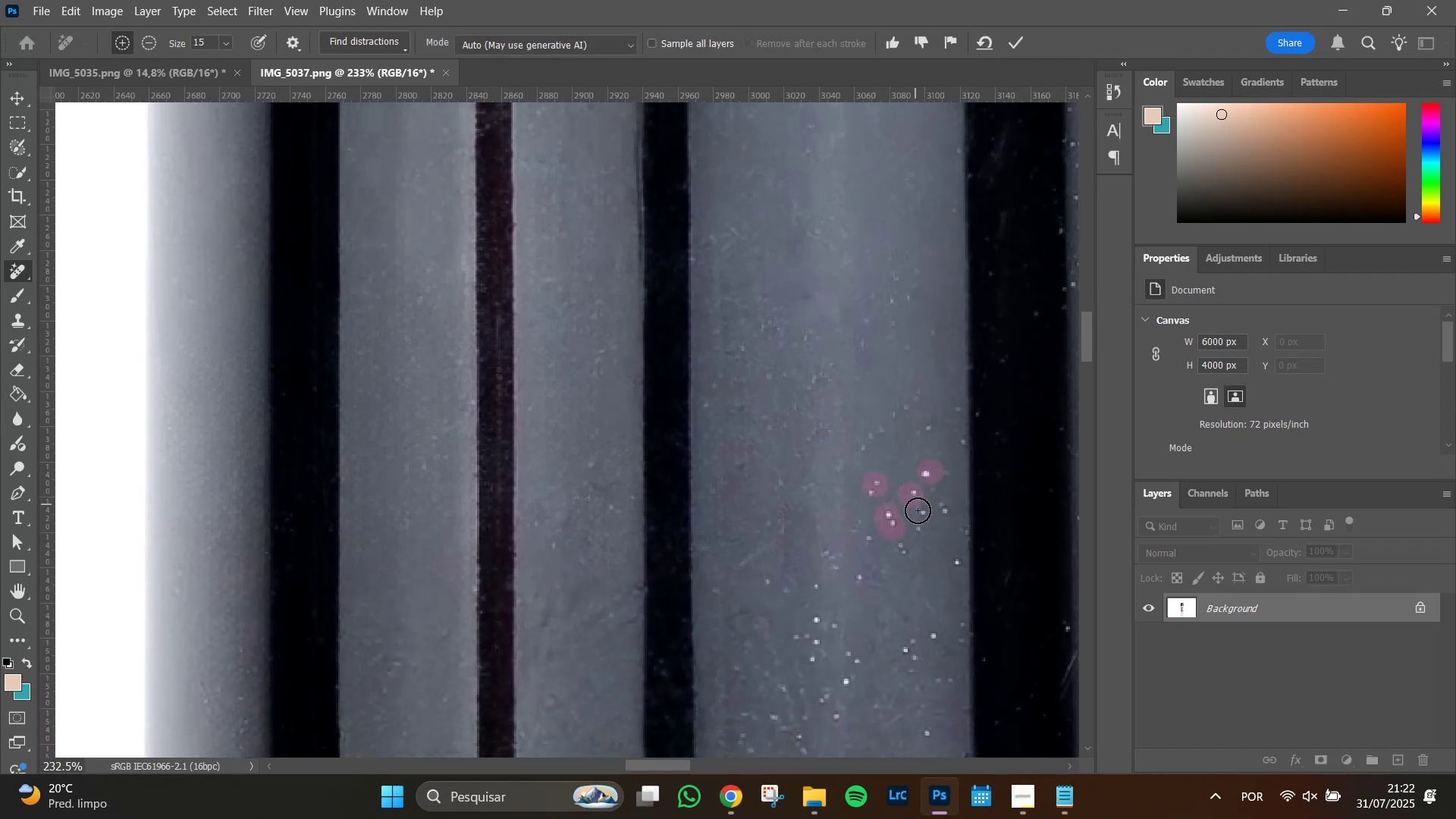 
double_click([921, 517])
 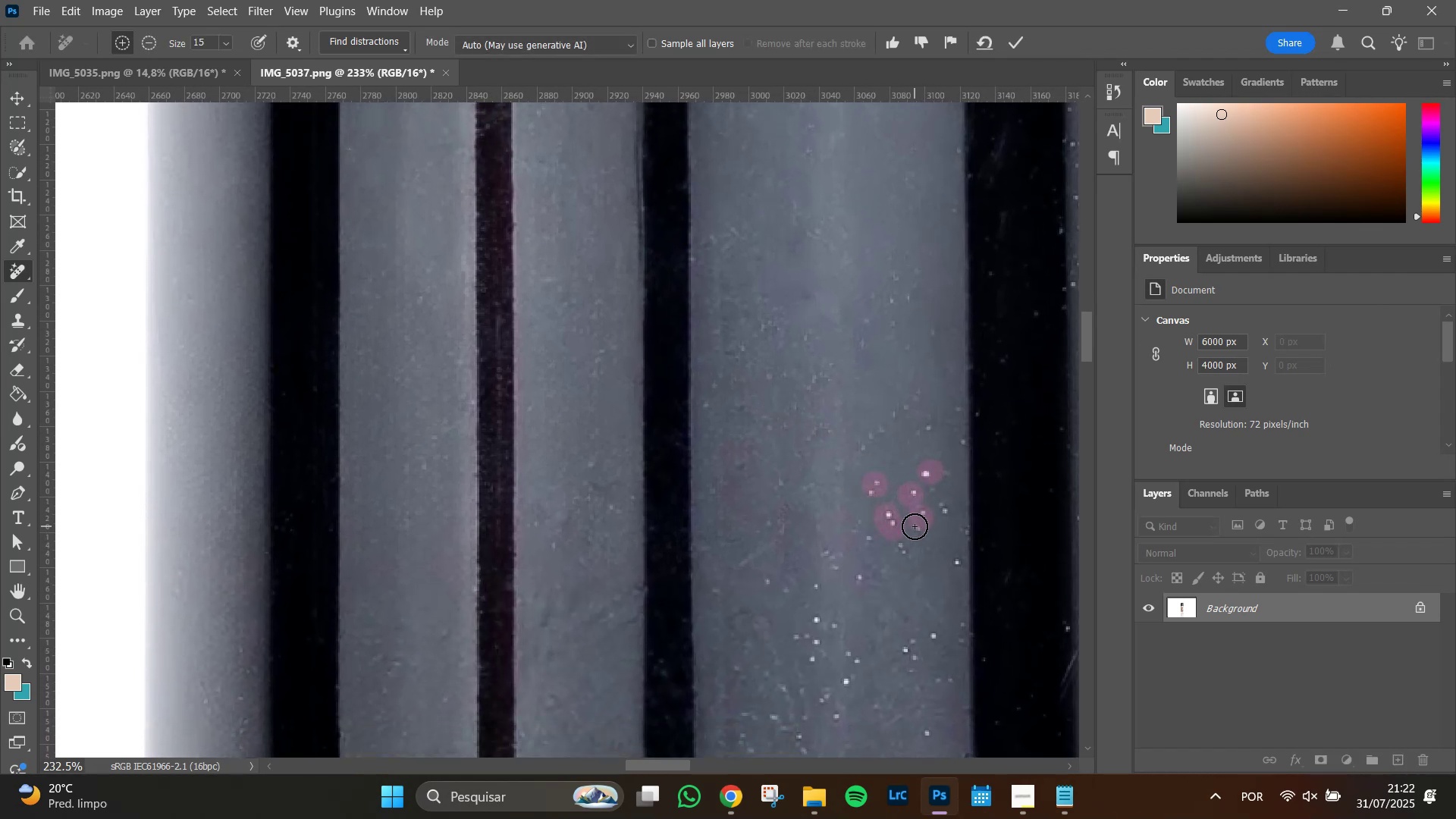 
triple_click([915, 526])
 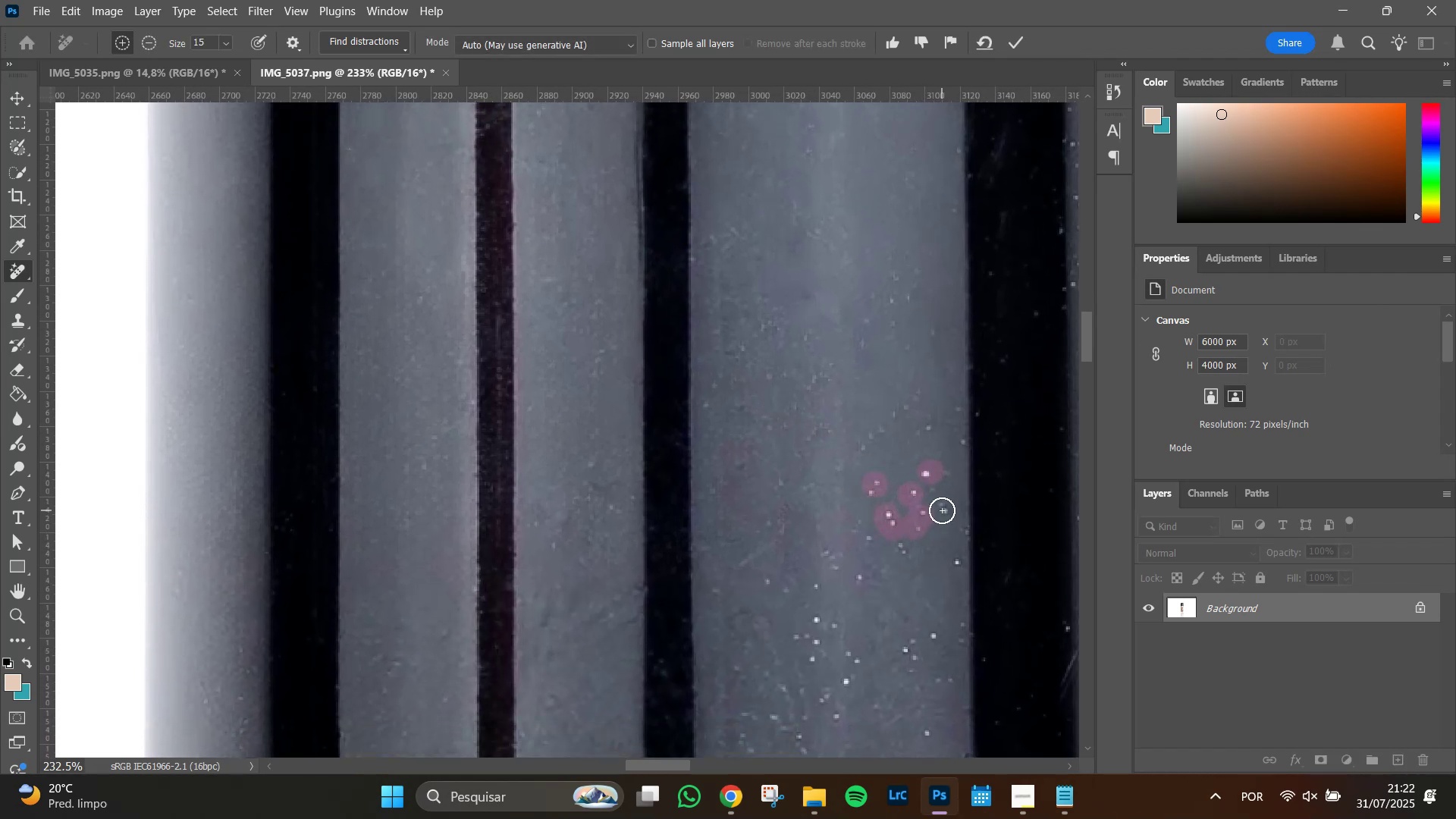 
left_click([942, 510])
 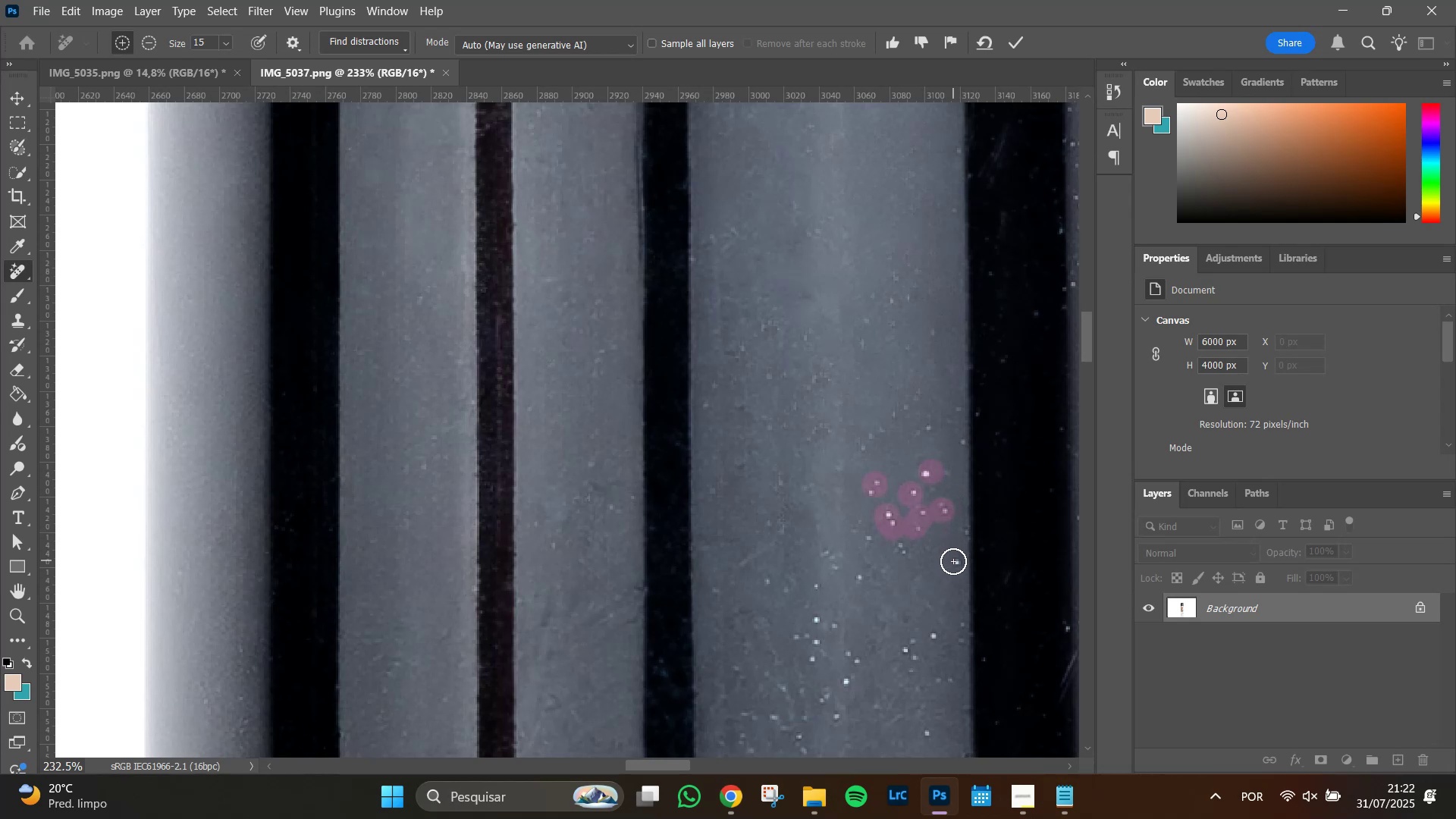 
left_click([953, 563])
 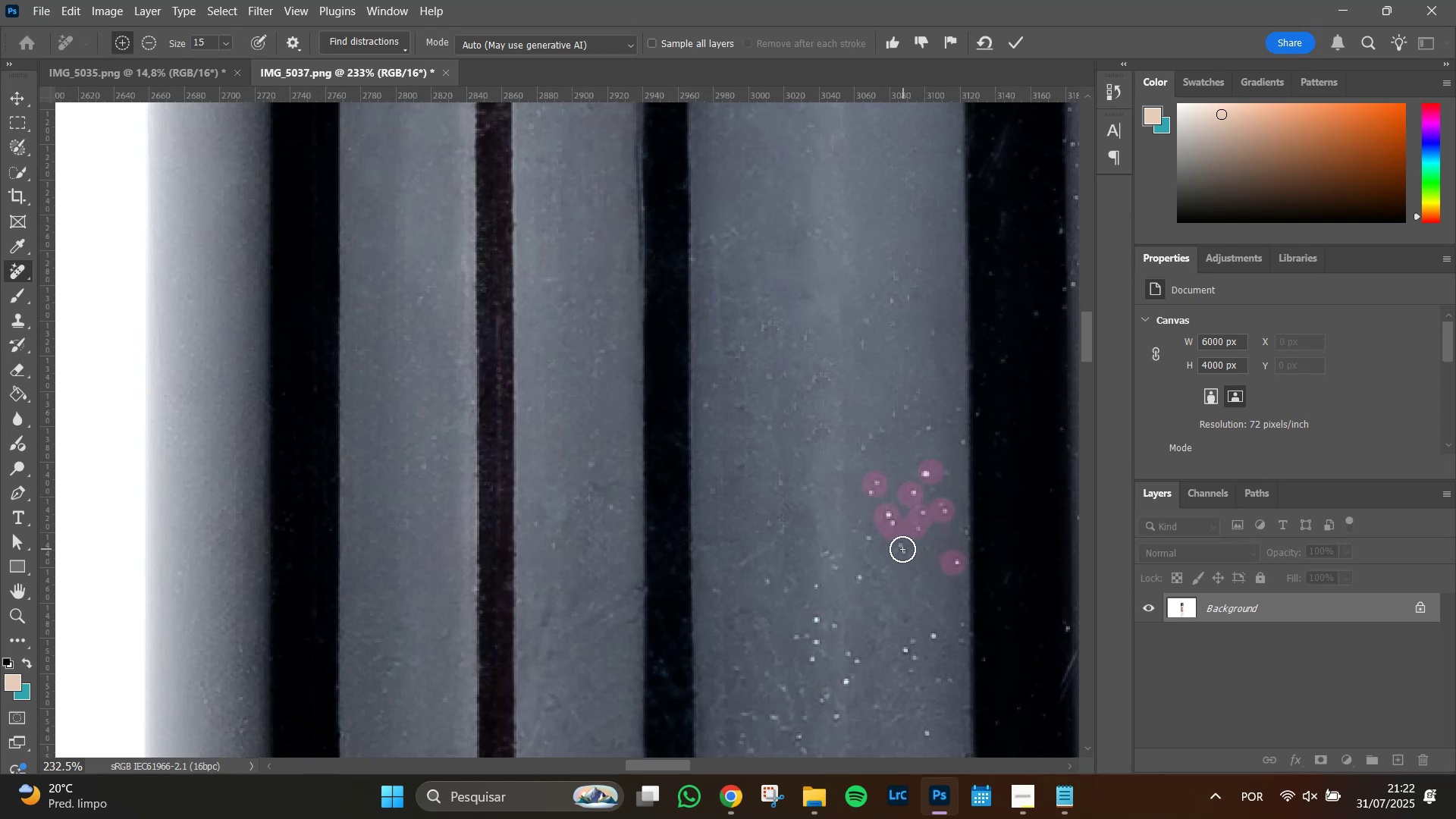 
left_click([902, 549])
 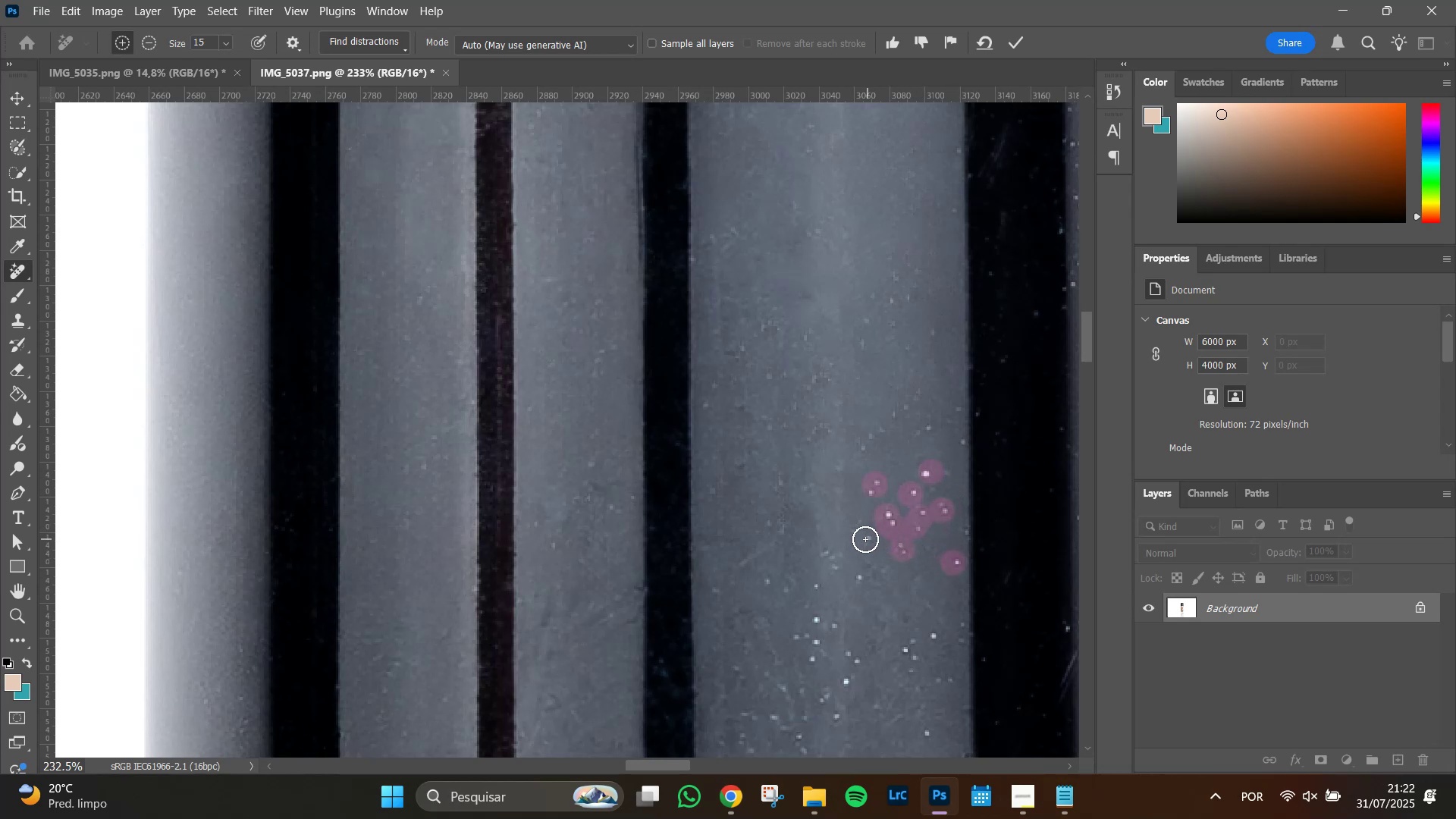 
left_click([865, 539])
 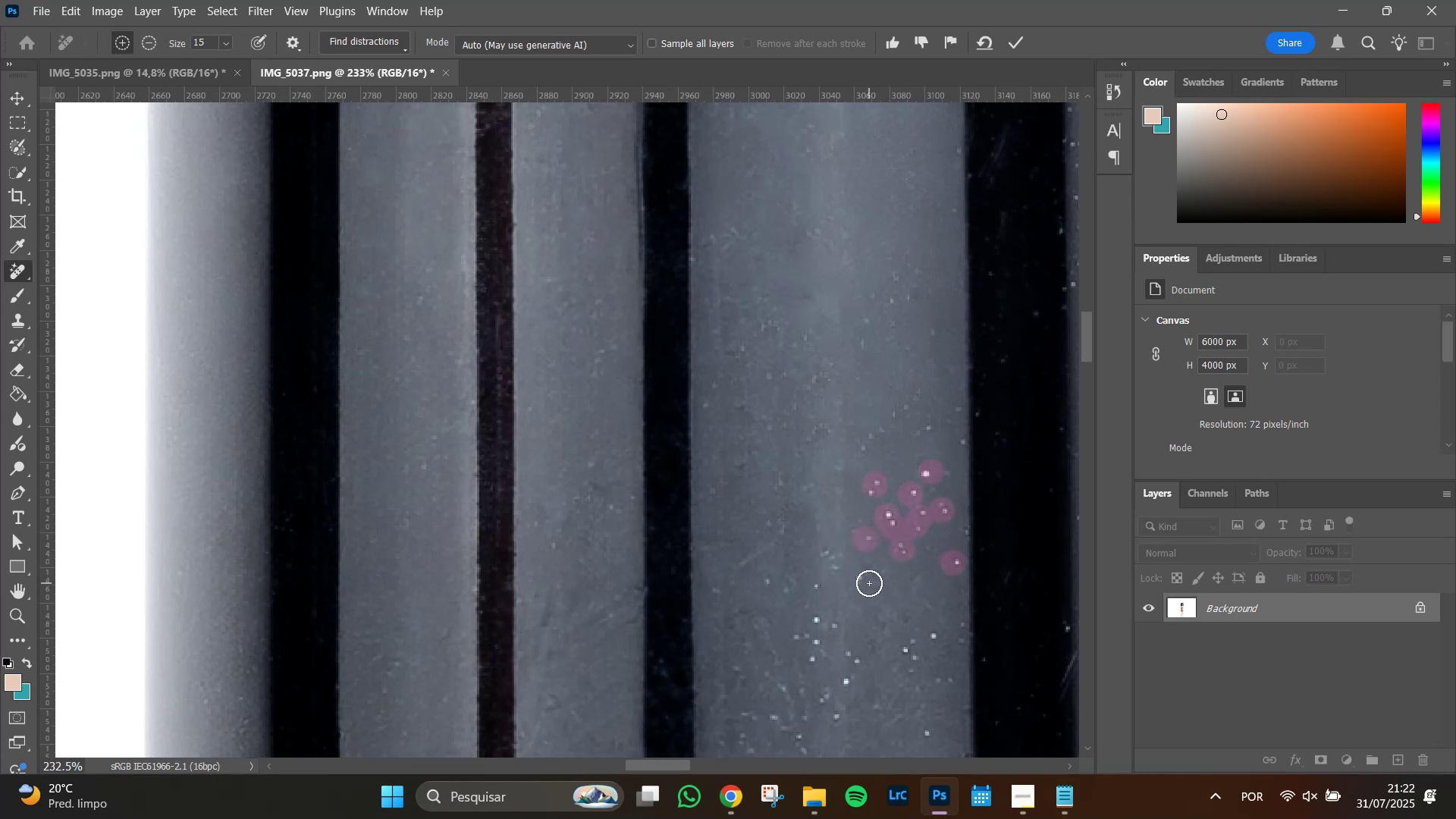 
left_click([868, 582])
 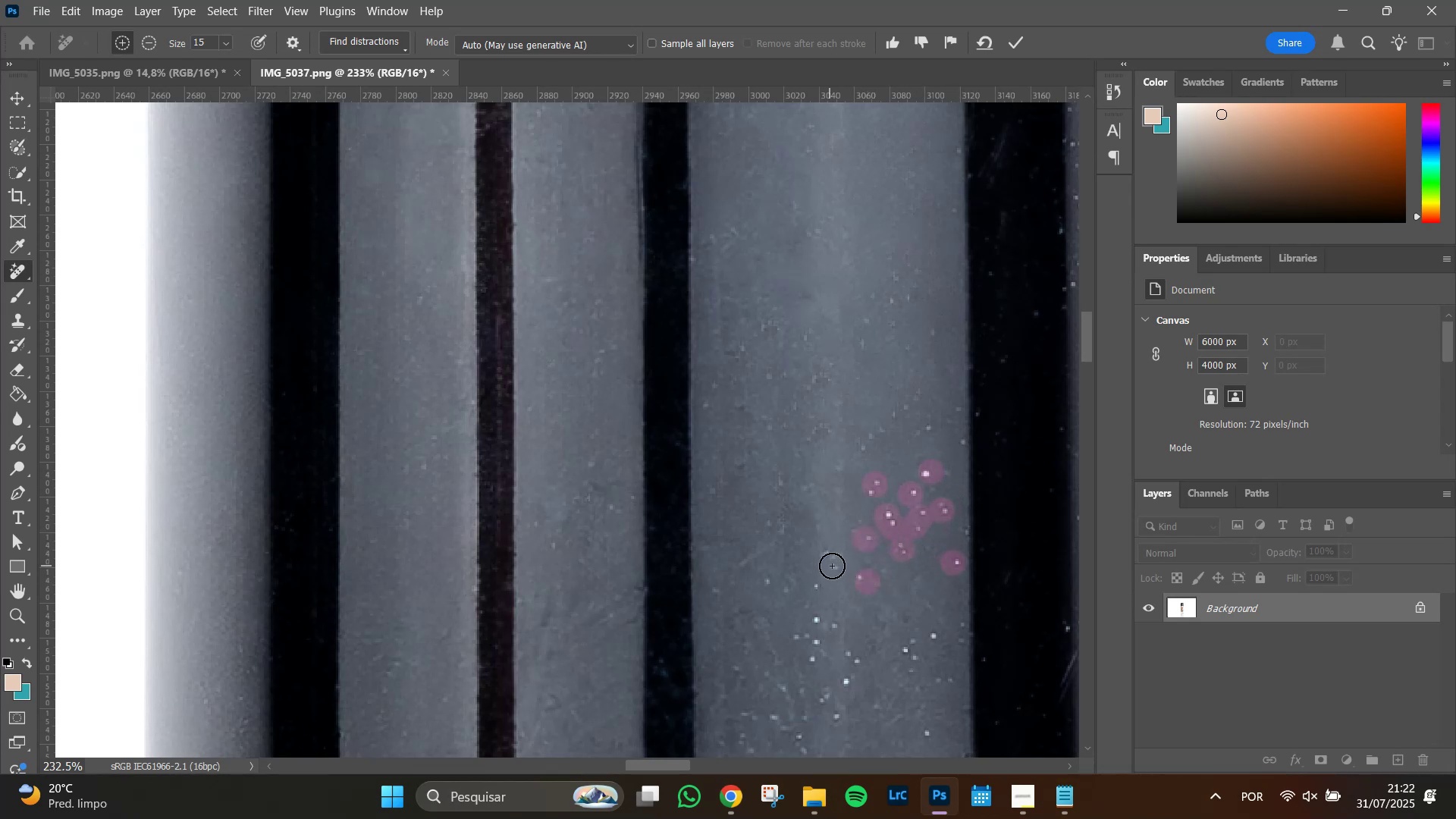 
left_click_drag(start_coordinate=[836, 567], to_coordinate=[831, 555])
 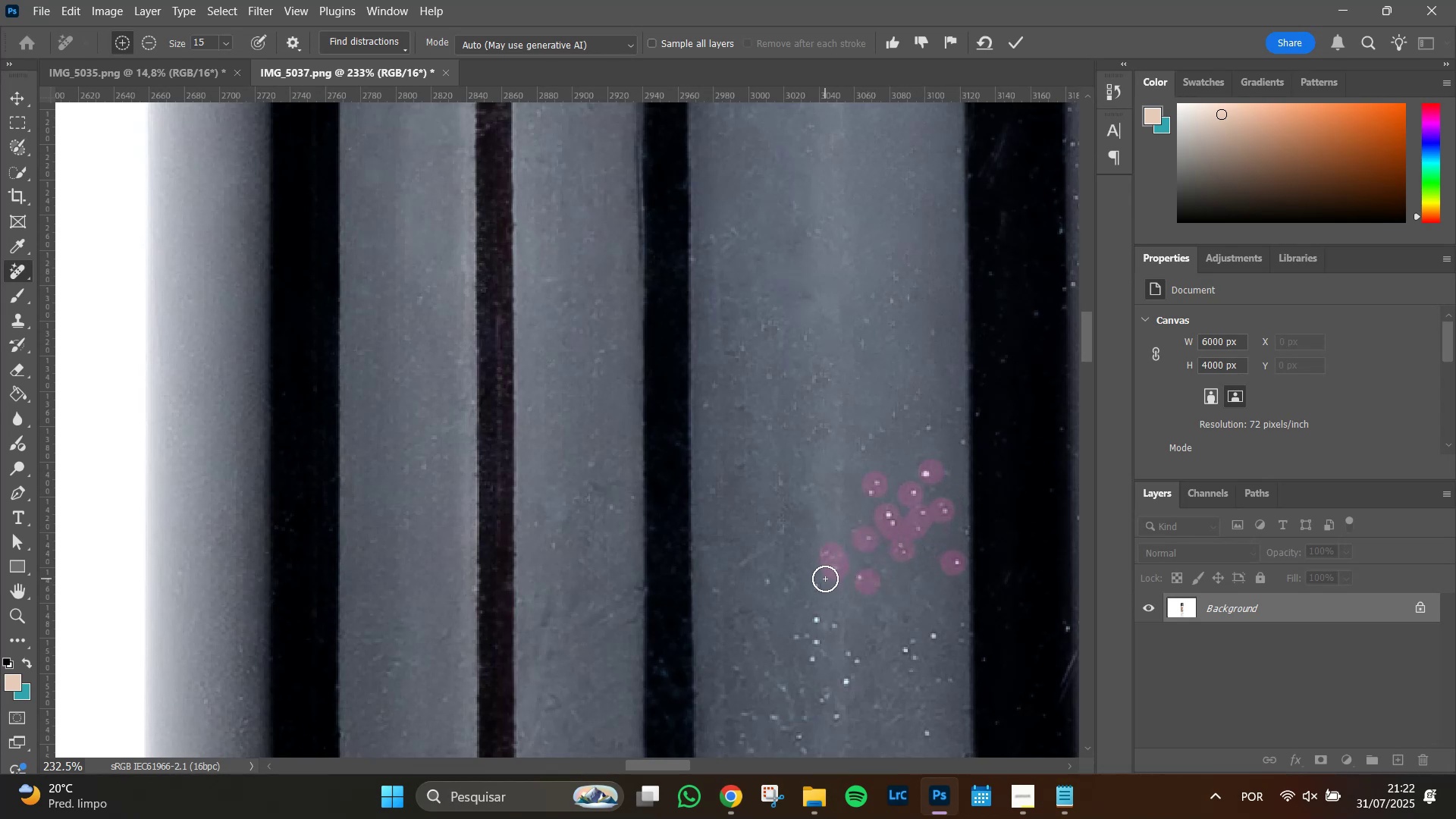 
left_click([820, 582])
 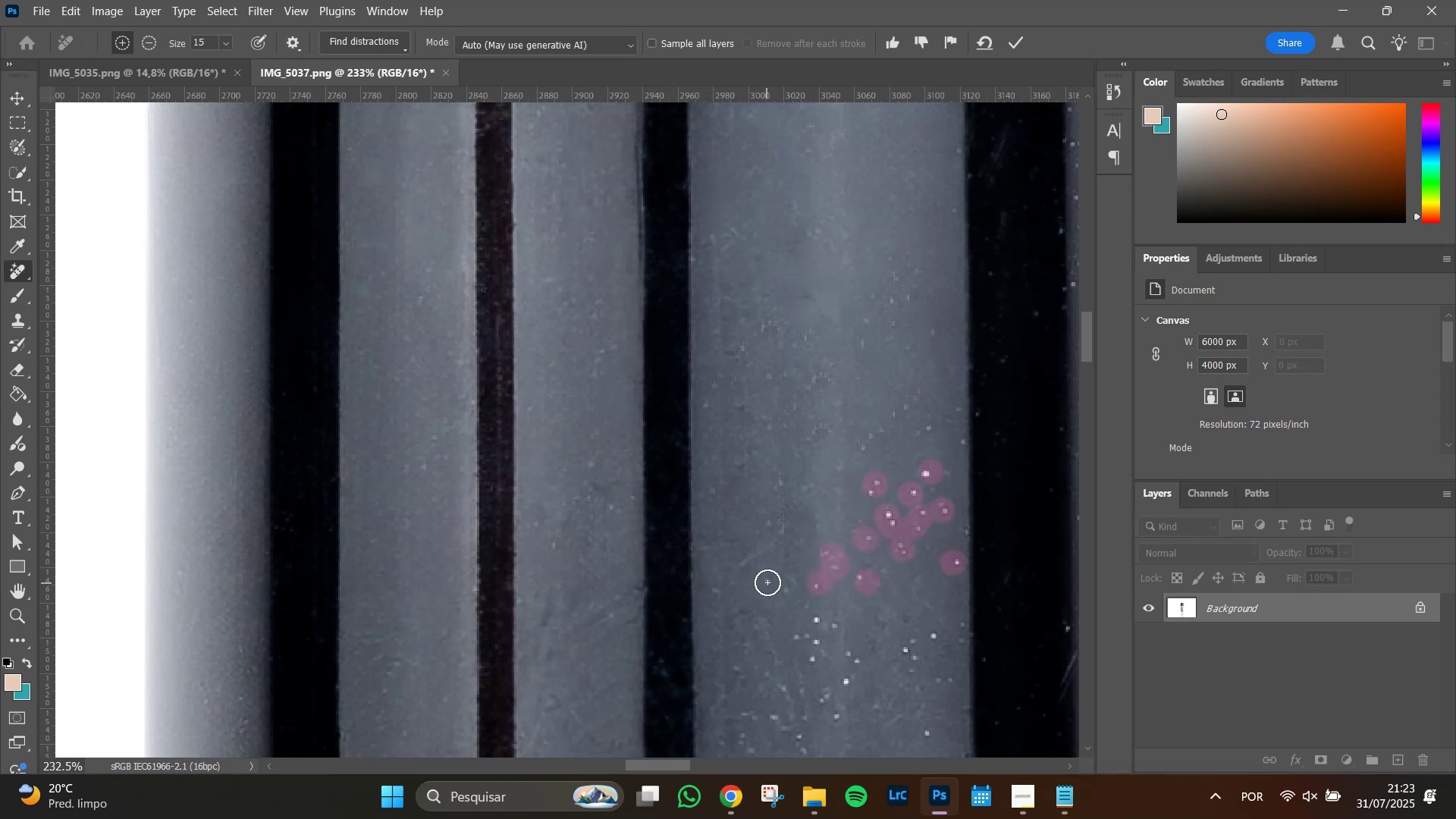 
left_click_drag(start_coordinate=[771, 583], to_coordinate=[794, 589])
 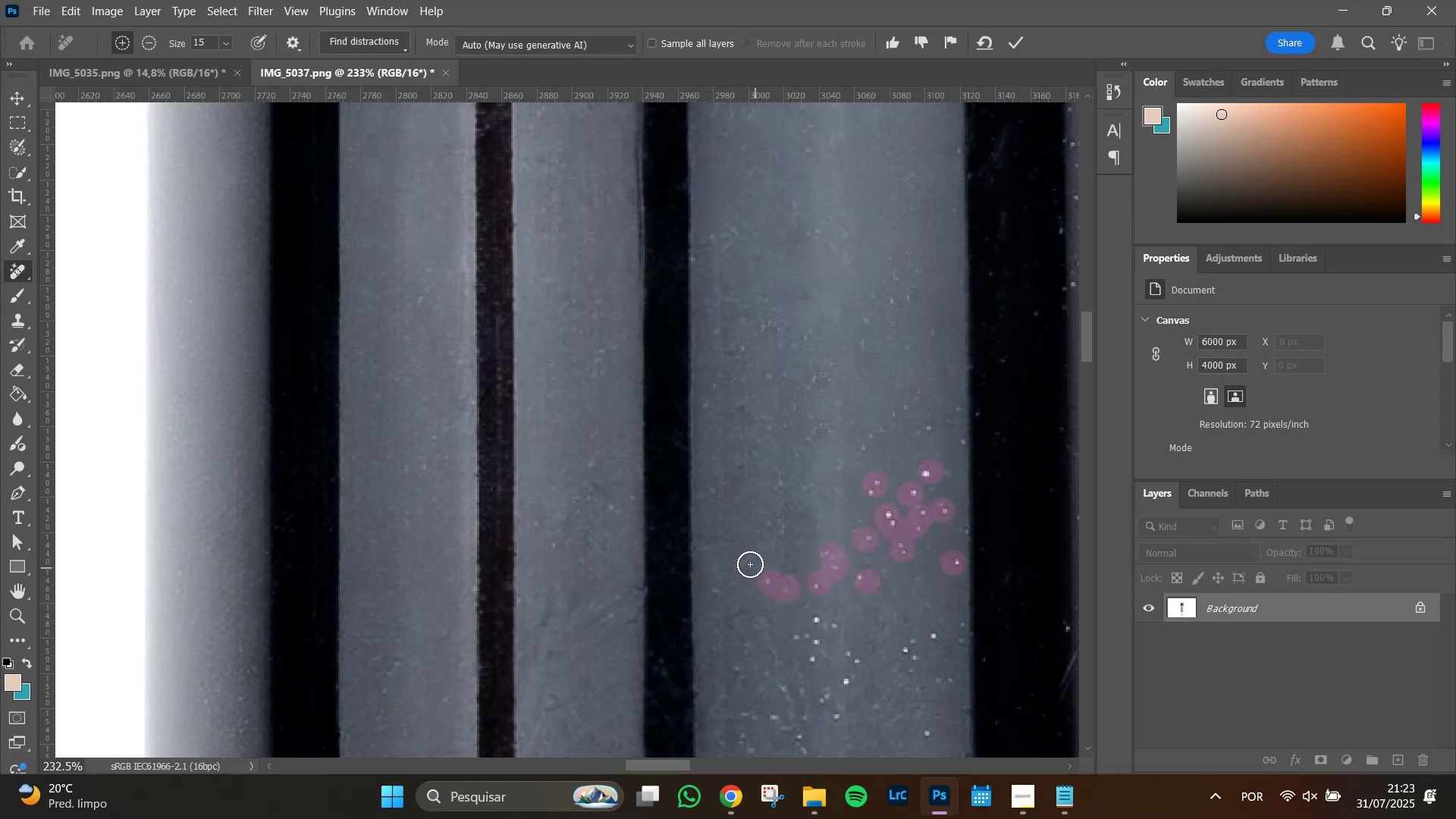 
left_click_drag(start_coordinate=[748, 563], to_coordinate=[799, 516])
 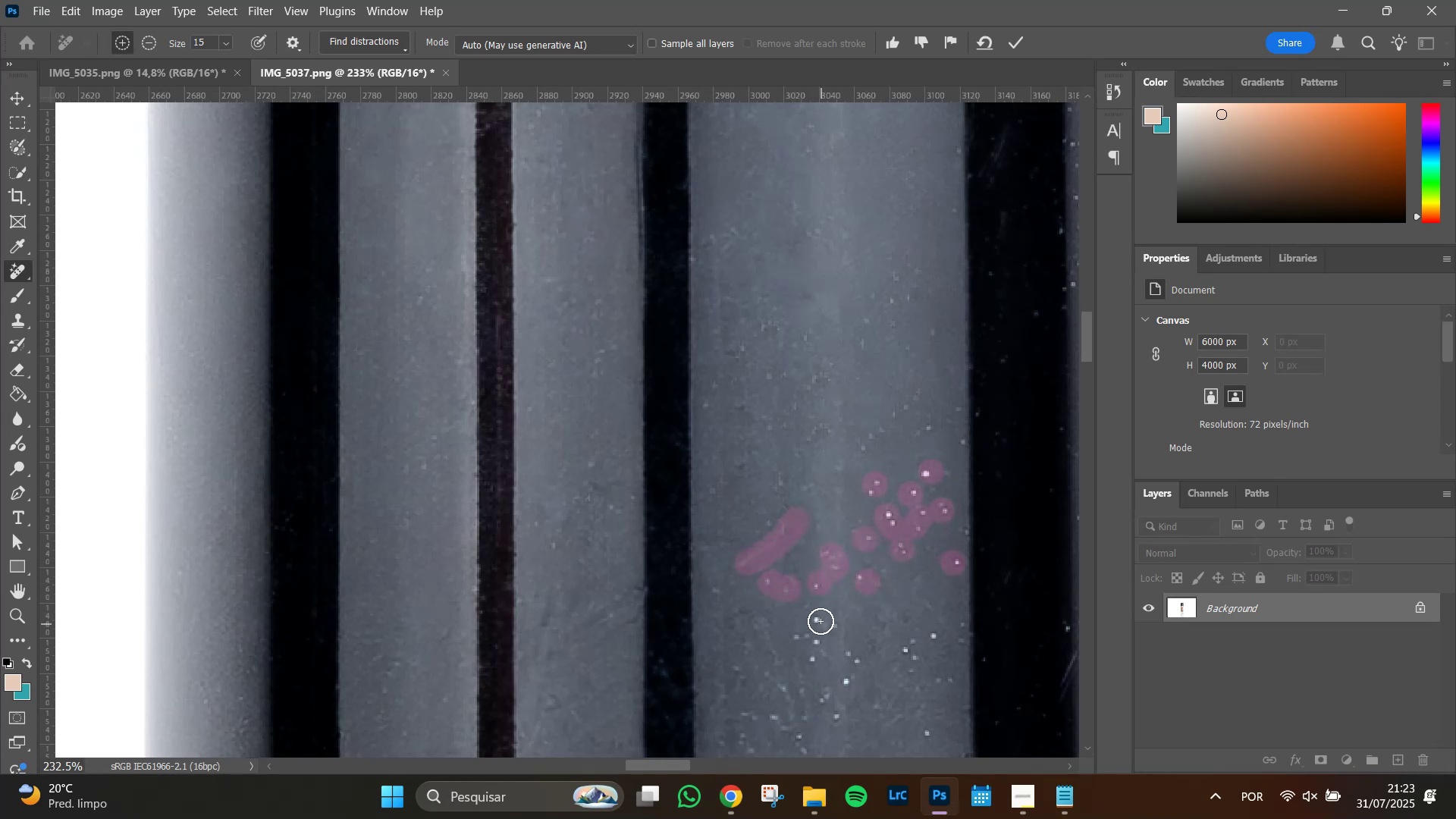 
left_click([817, 620])
 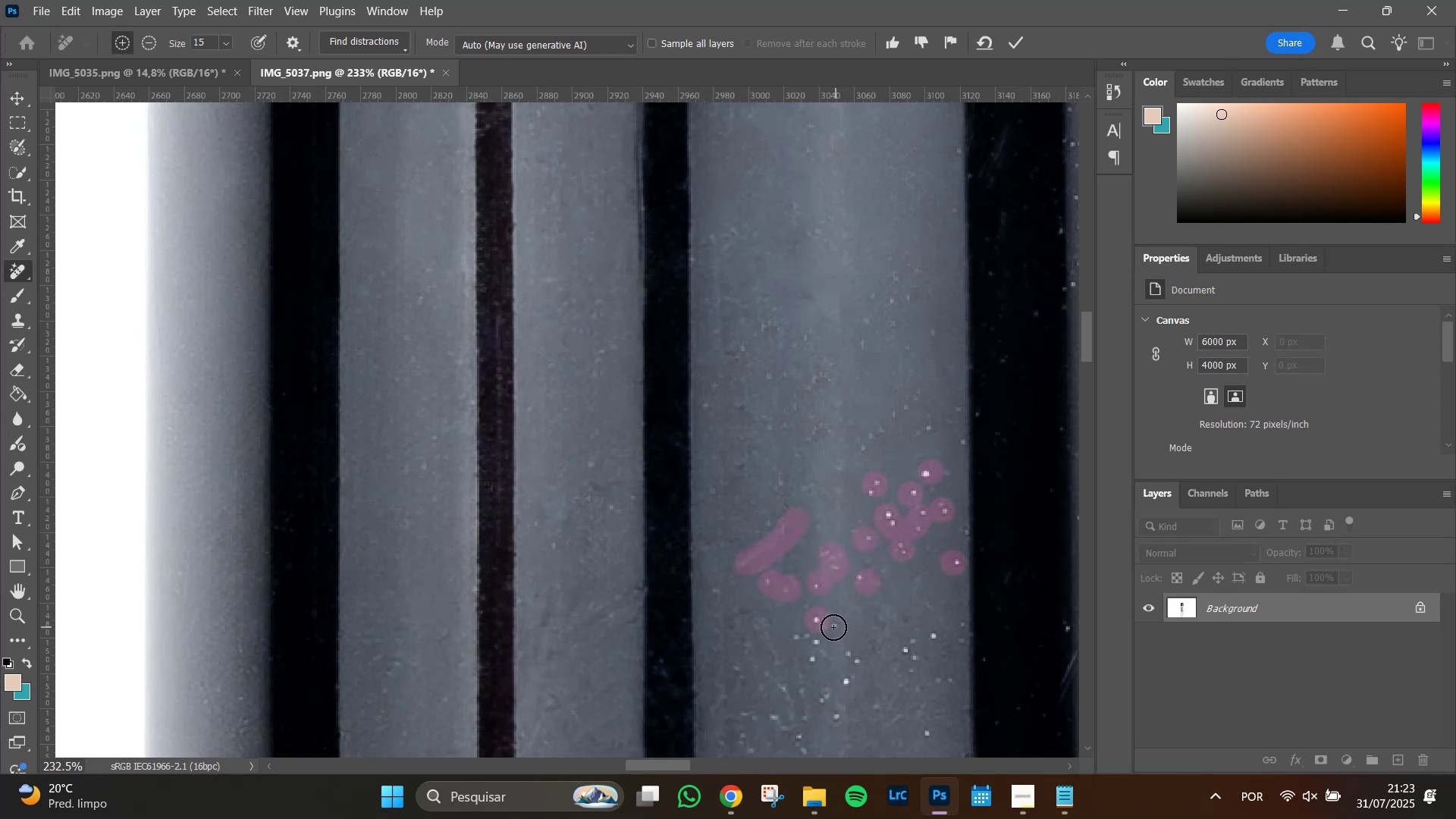 
double_click([833, 627])
 